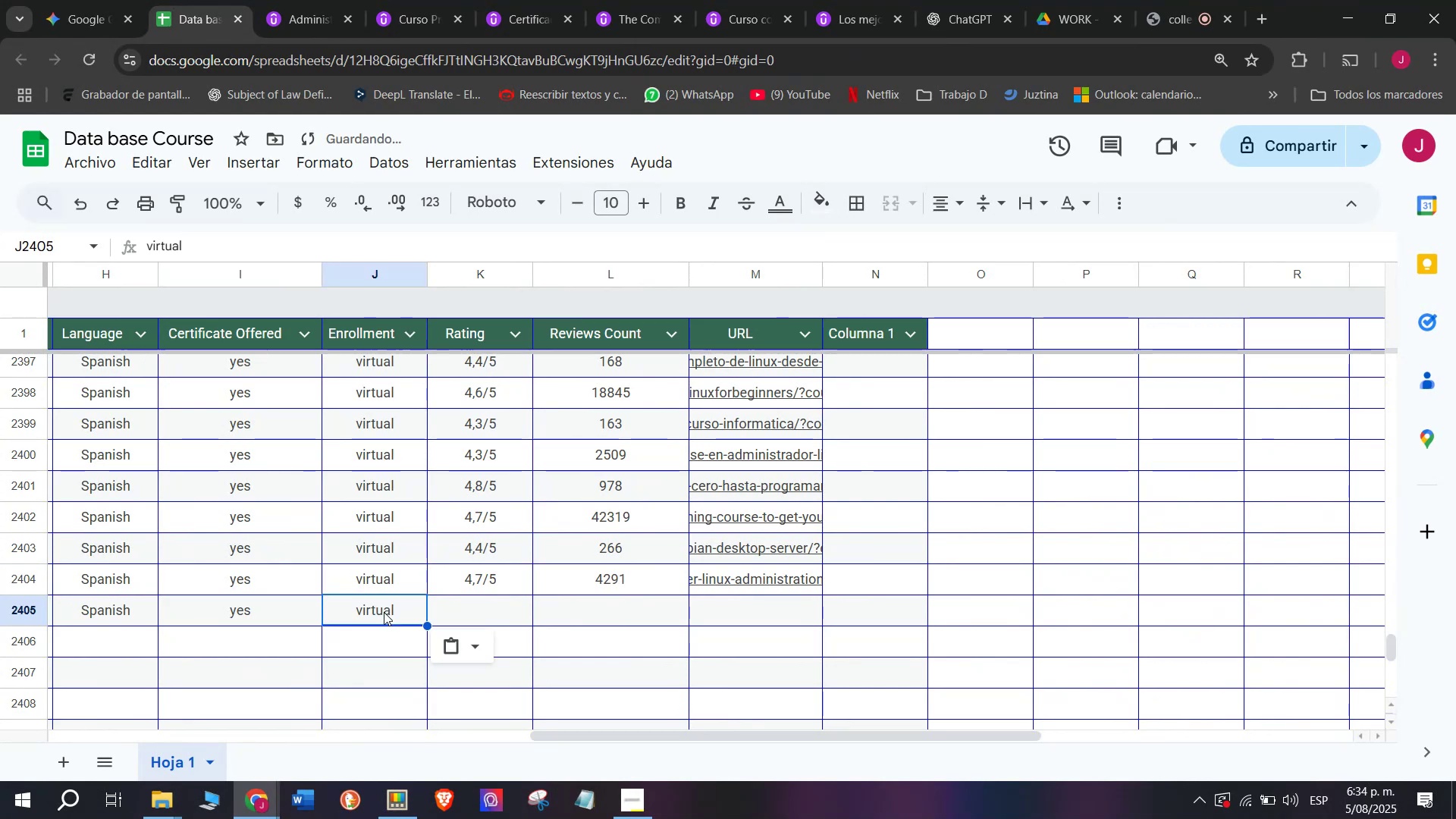 
key(Break)
 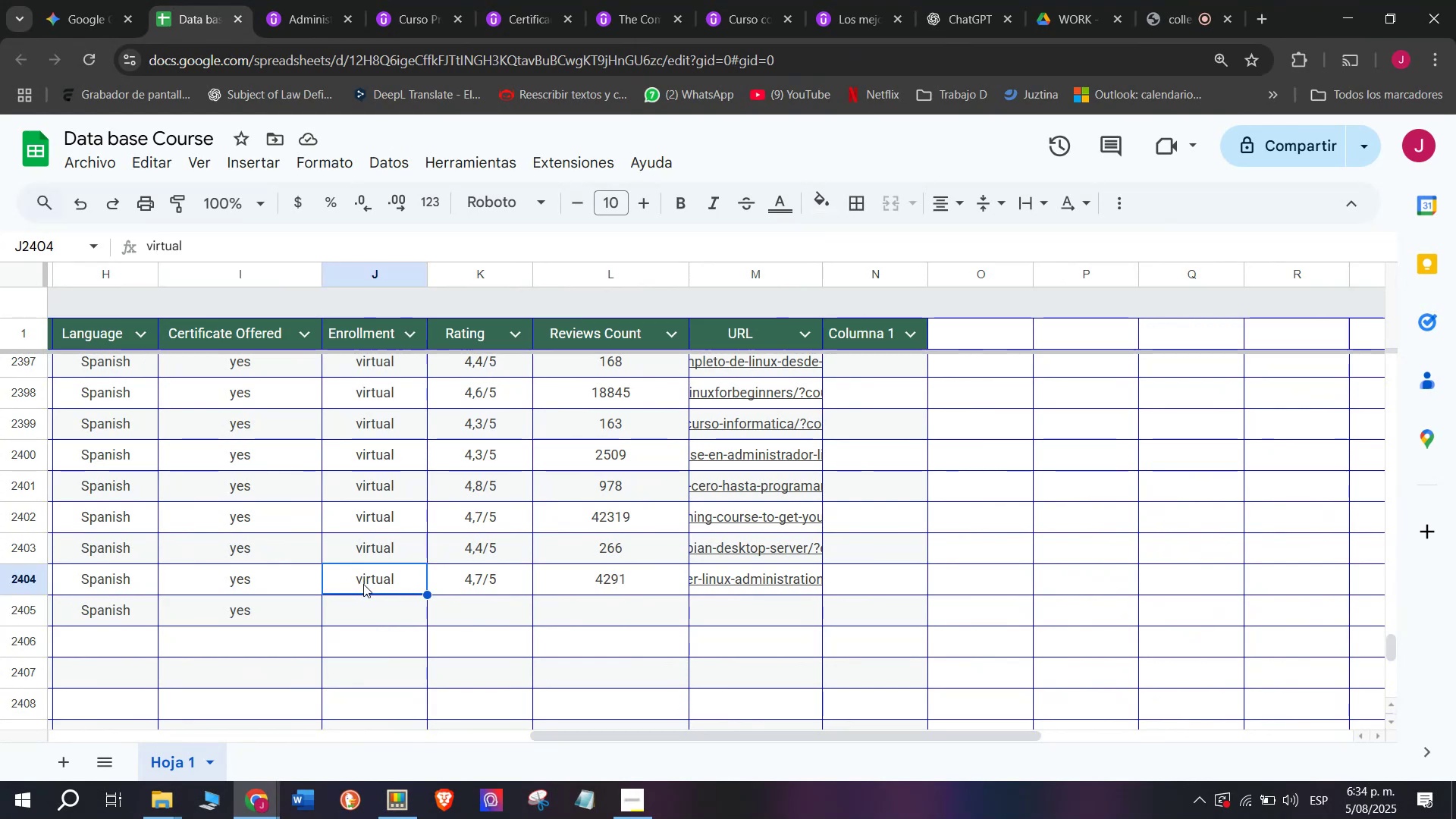 
key(Control+C)
 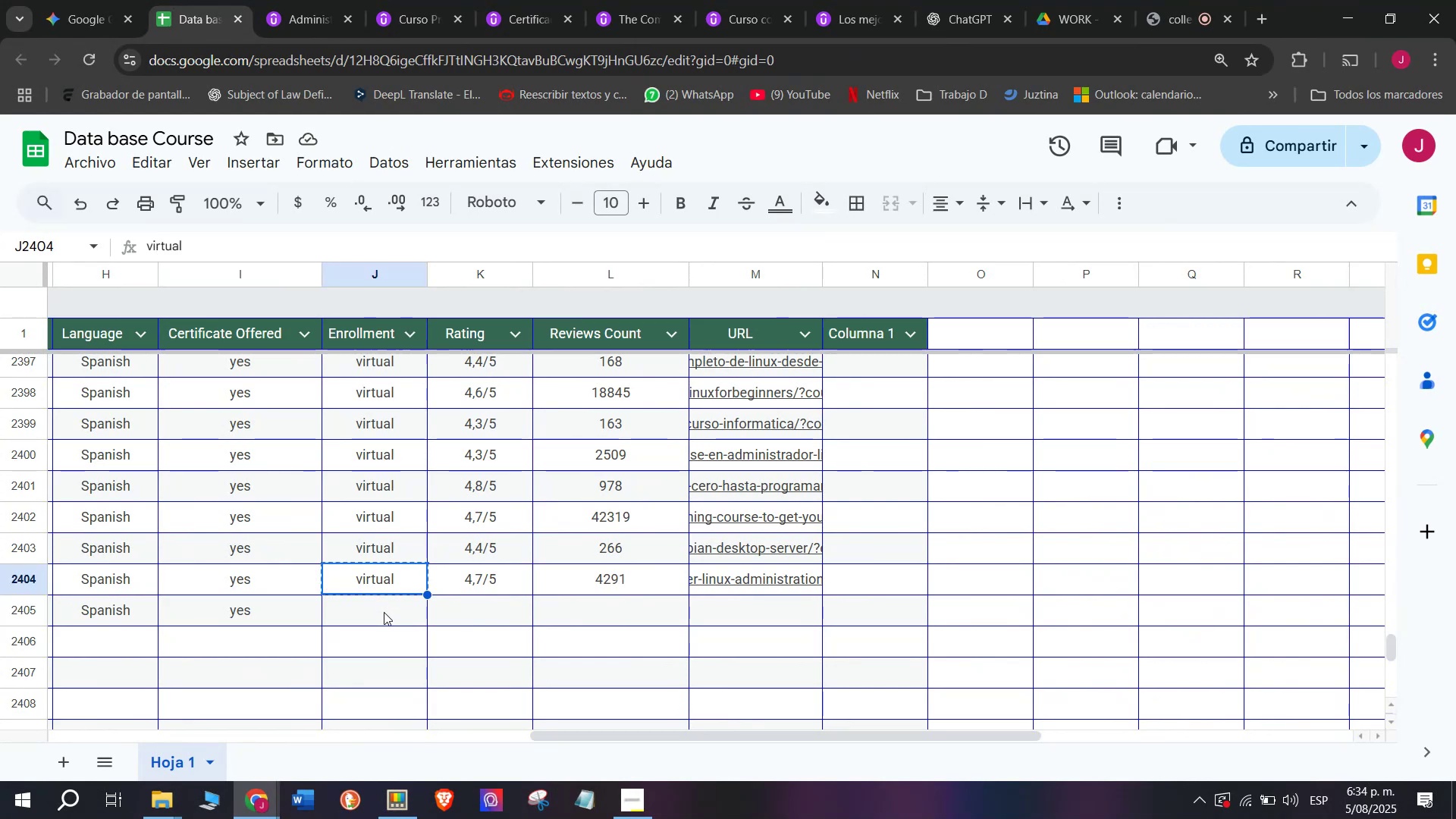 
double_click([384, 612])
 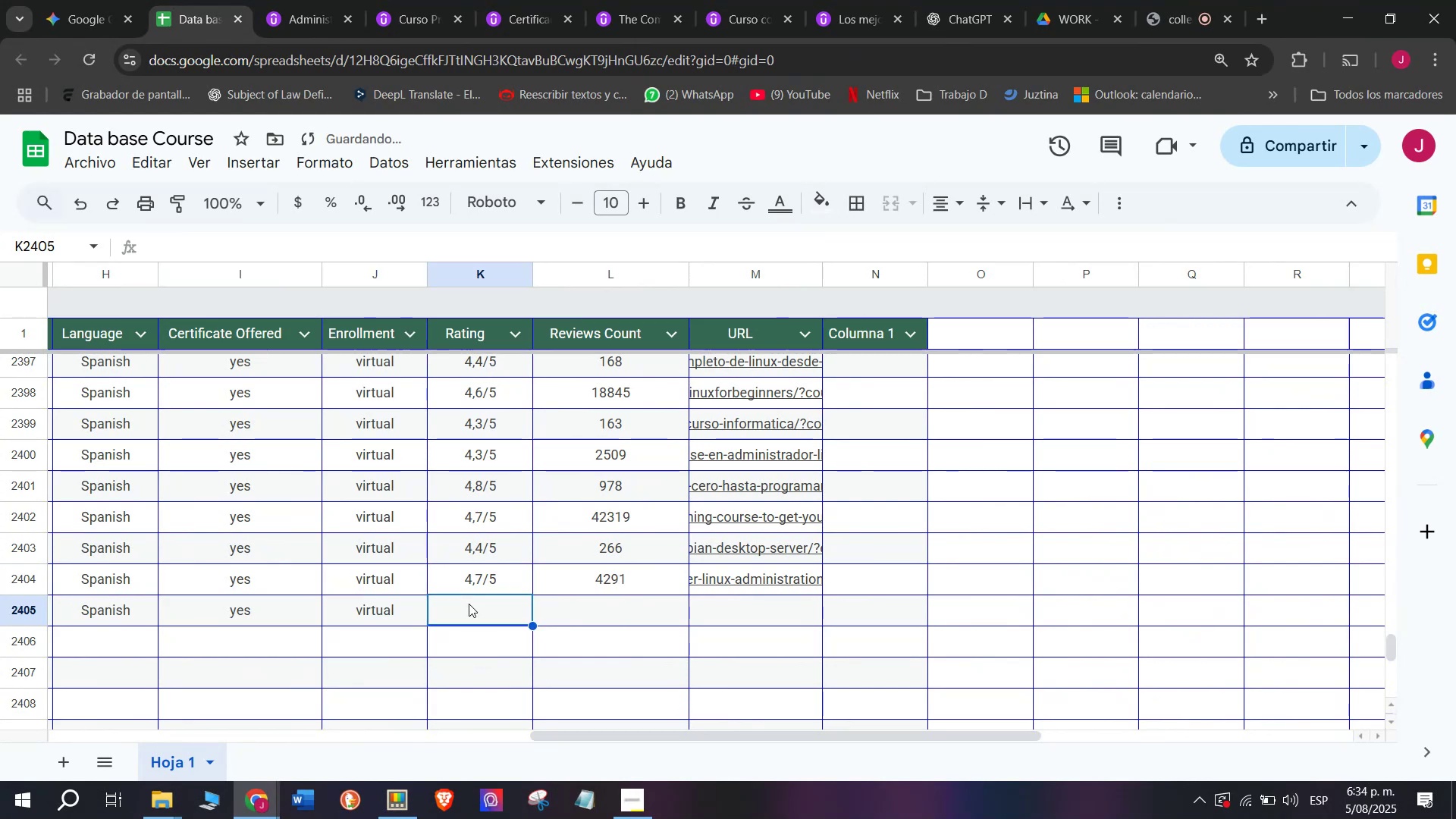 
key(Control+ControlLeft)
 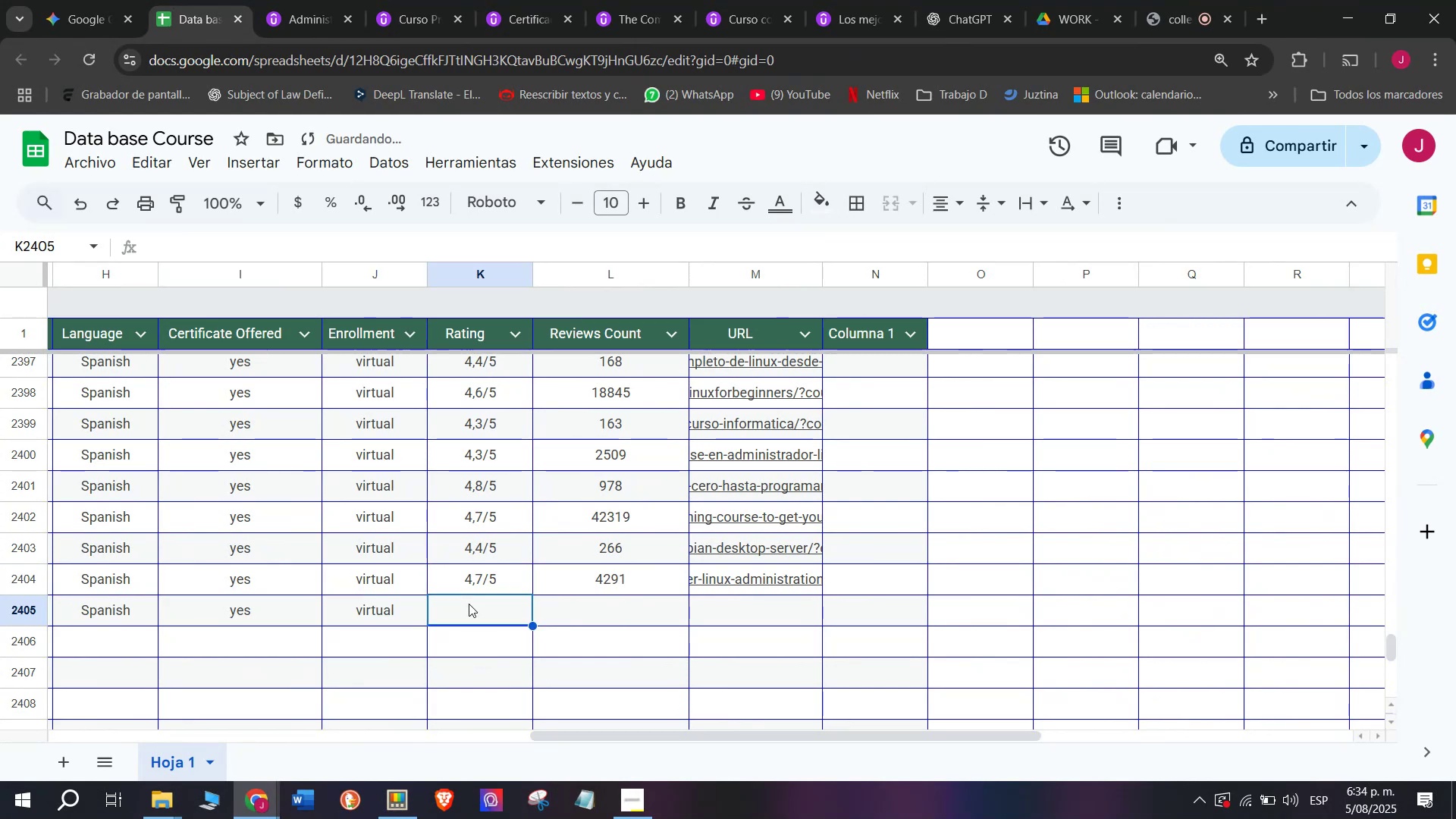 
key(Z)
 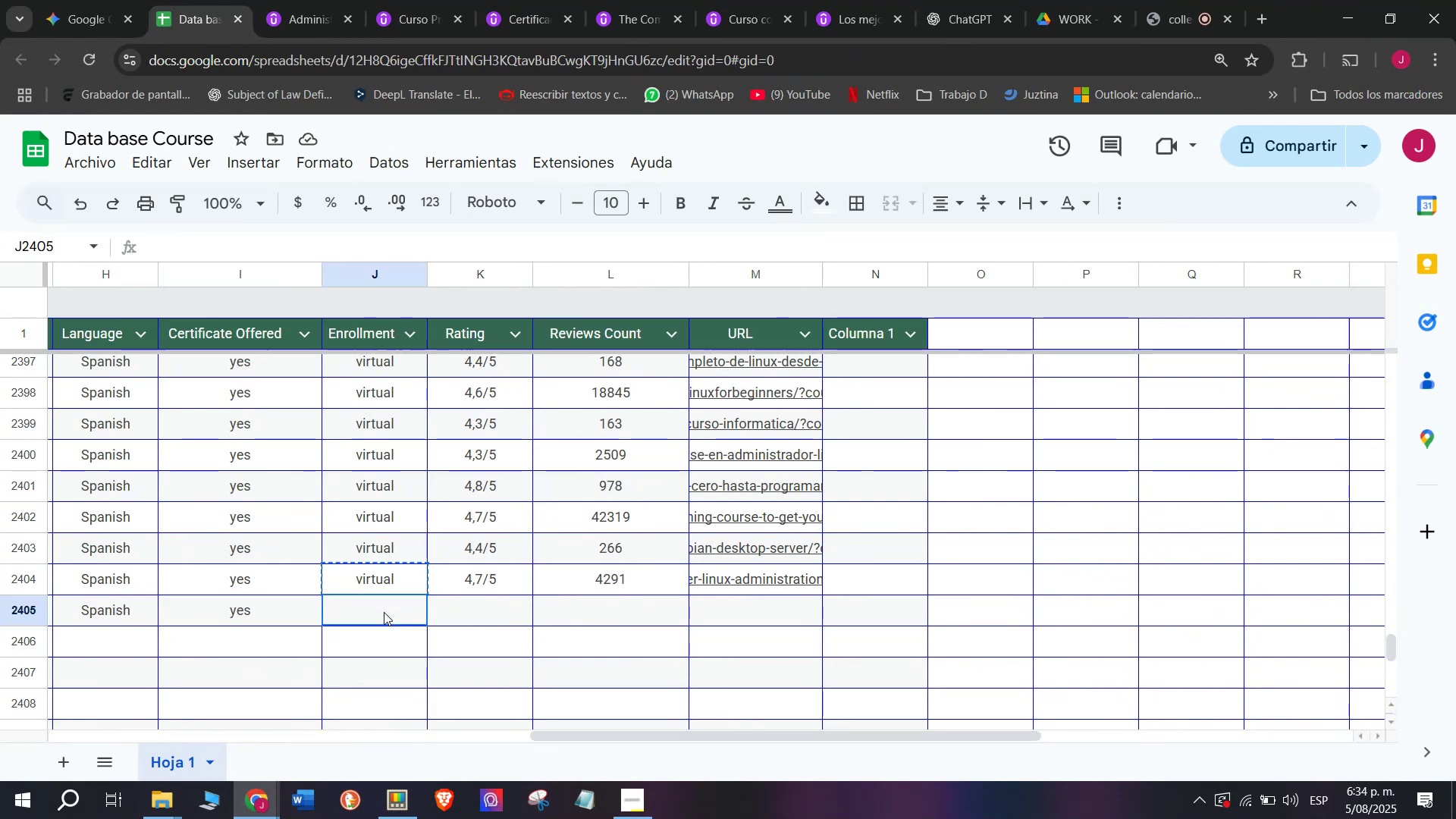 
key(Control+V)
 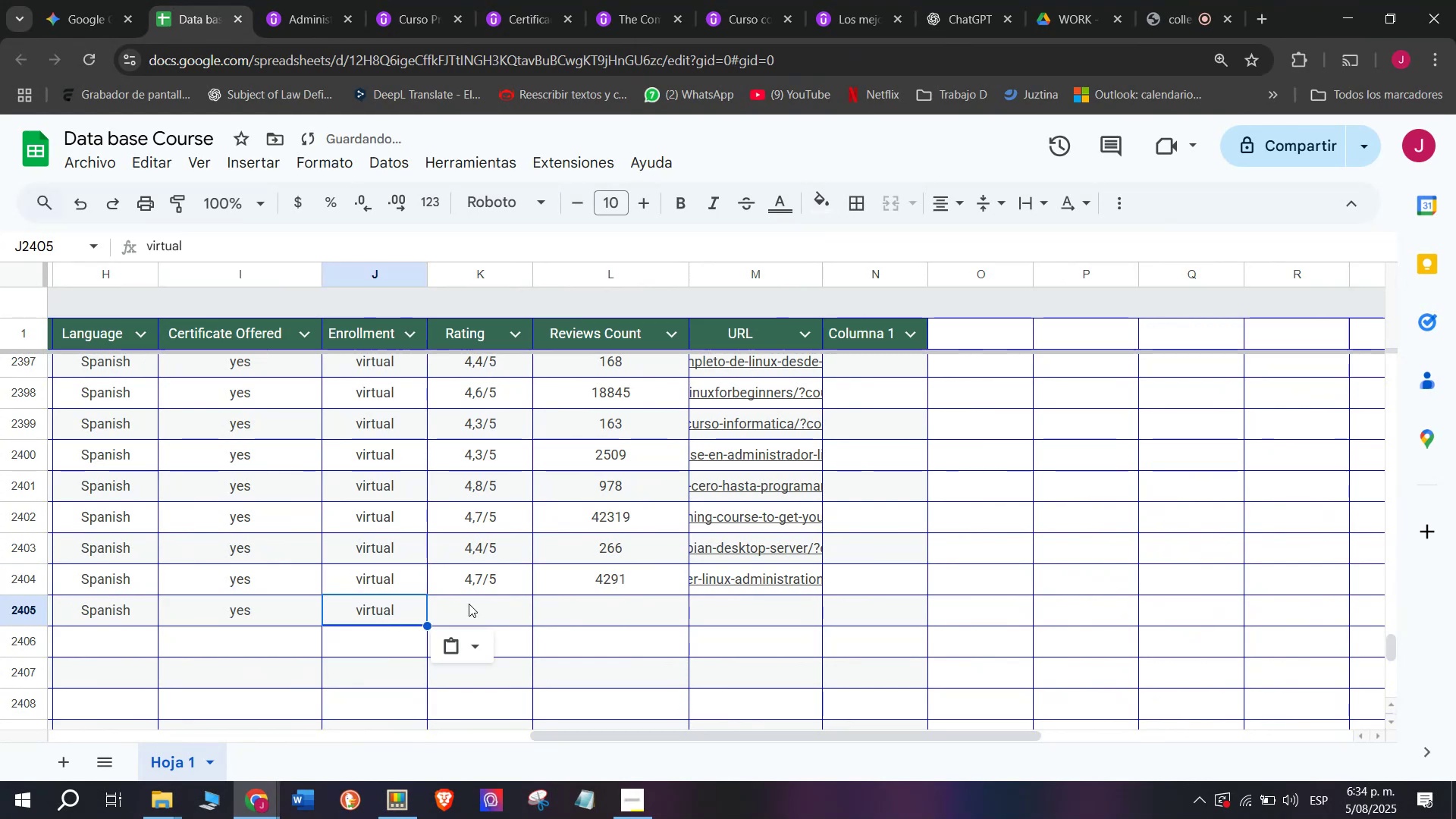 
triple_click([469, 604])
 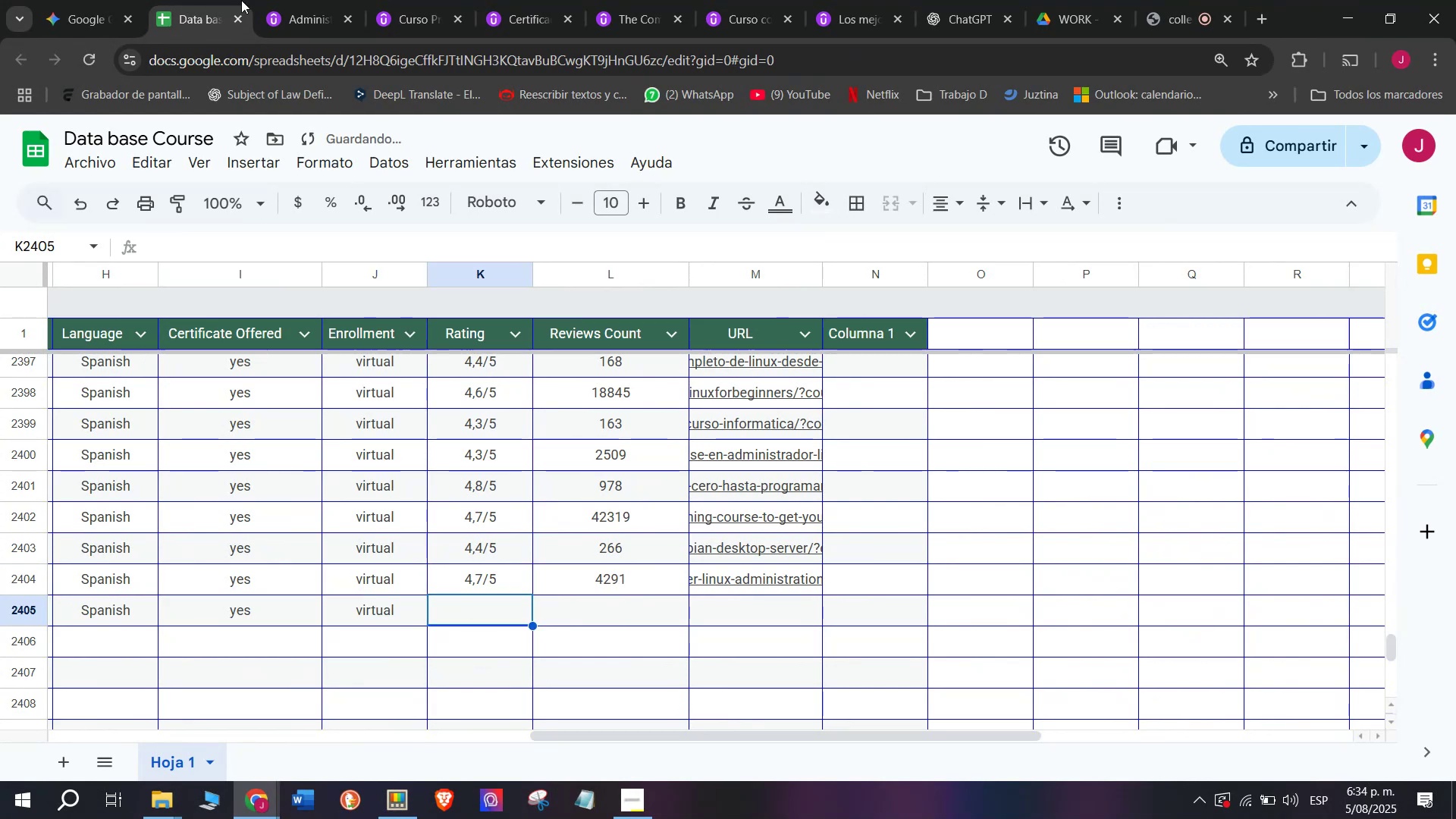 
left_click([268, 0])
 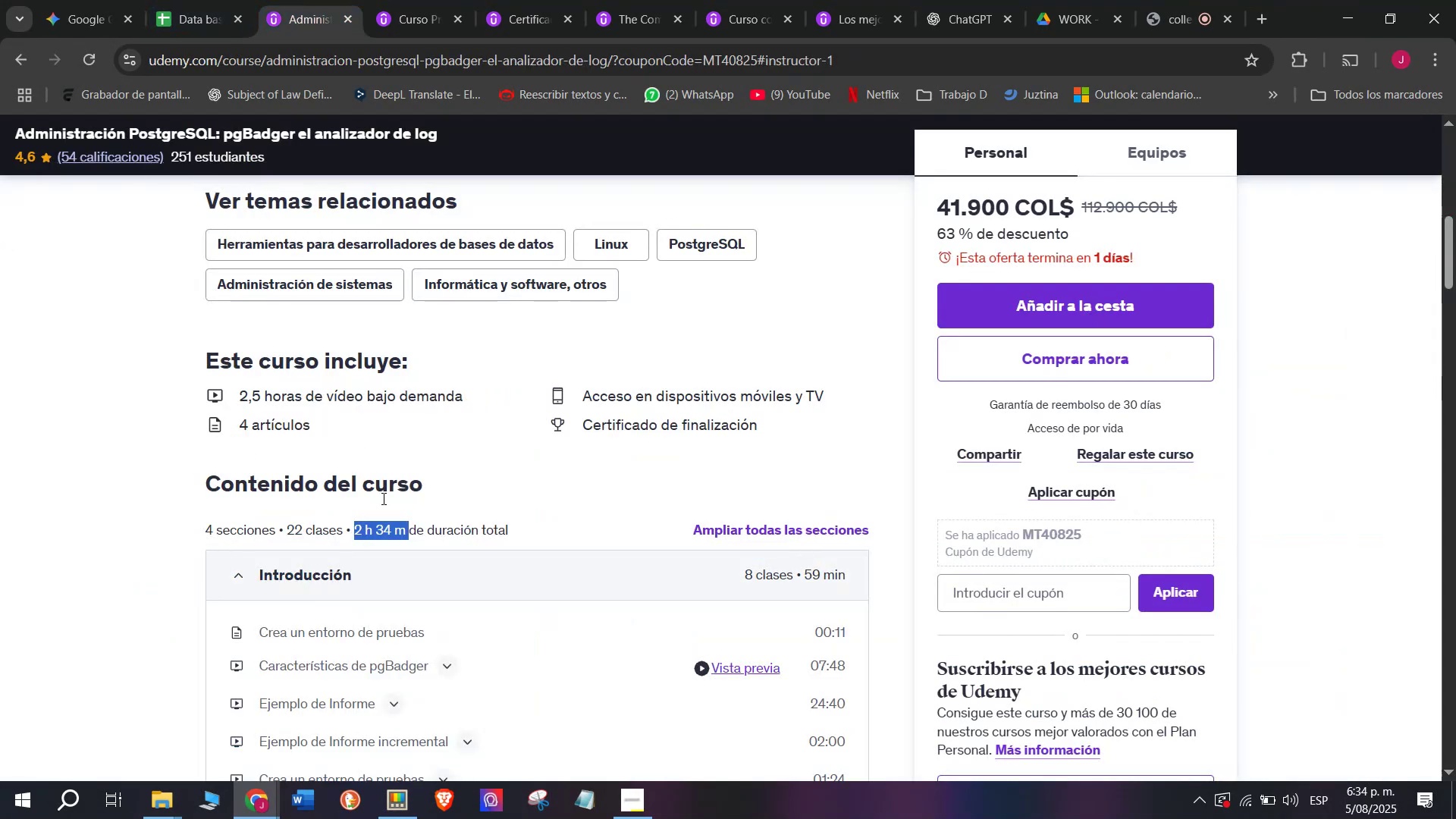 
scroll: coordinate [382, 498], scroll_direction: up, amount: 4.0
 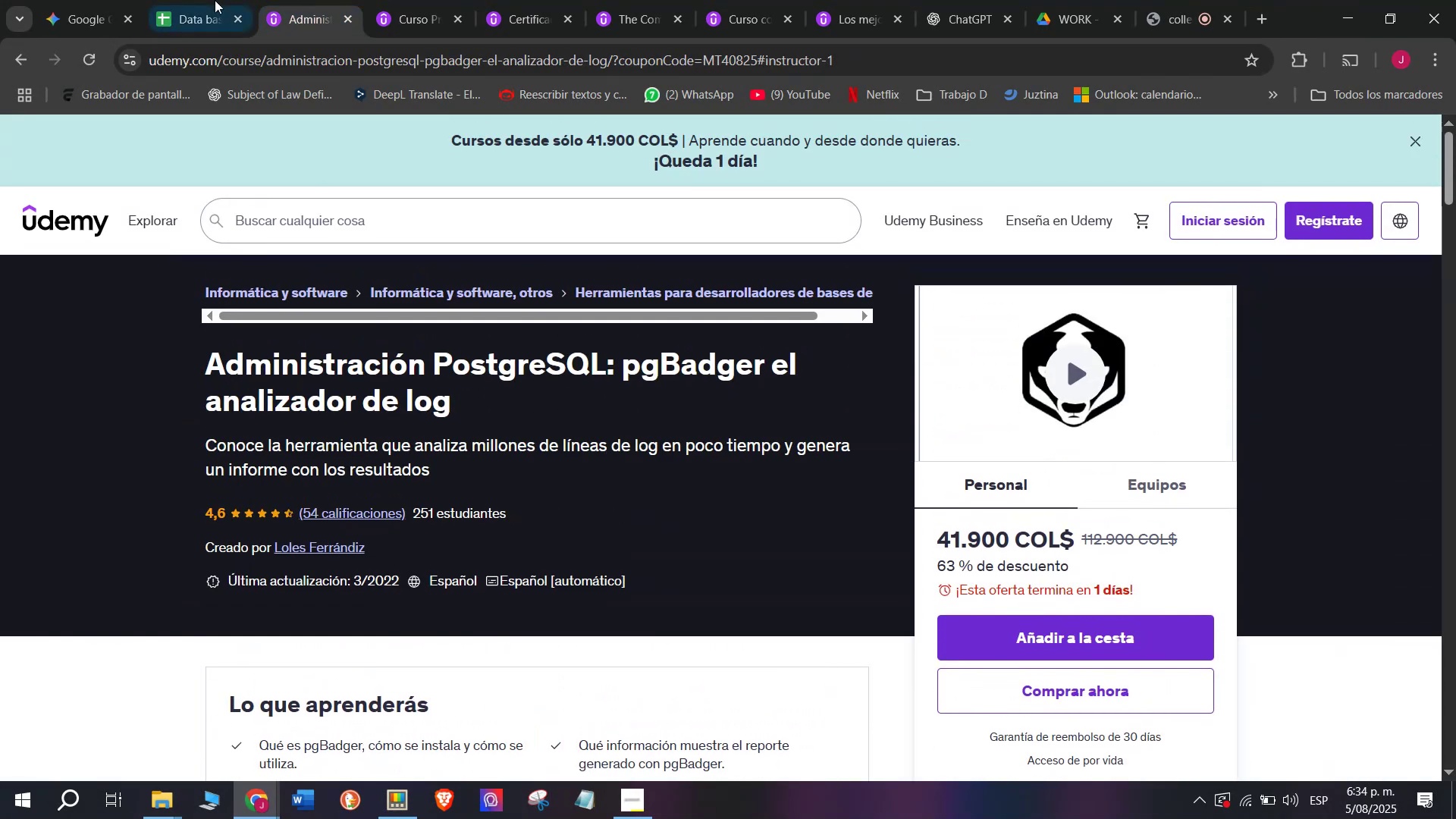 
left_click([209, 0])
 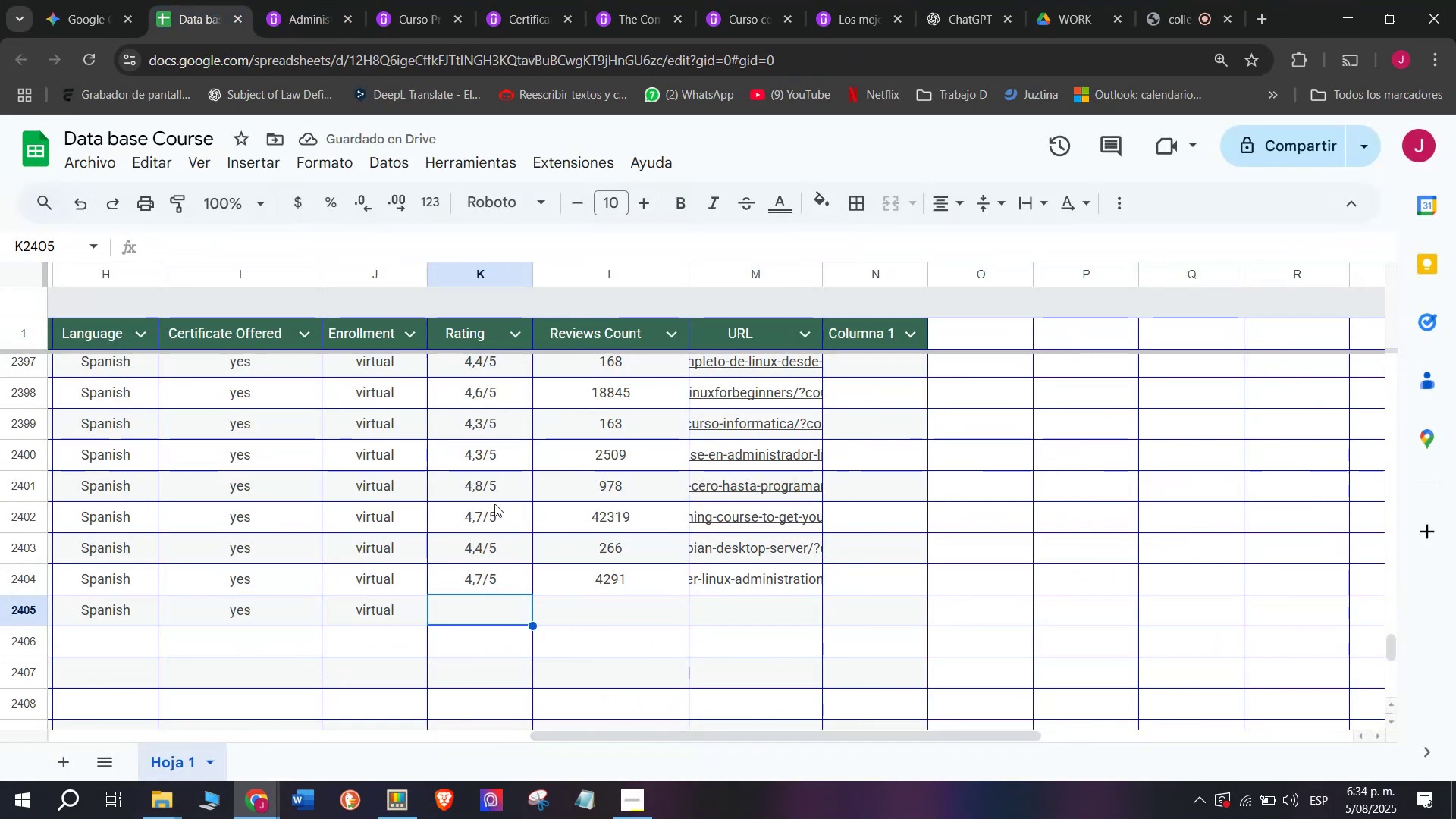 
key(Break)
 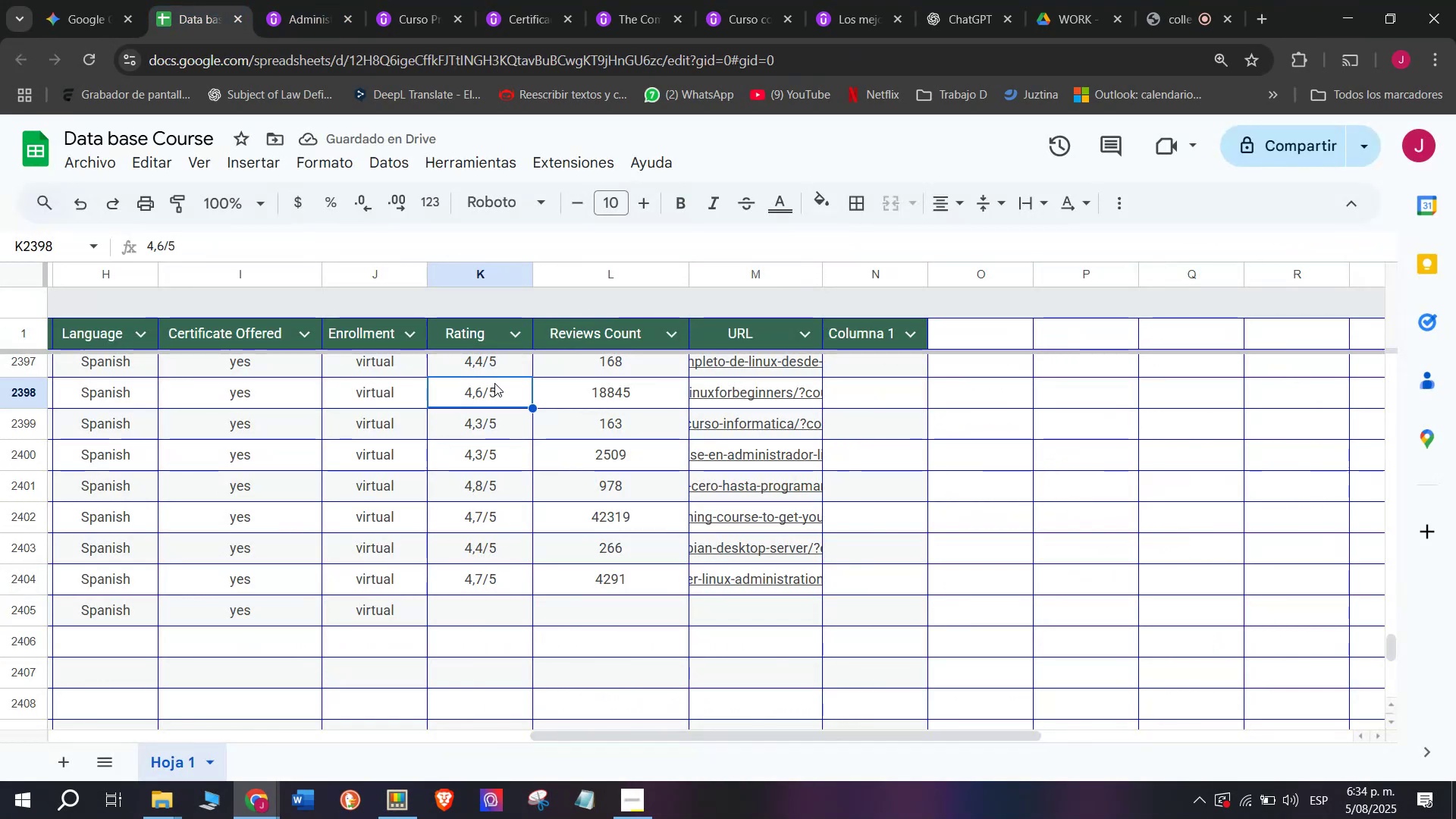 
key(Control+ControlLeft)
 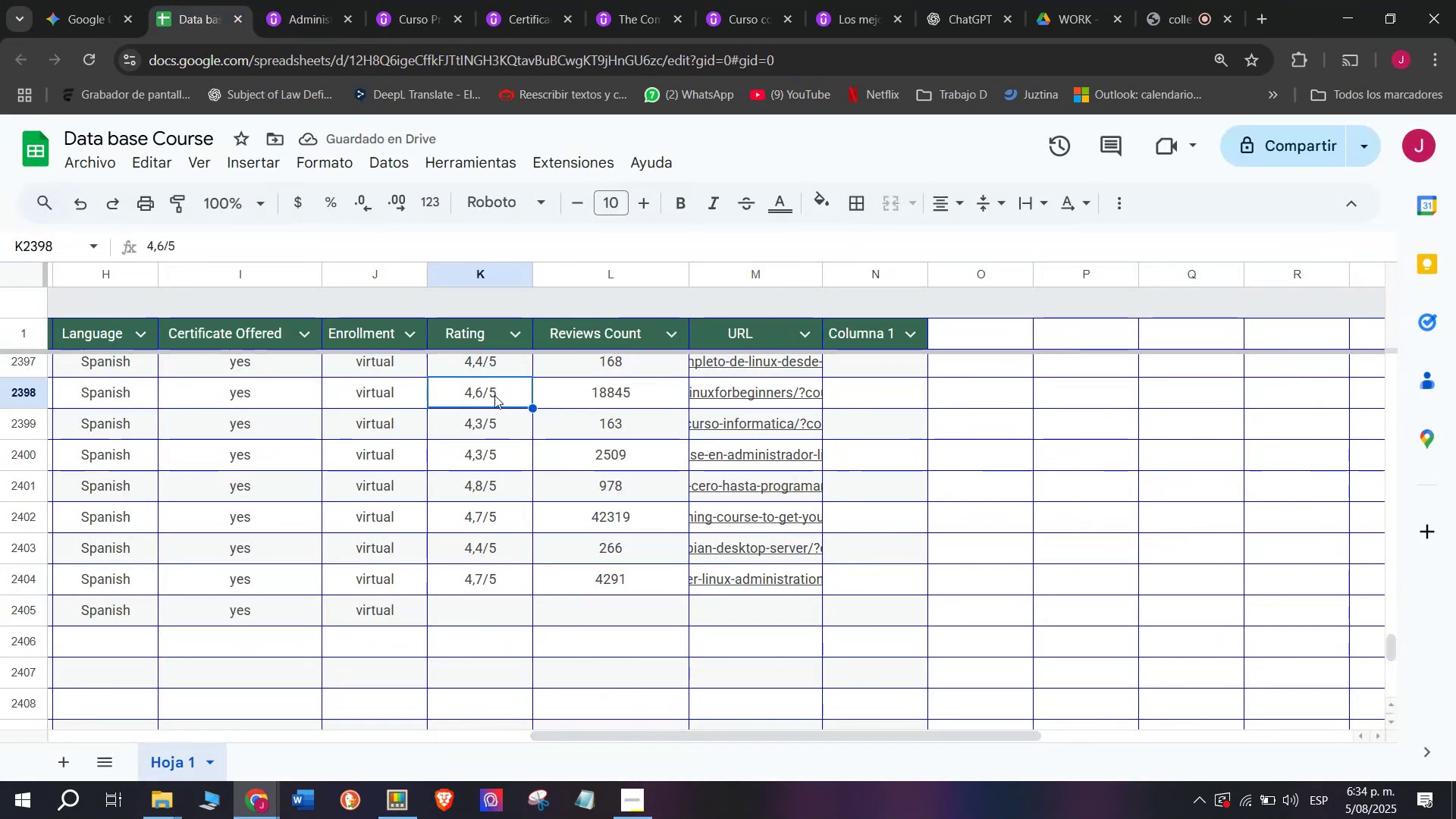 
key(Control+C)
 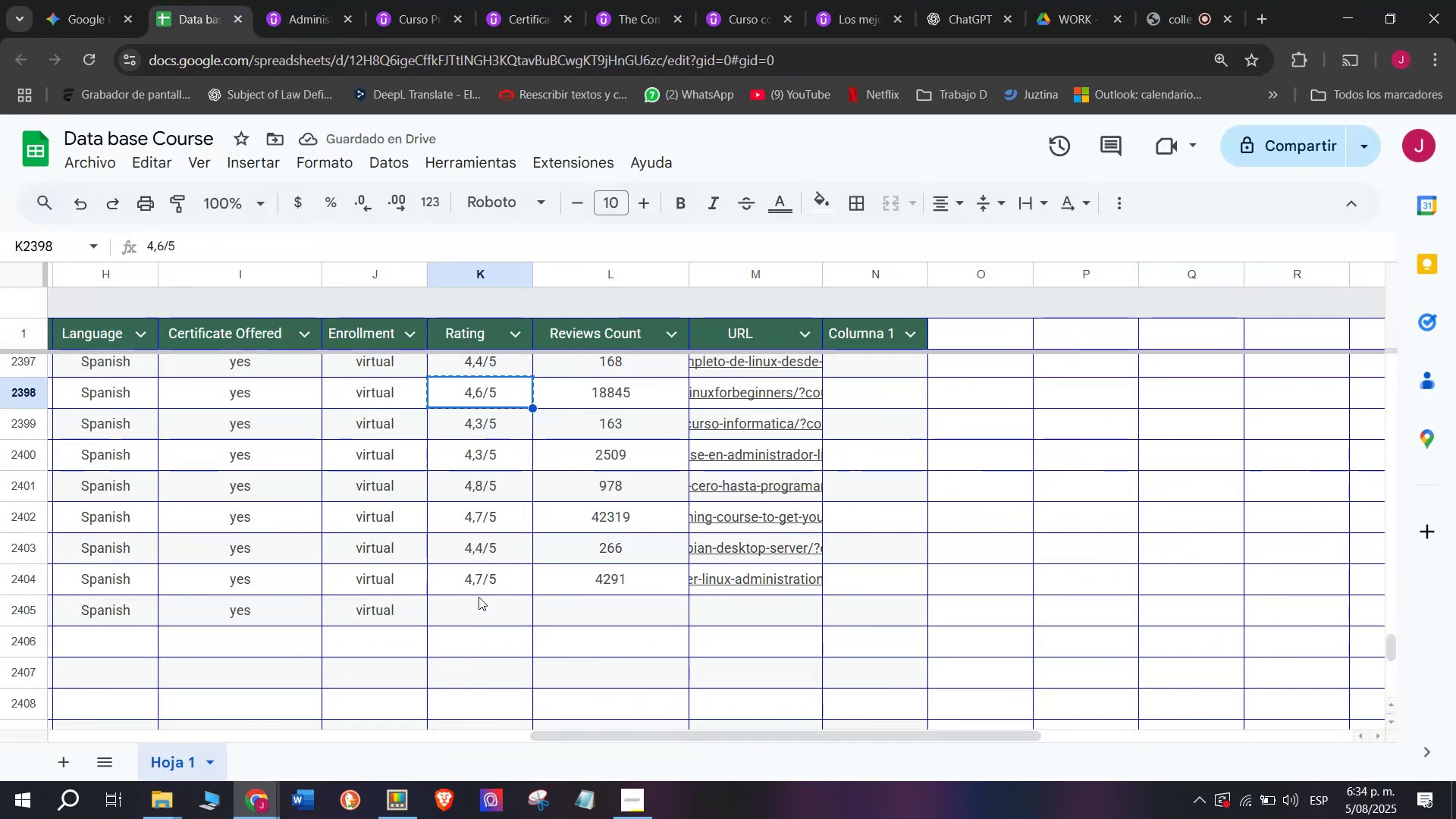 
left_click([479, 601])
 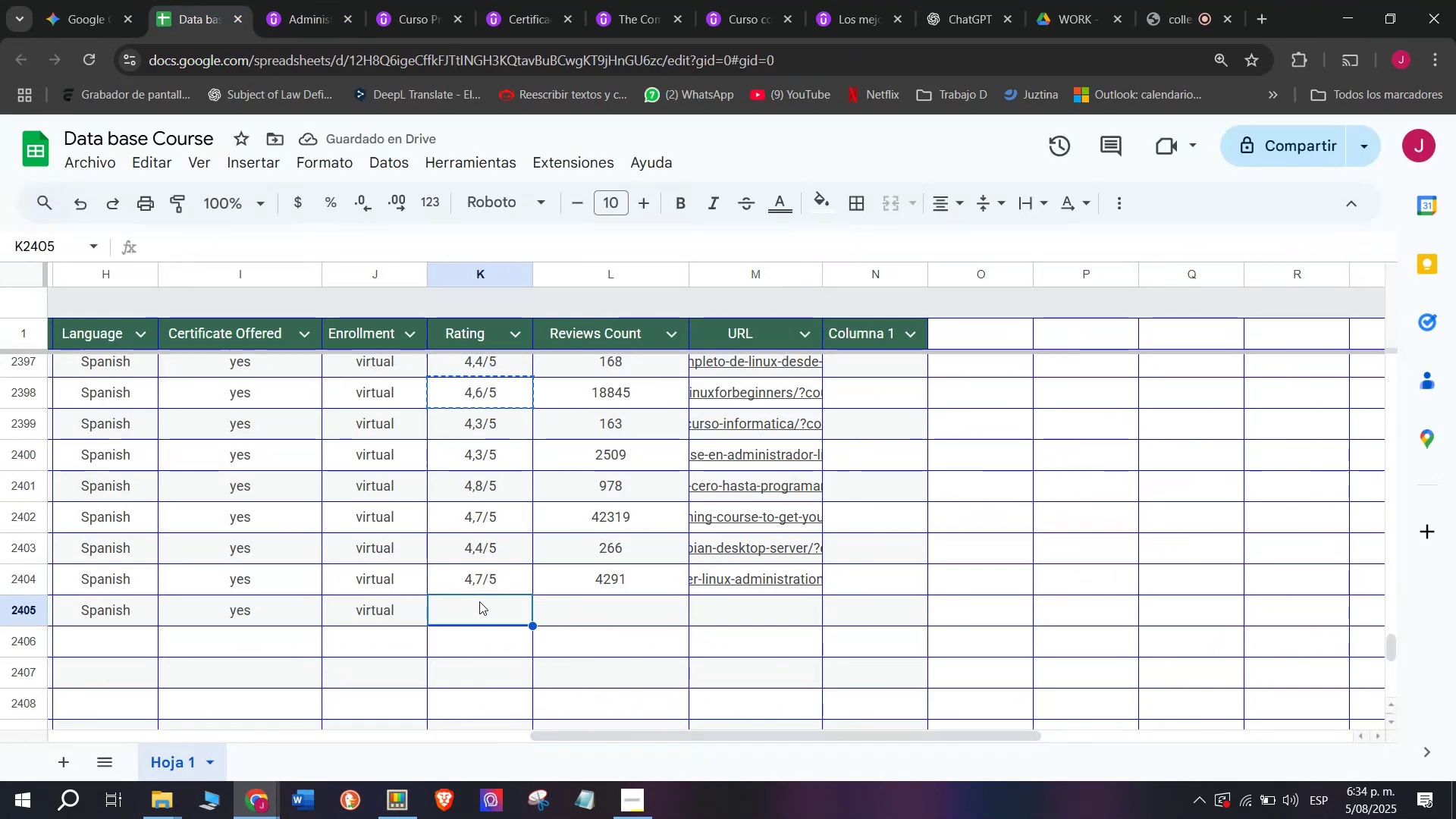 
key(Control+ControlLeft)
 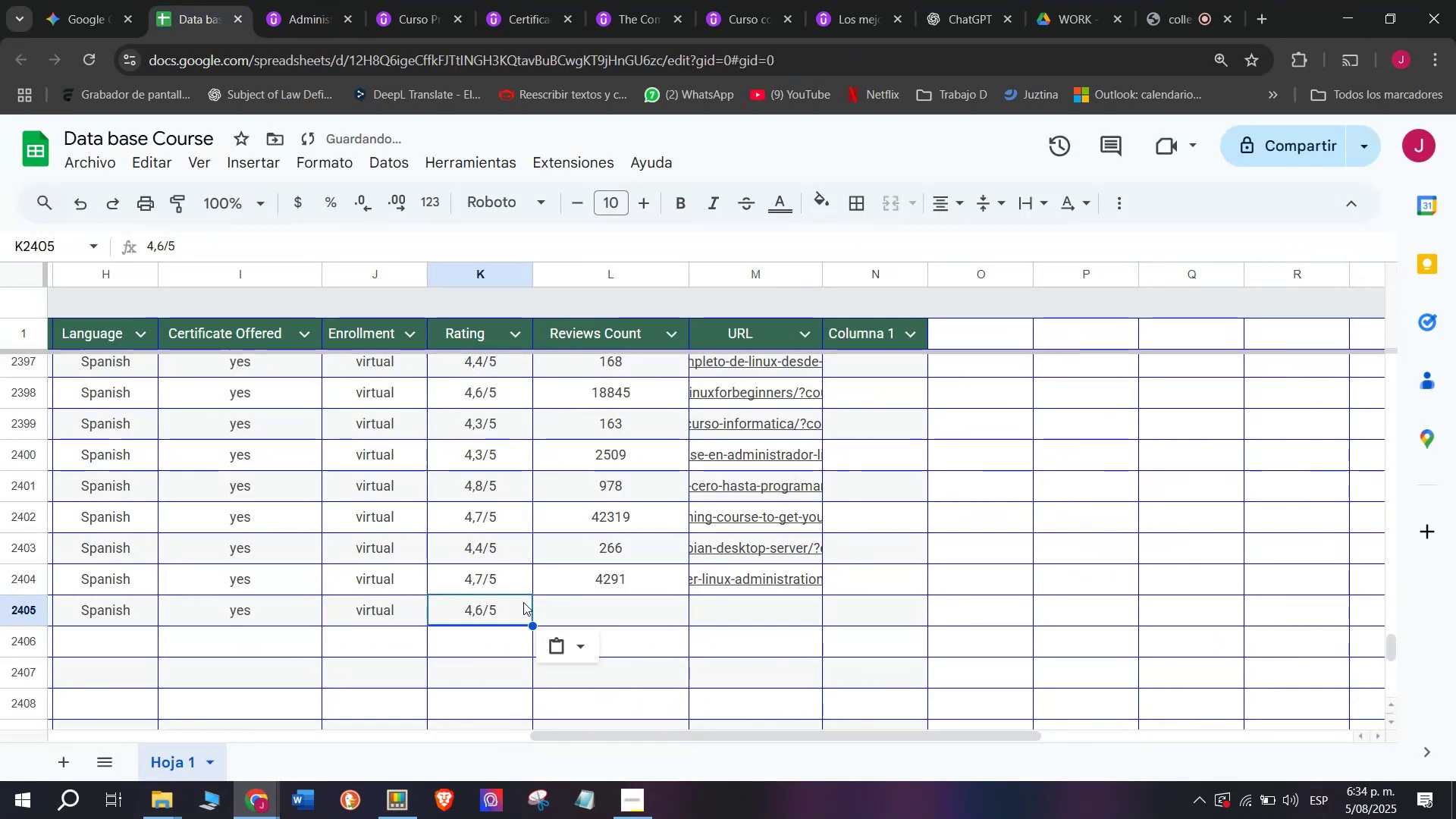 
key(Z)
 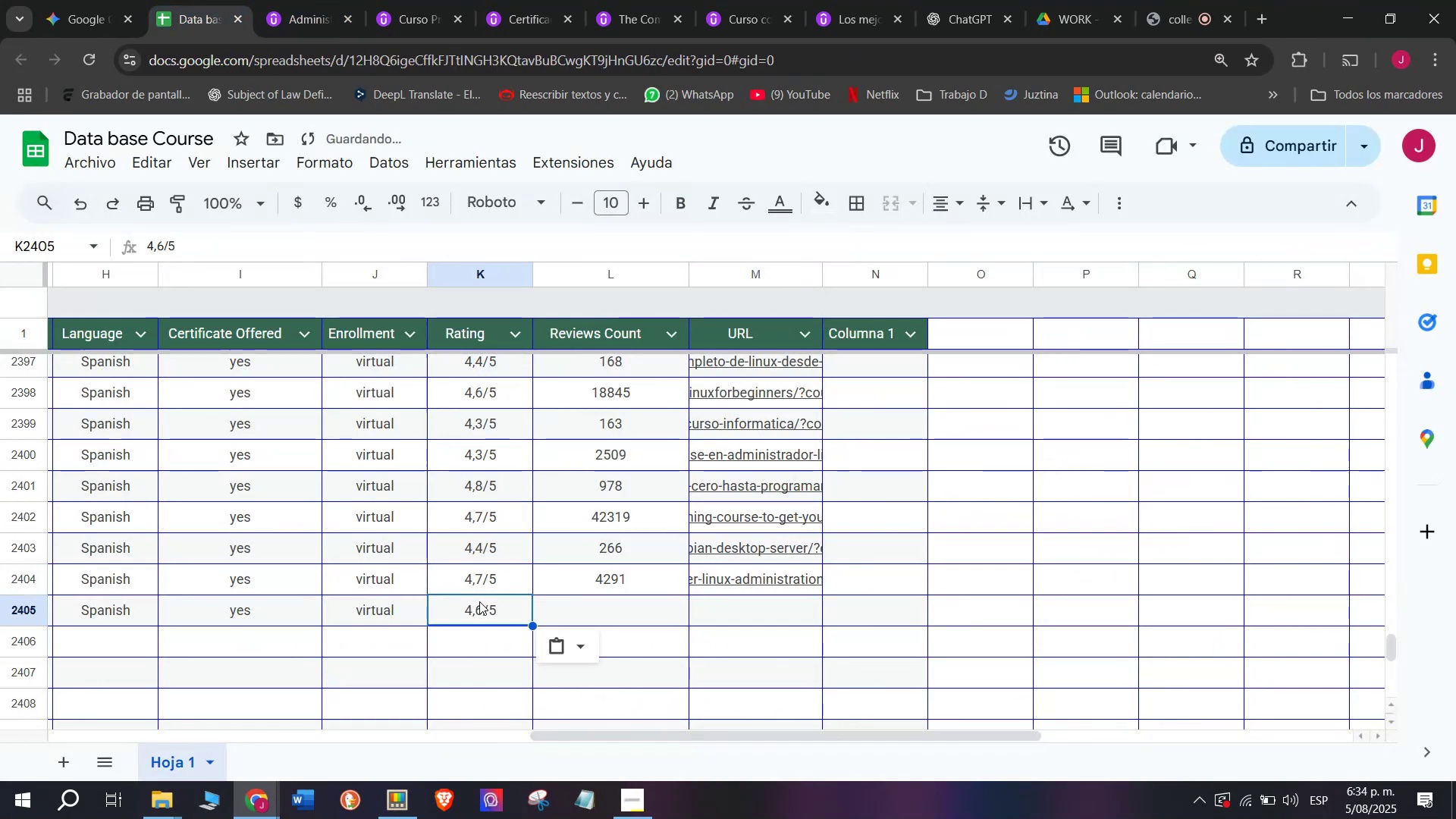 
key(Control+V)
 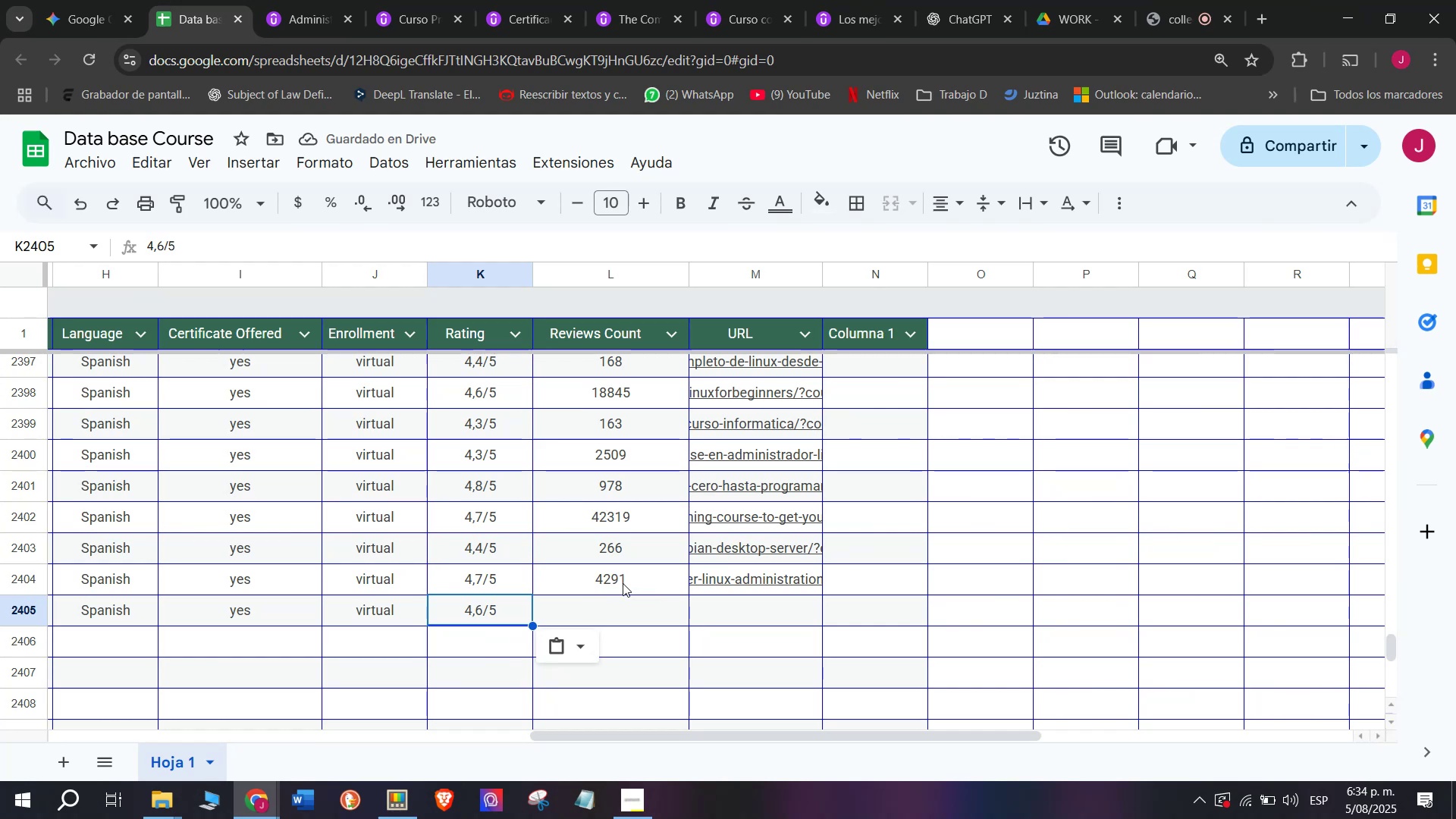 
double_click([296, 0])
 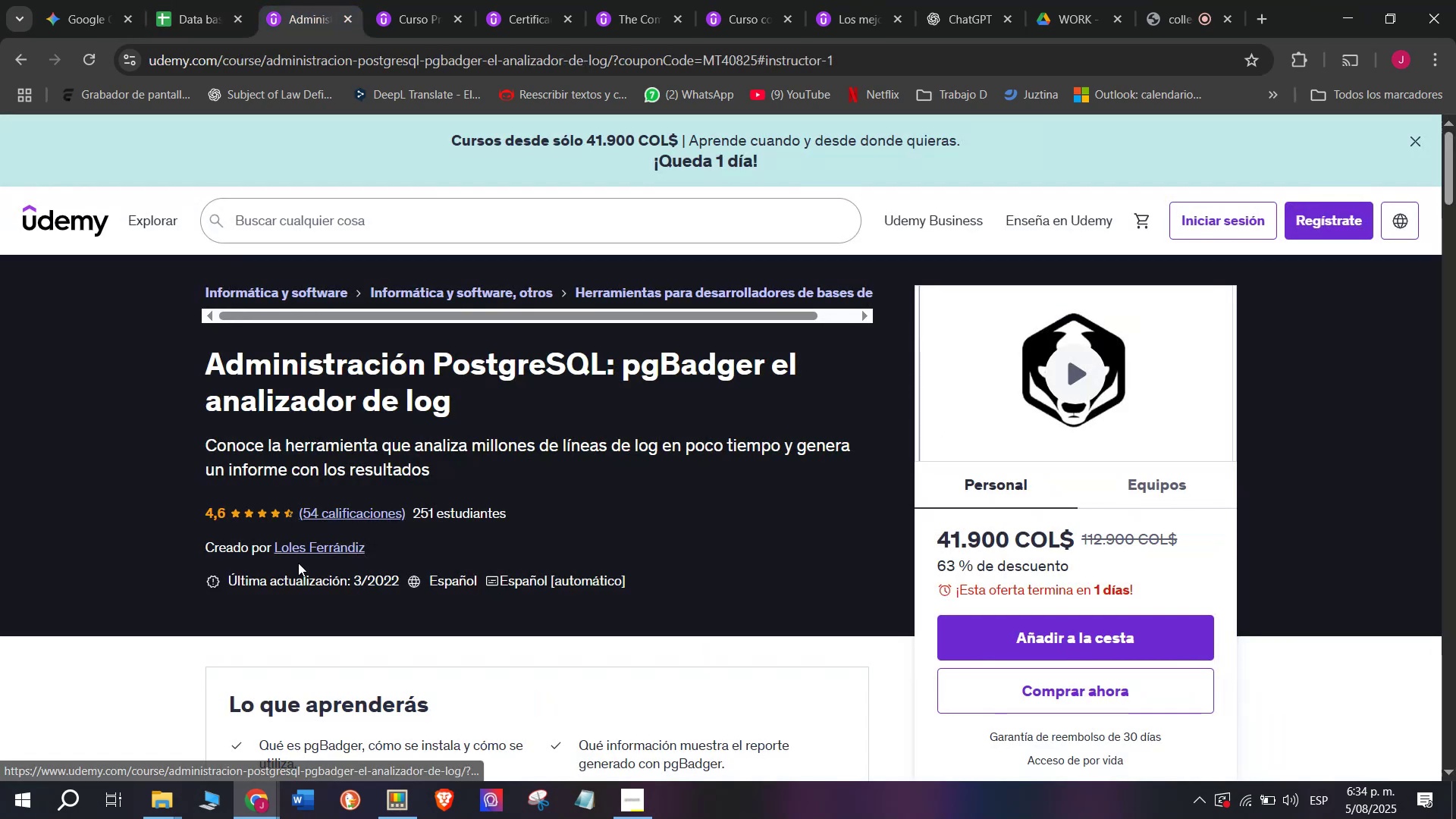 
left_click([300, 544])
 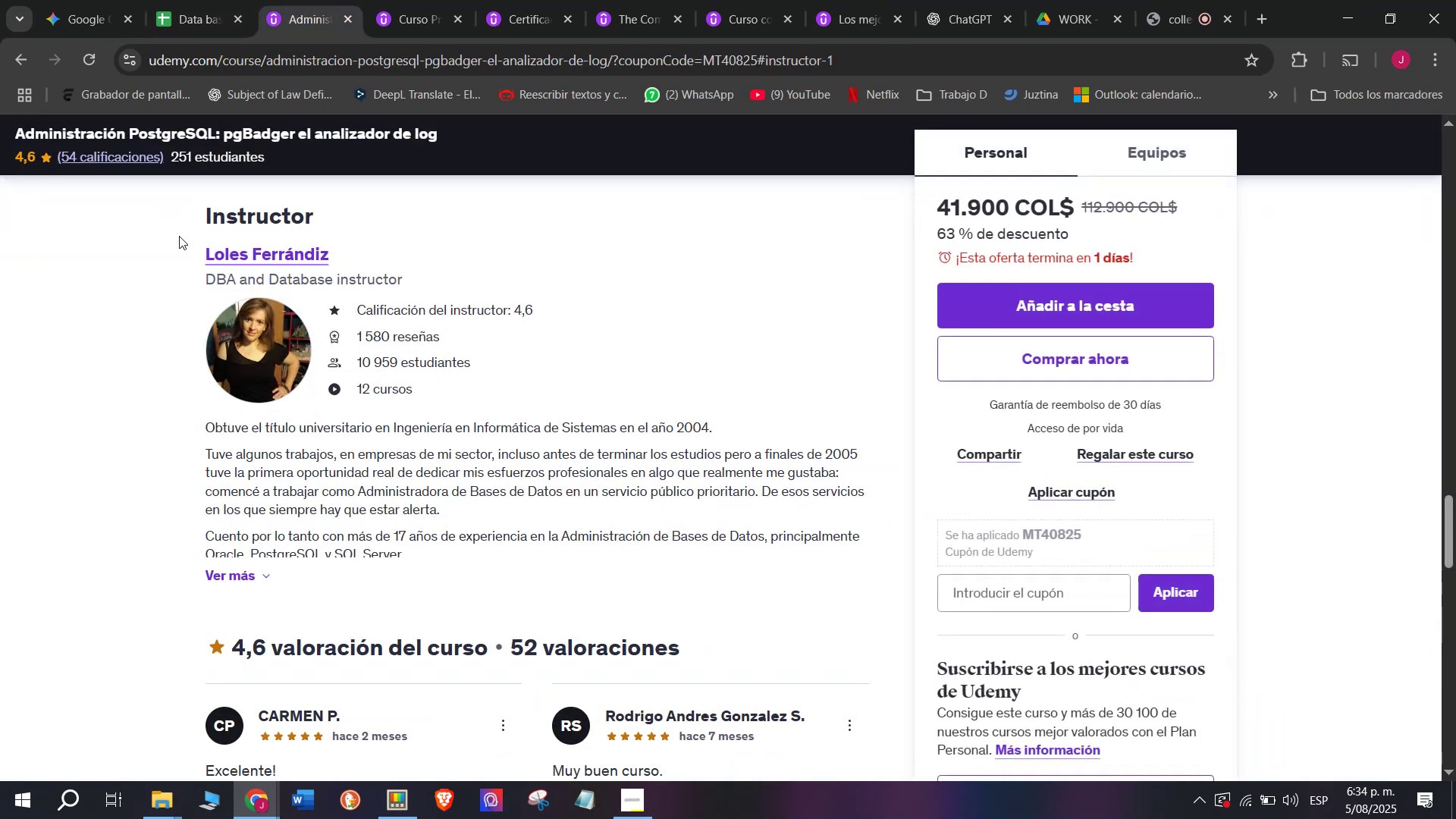 
left_click_drag(start_coordinate=[180, 246], to_coordinate=[347, 243])
 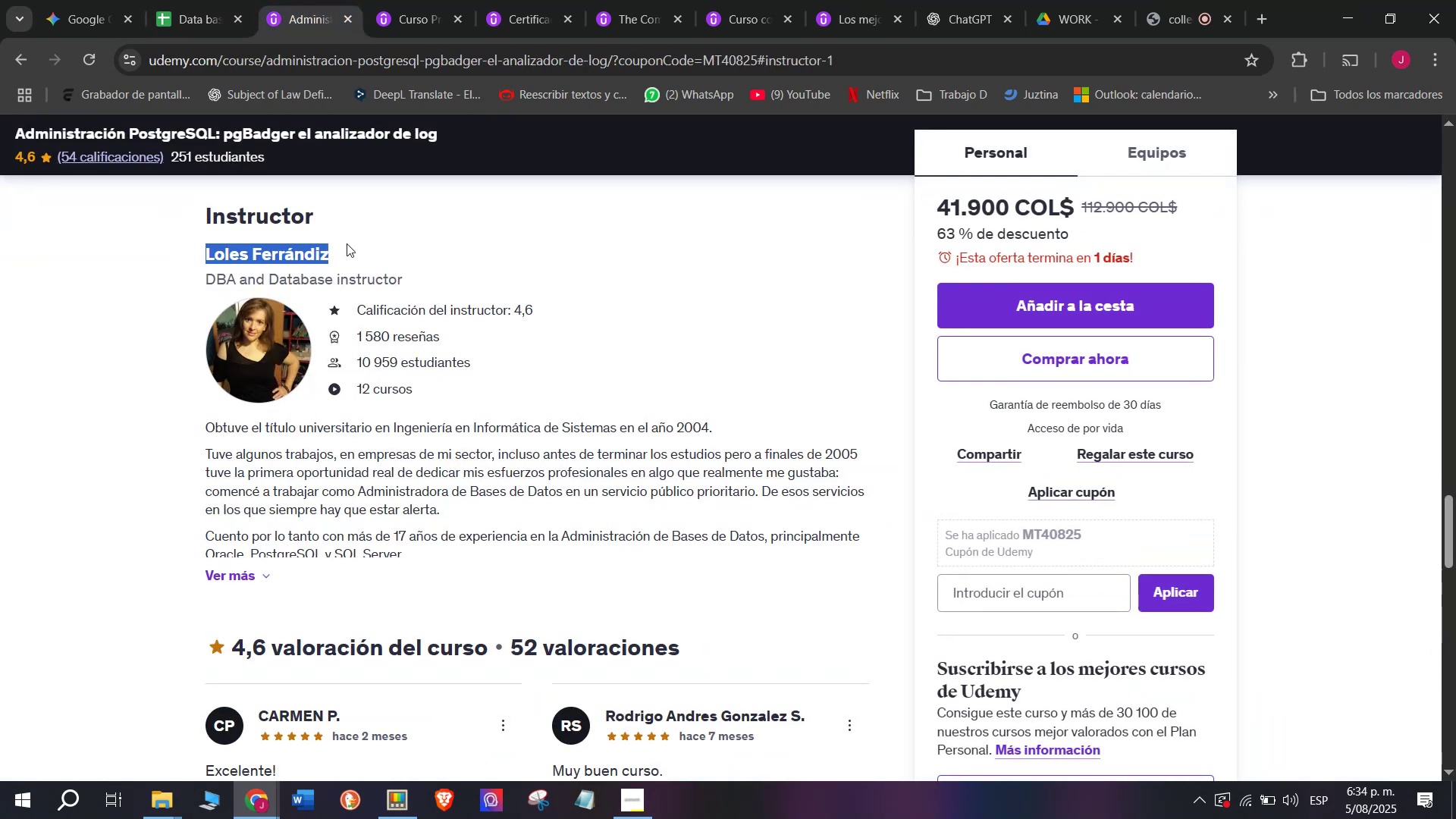 
key(Break)
 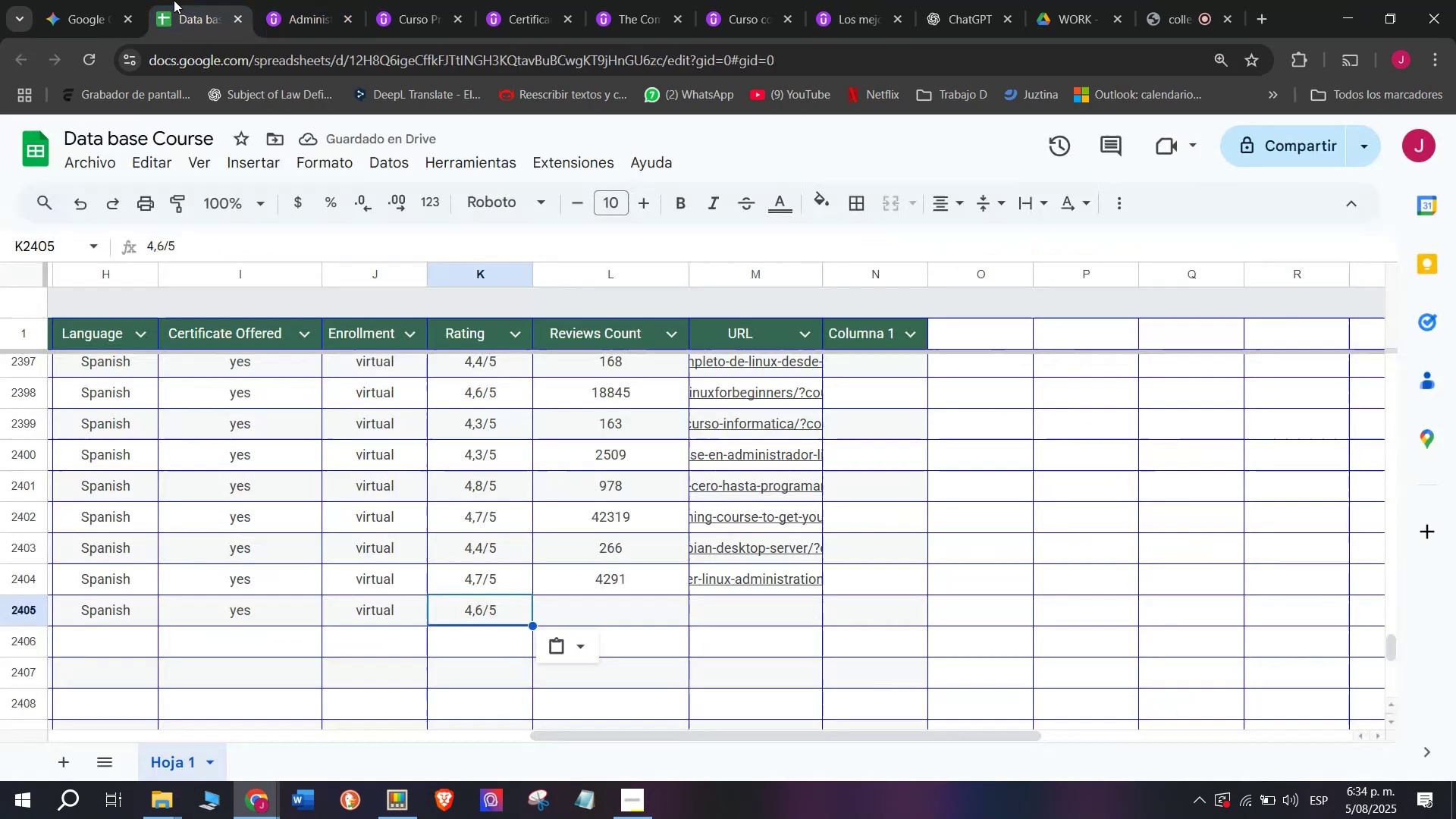 
key(Control+ControlLeft)
 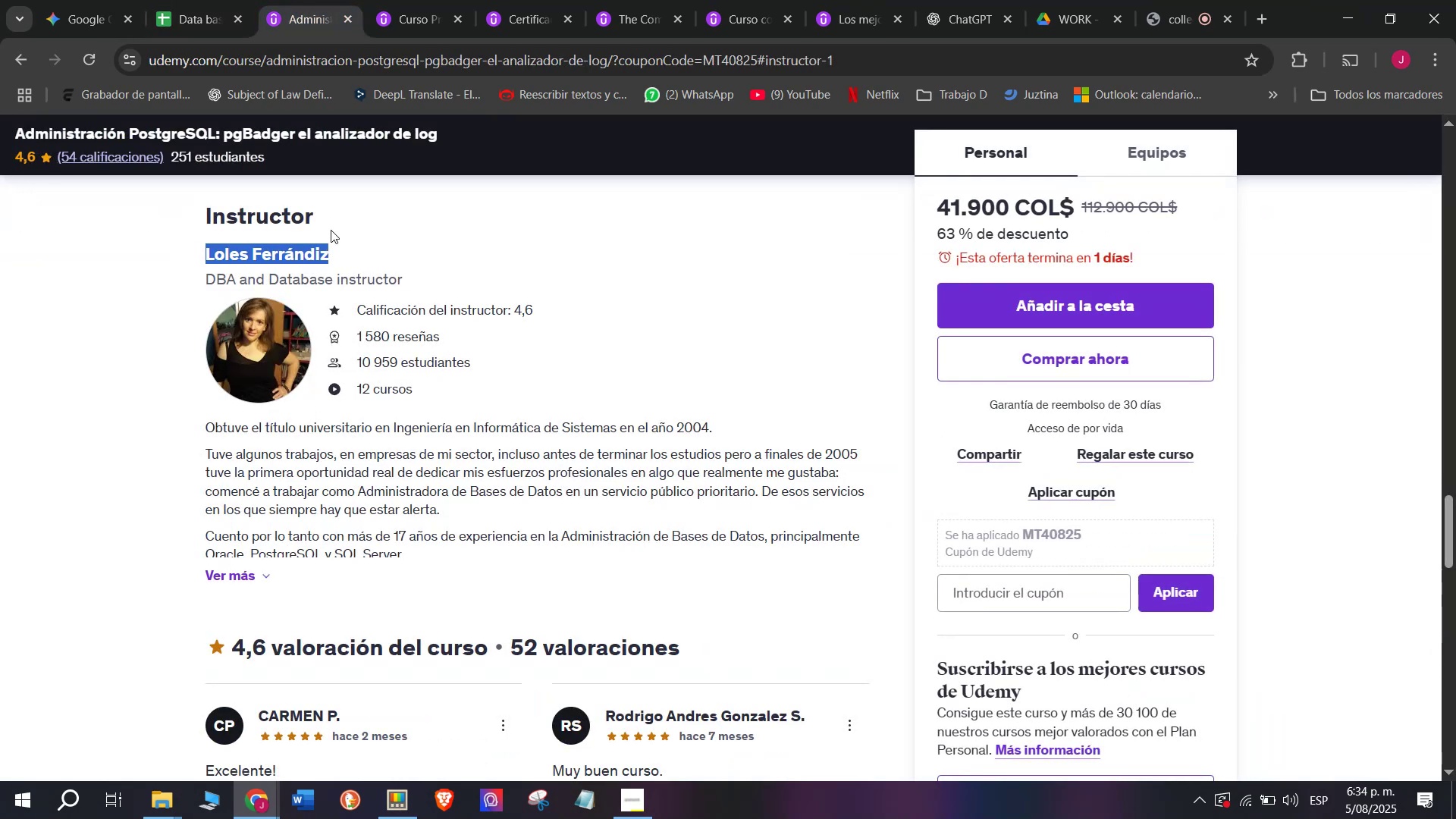 
key(Control+C)
 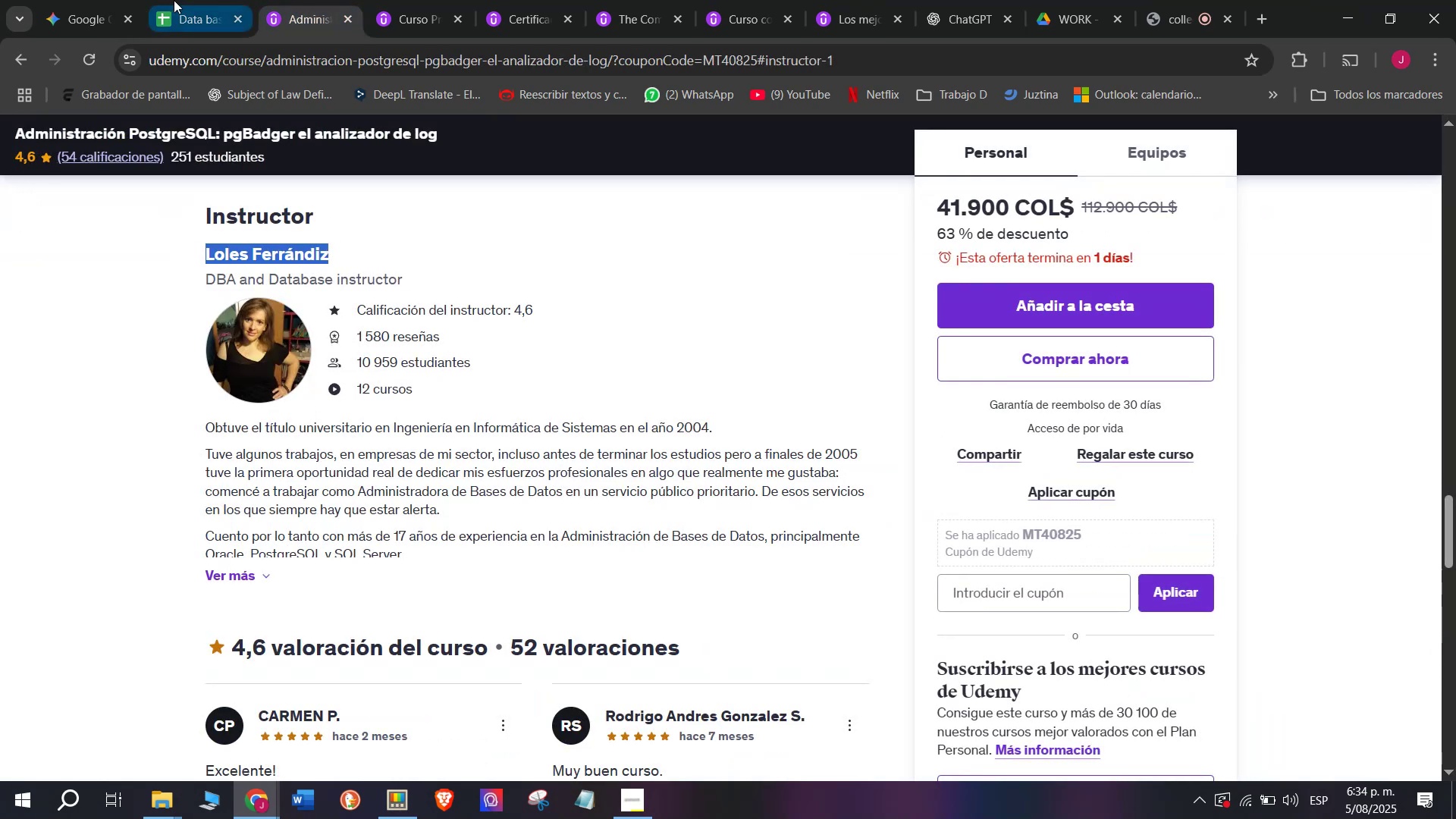 
left_click([174, 0])
 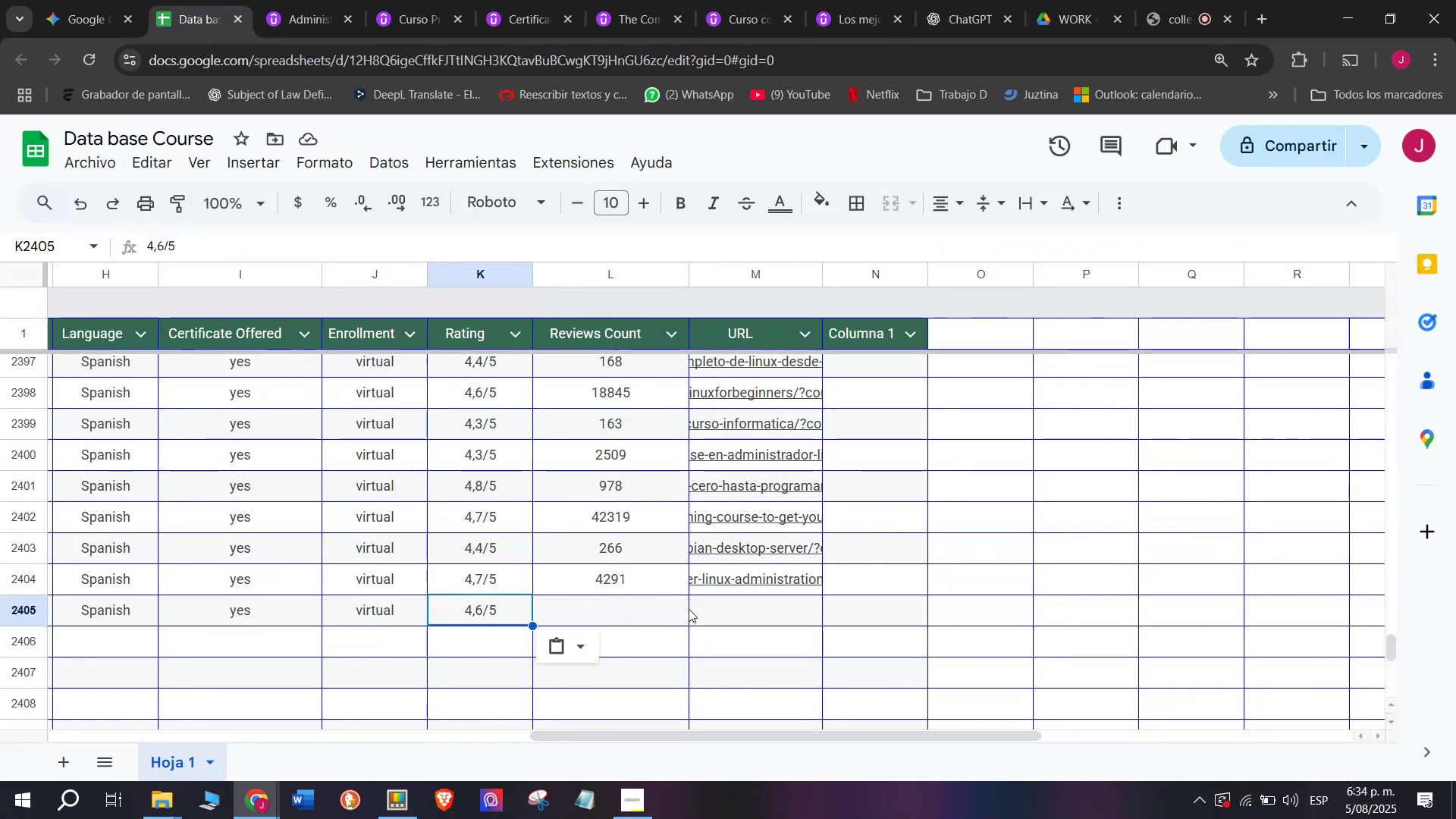 
left_click([639, 622])
 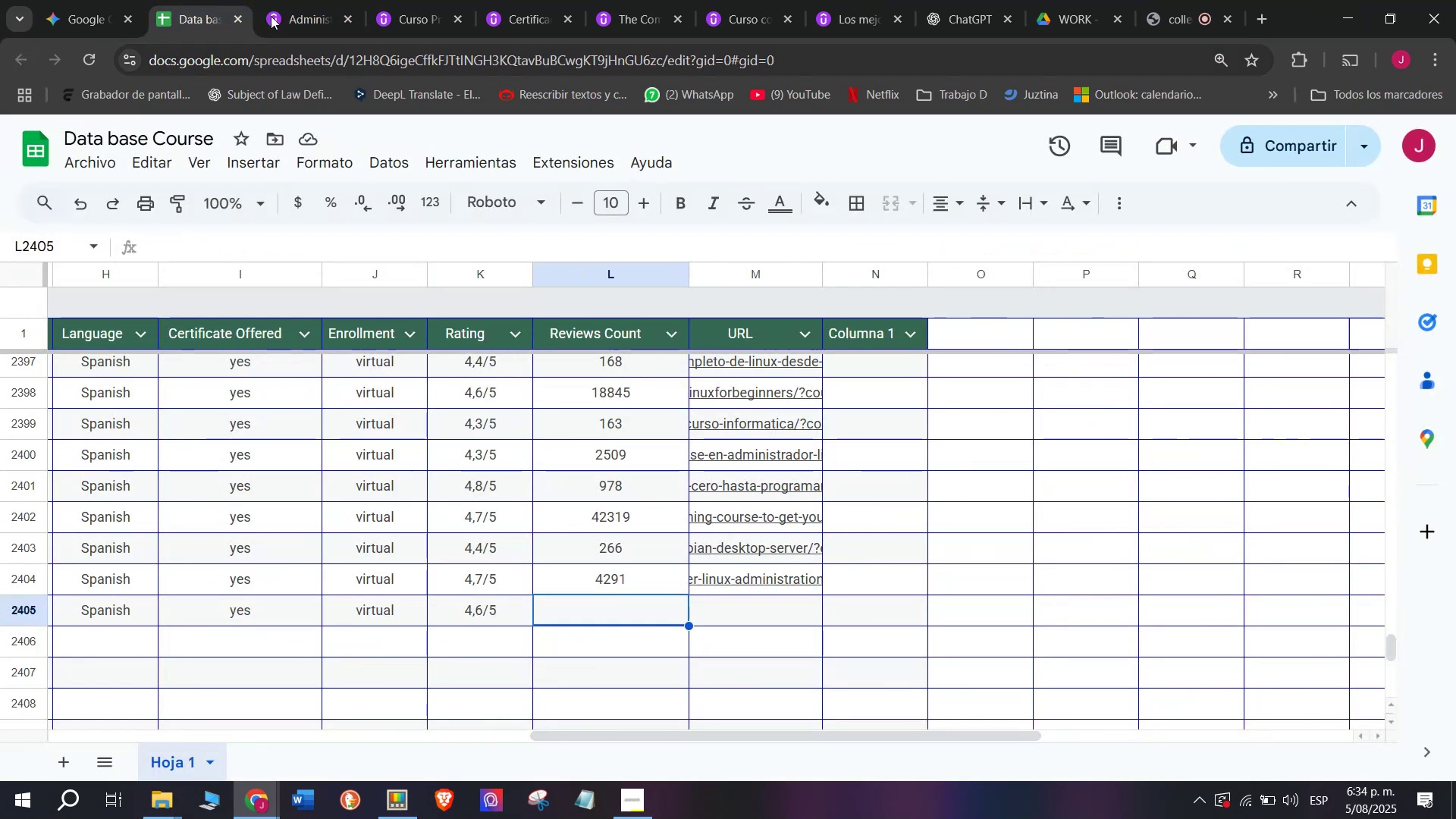 
left_click([300, 0])
 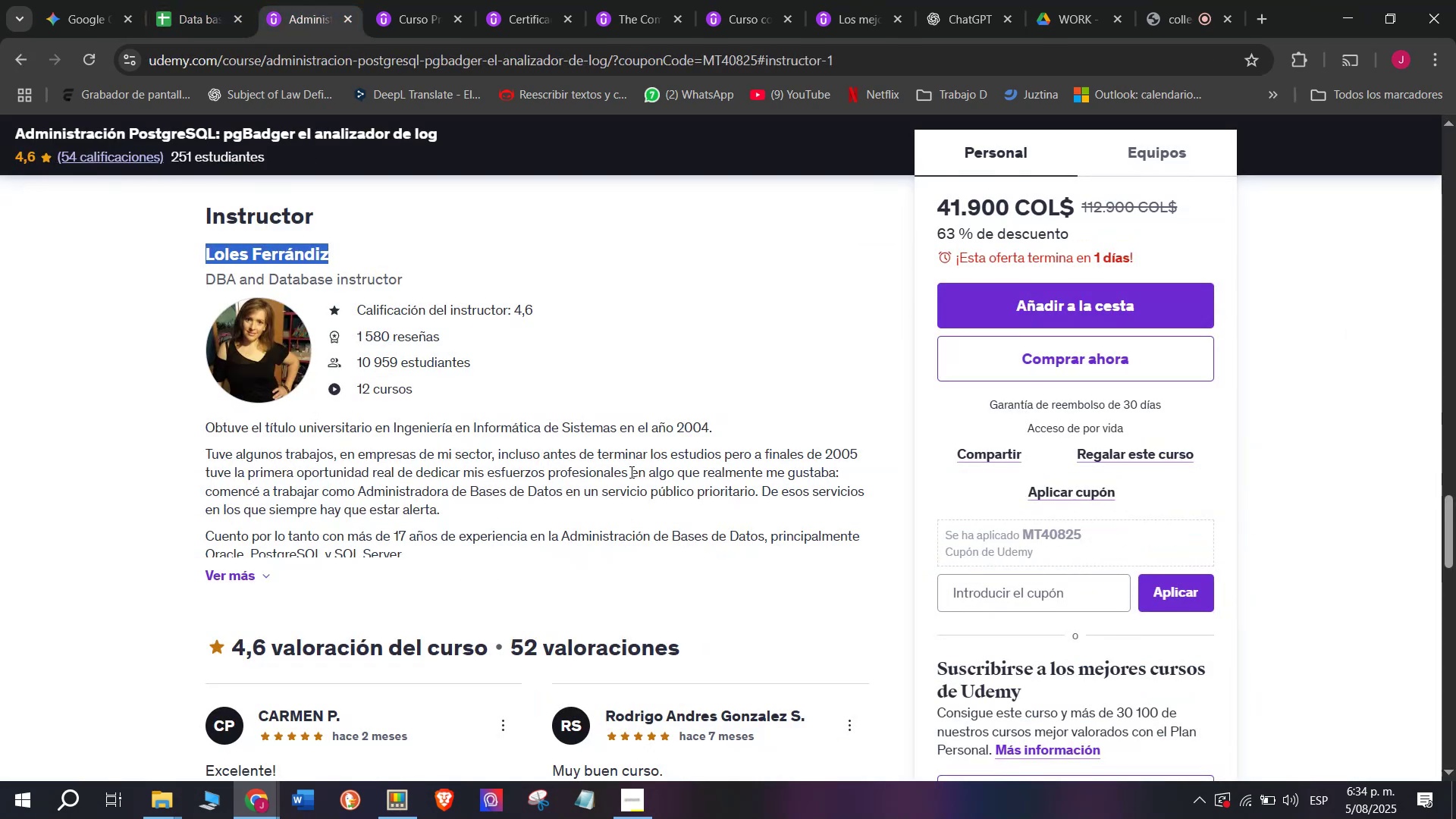 
scroll: coordinate [406, 531], scroll_direction: up, amount: 12.0
 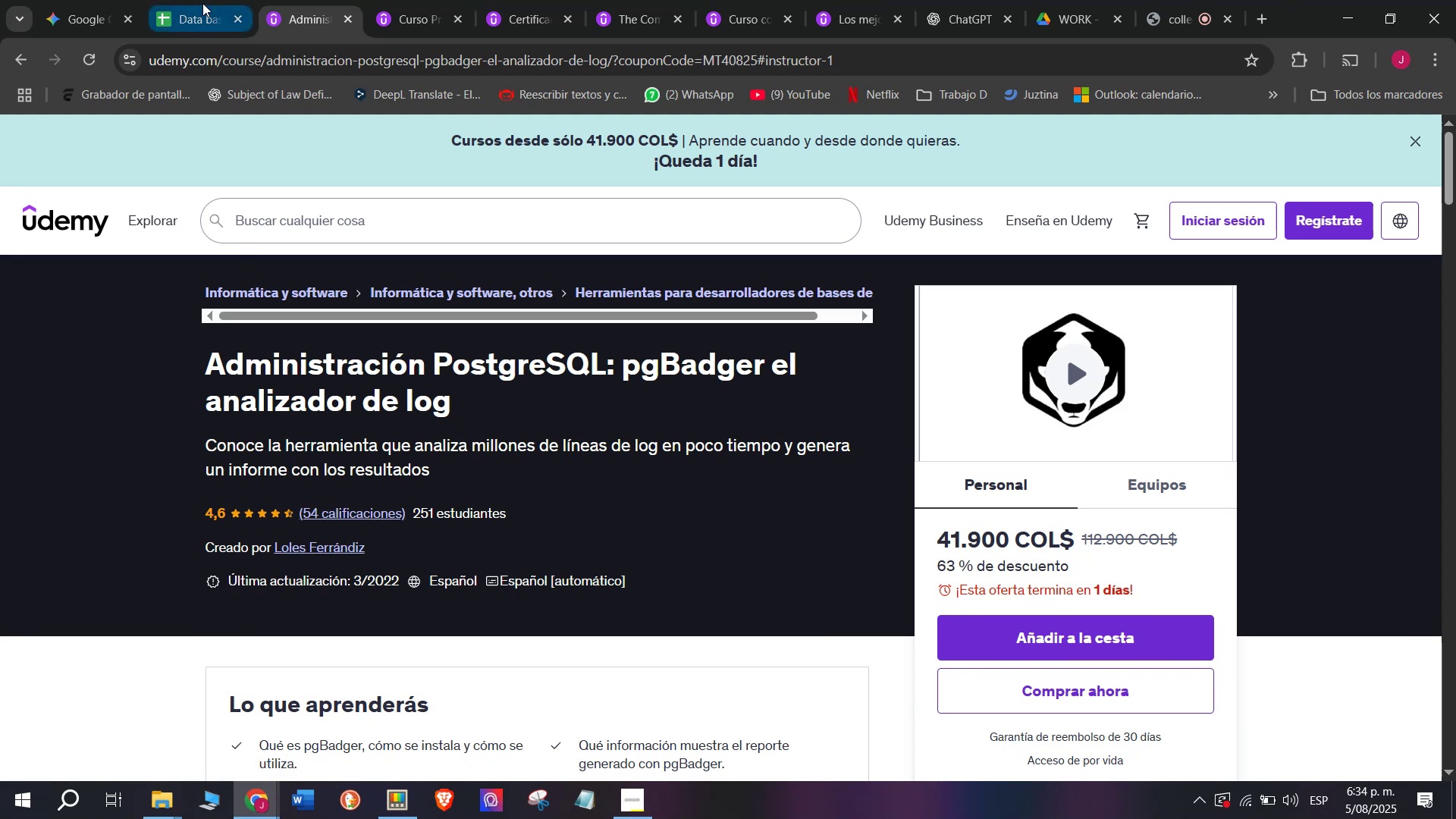 
left_click([203, 0])
 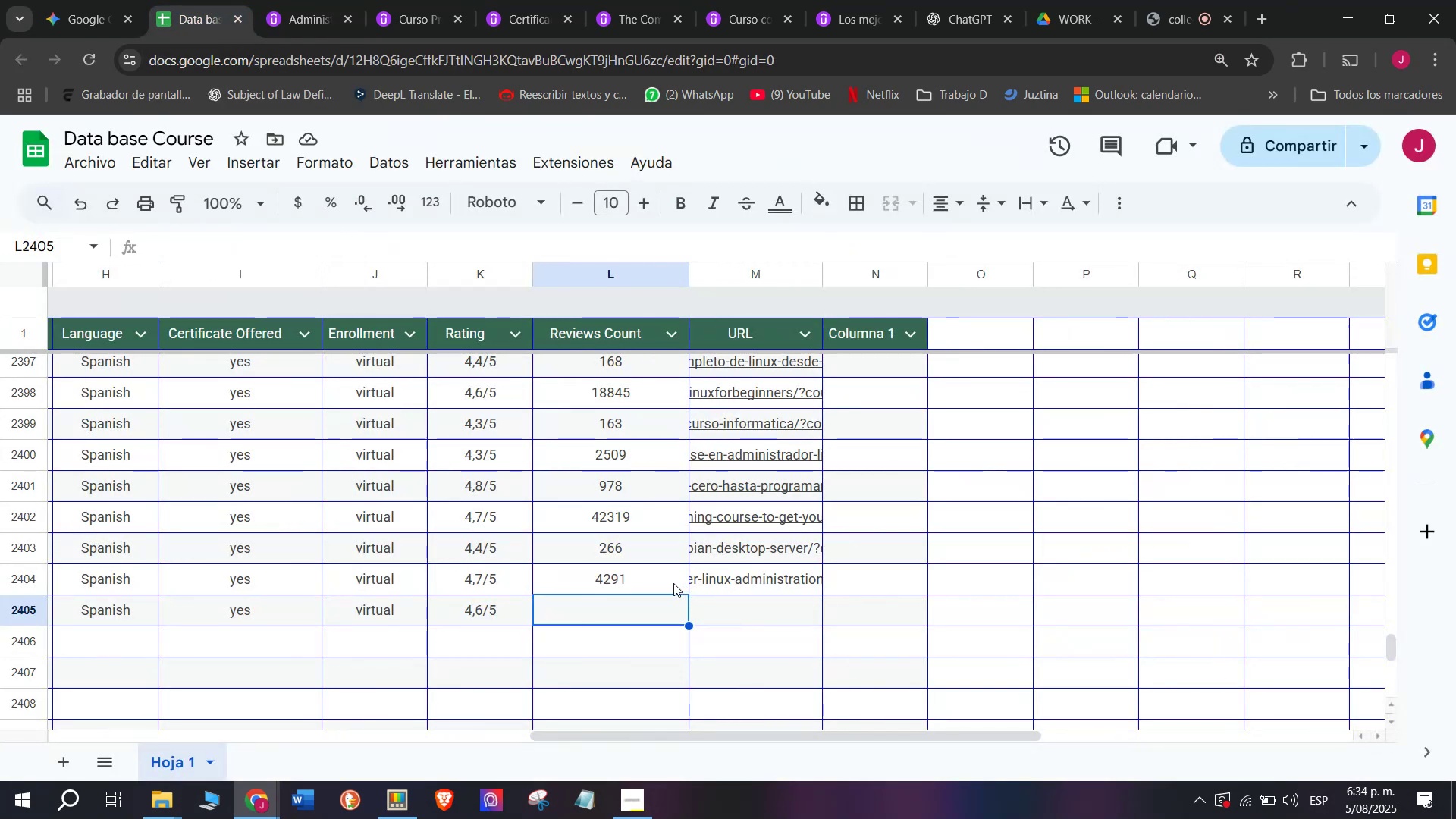 
type(54)
 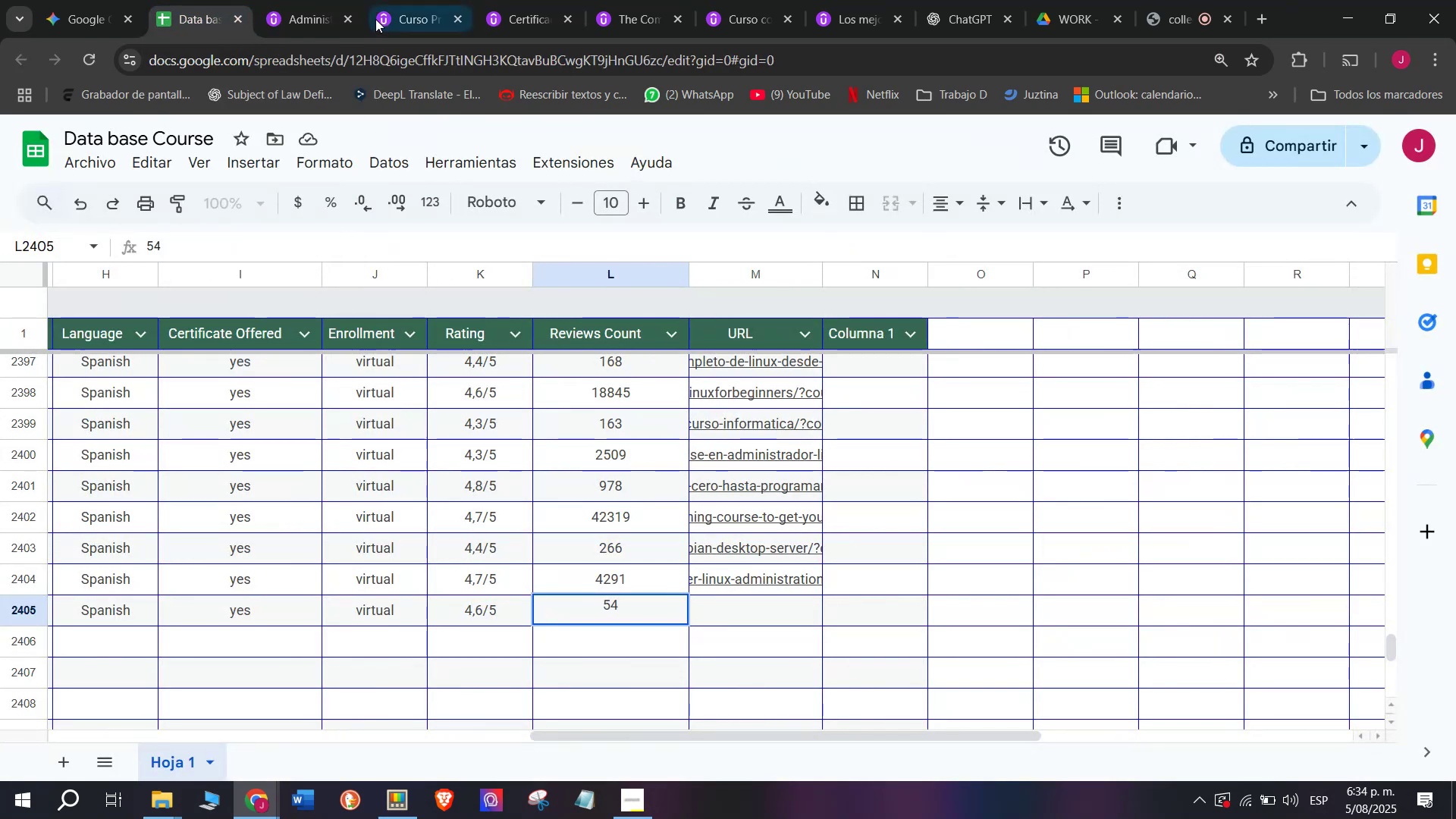 
left_click([332, 0])
 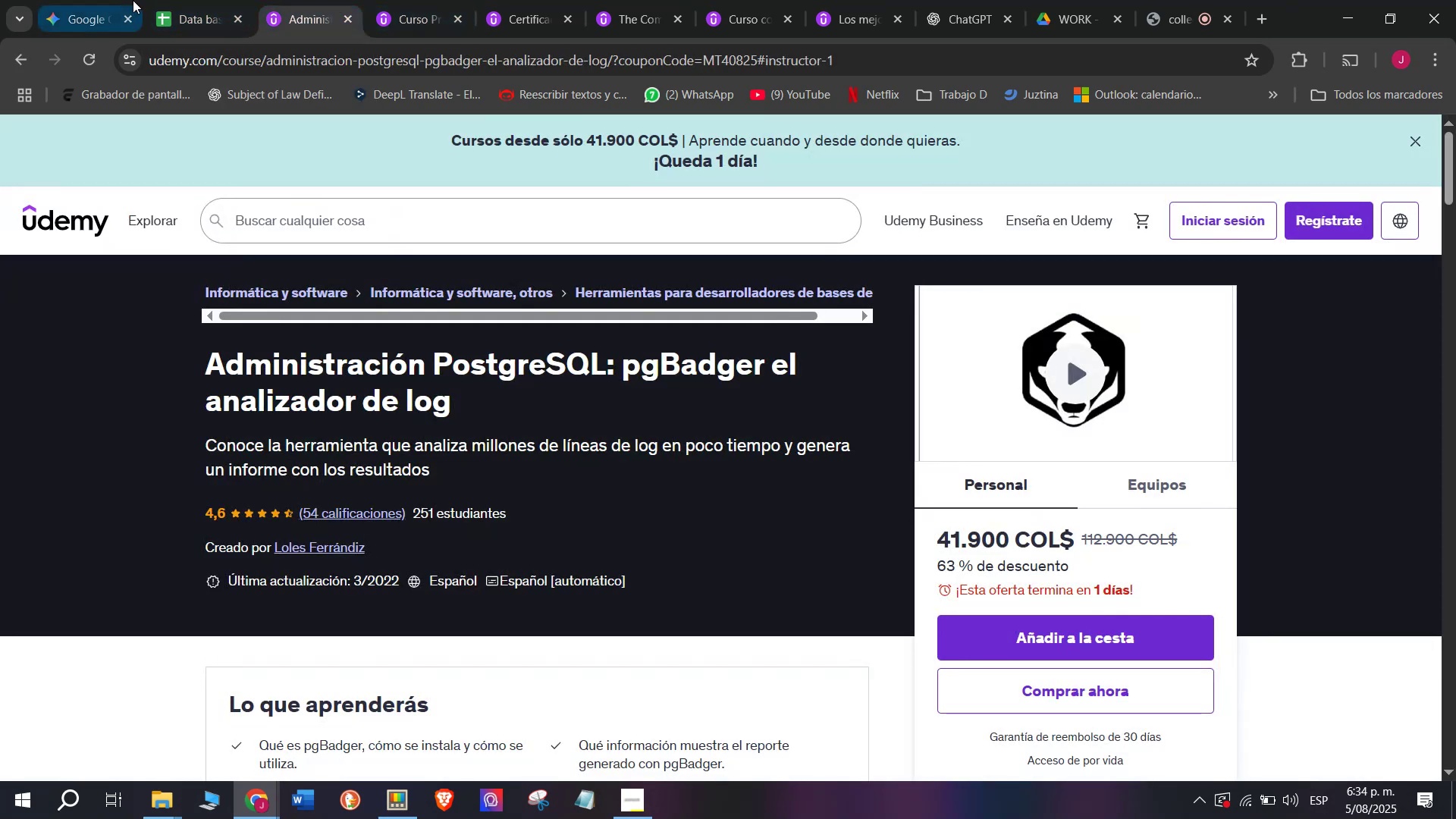 
left_click([172, 0])
 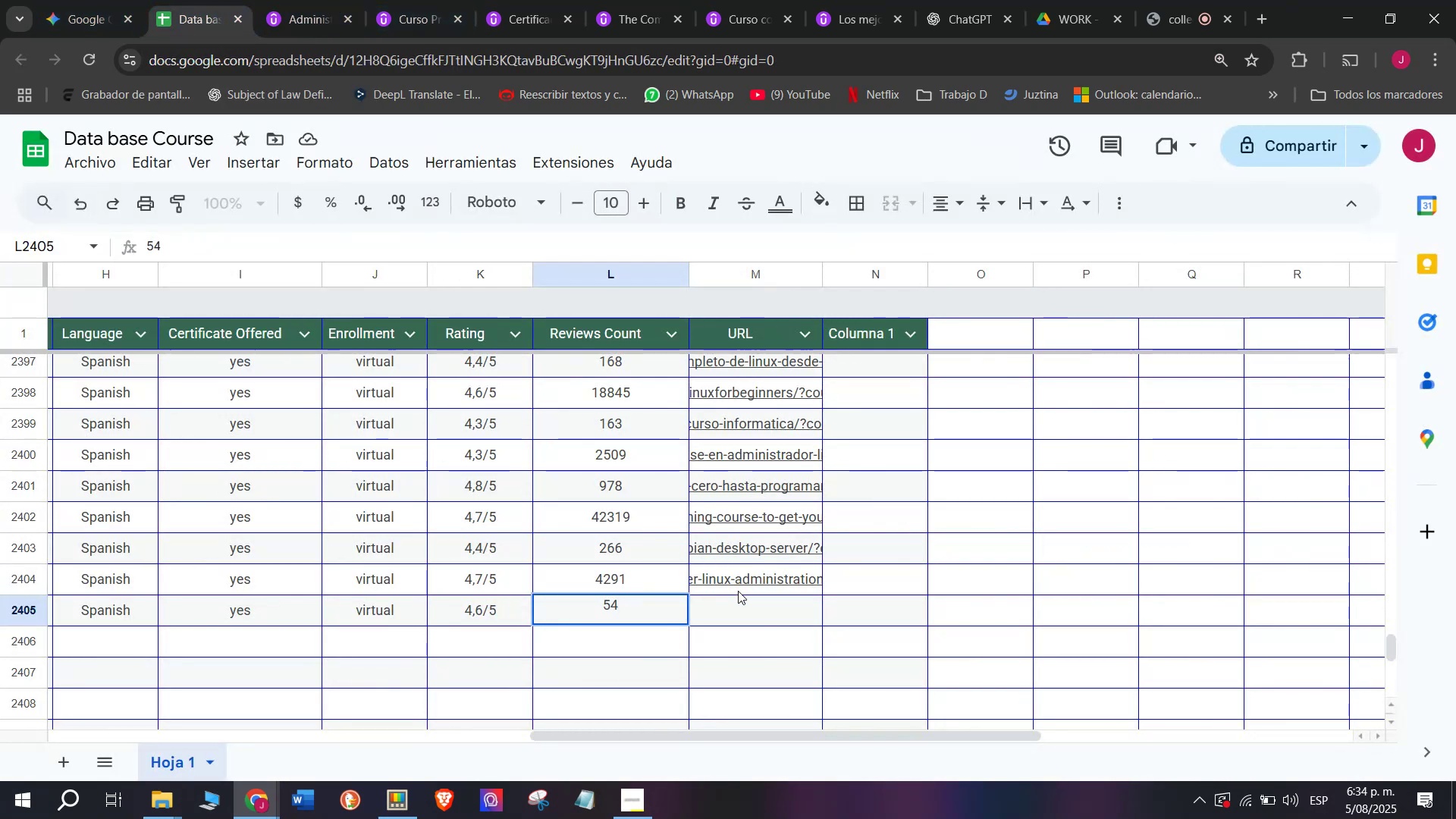 
left_click([747, 612])
 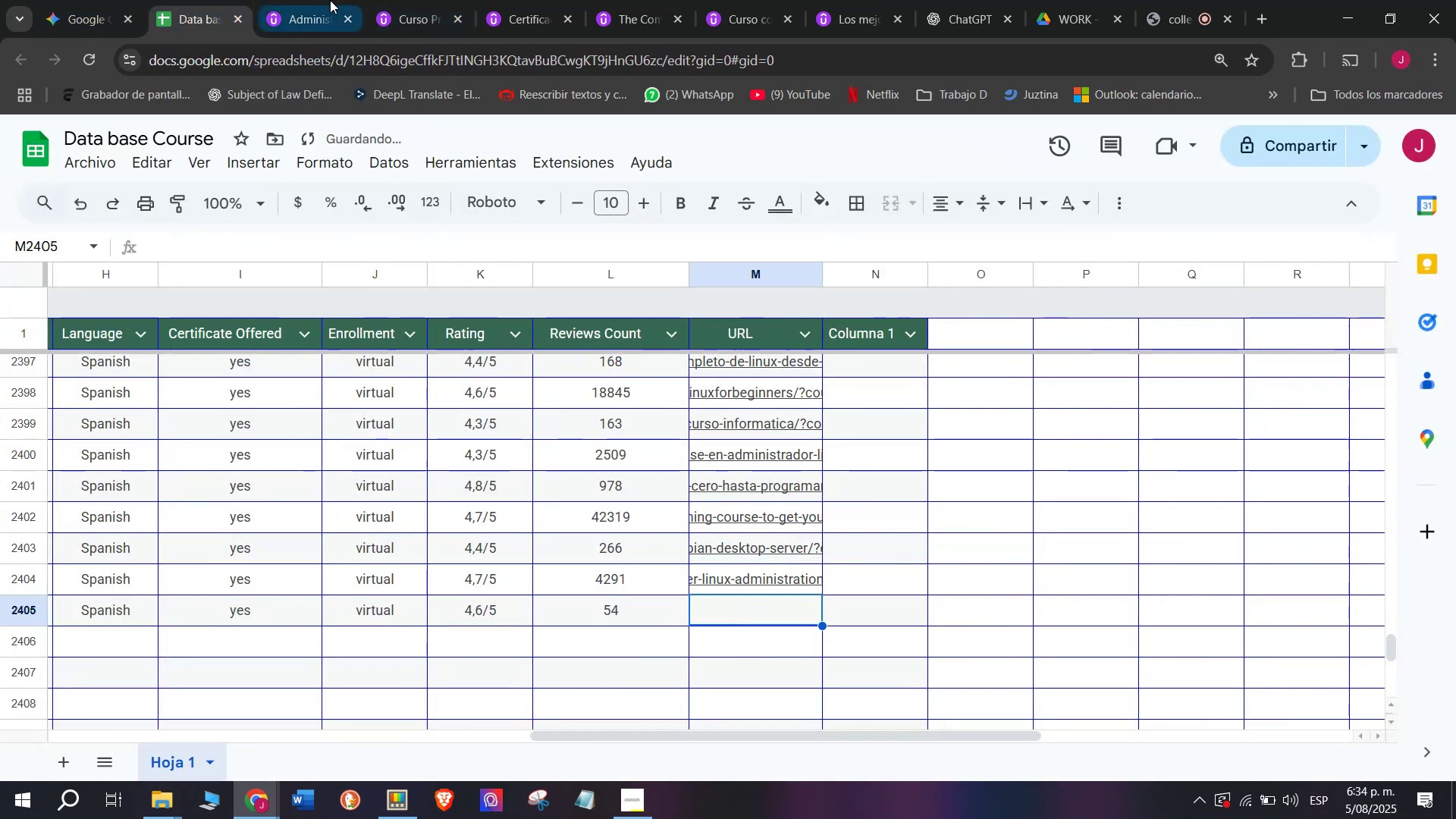 
left_click([319, 0])
 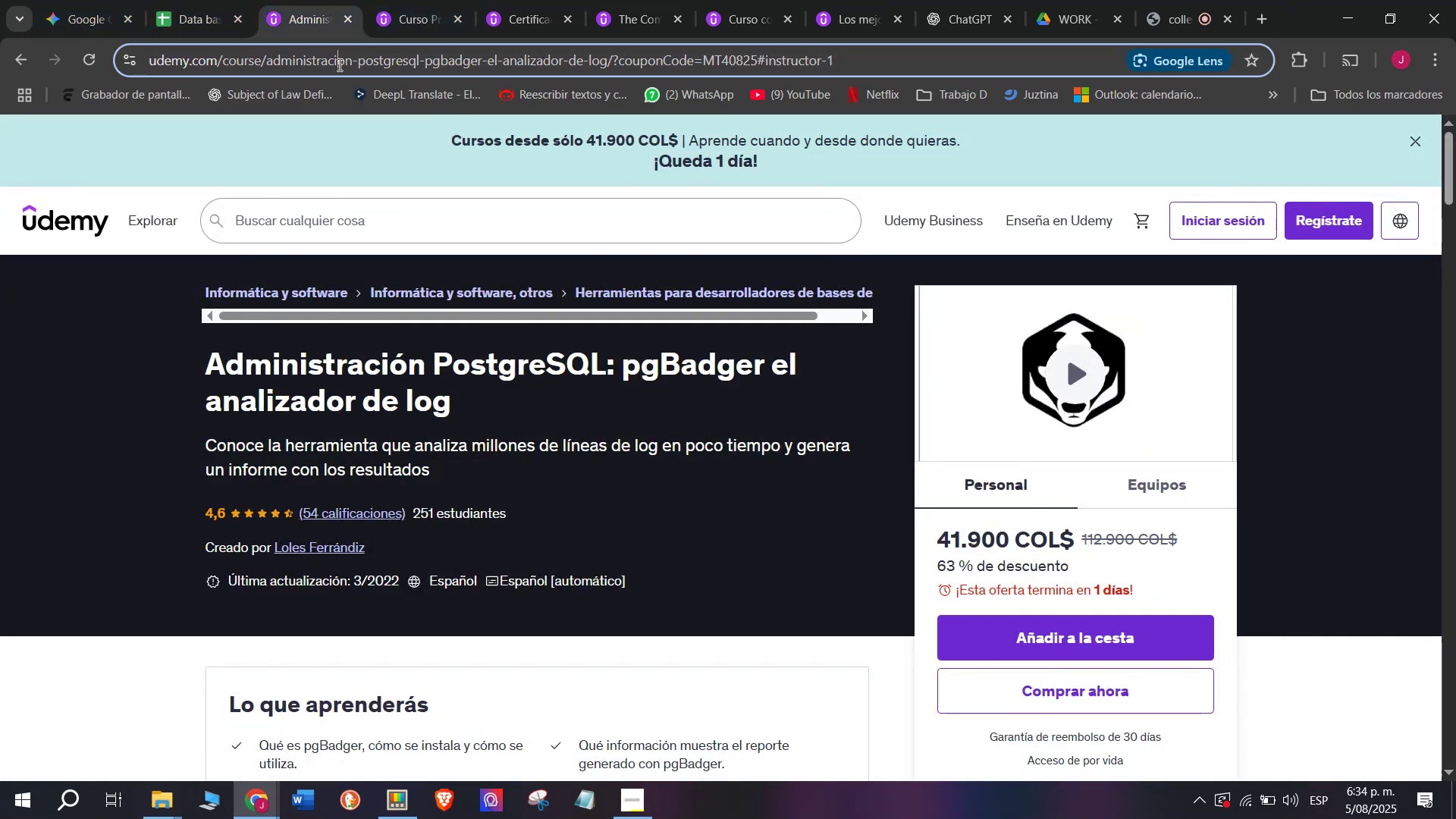 
triple_click([338, 64])
 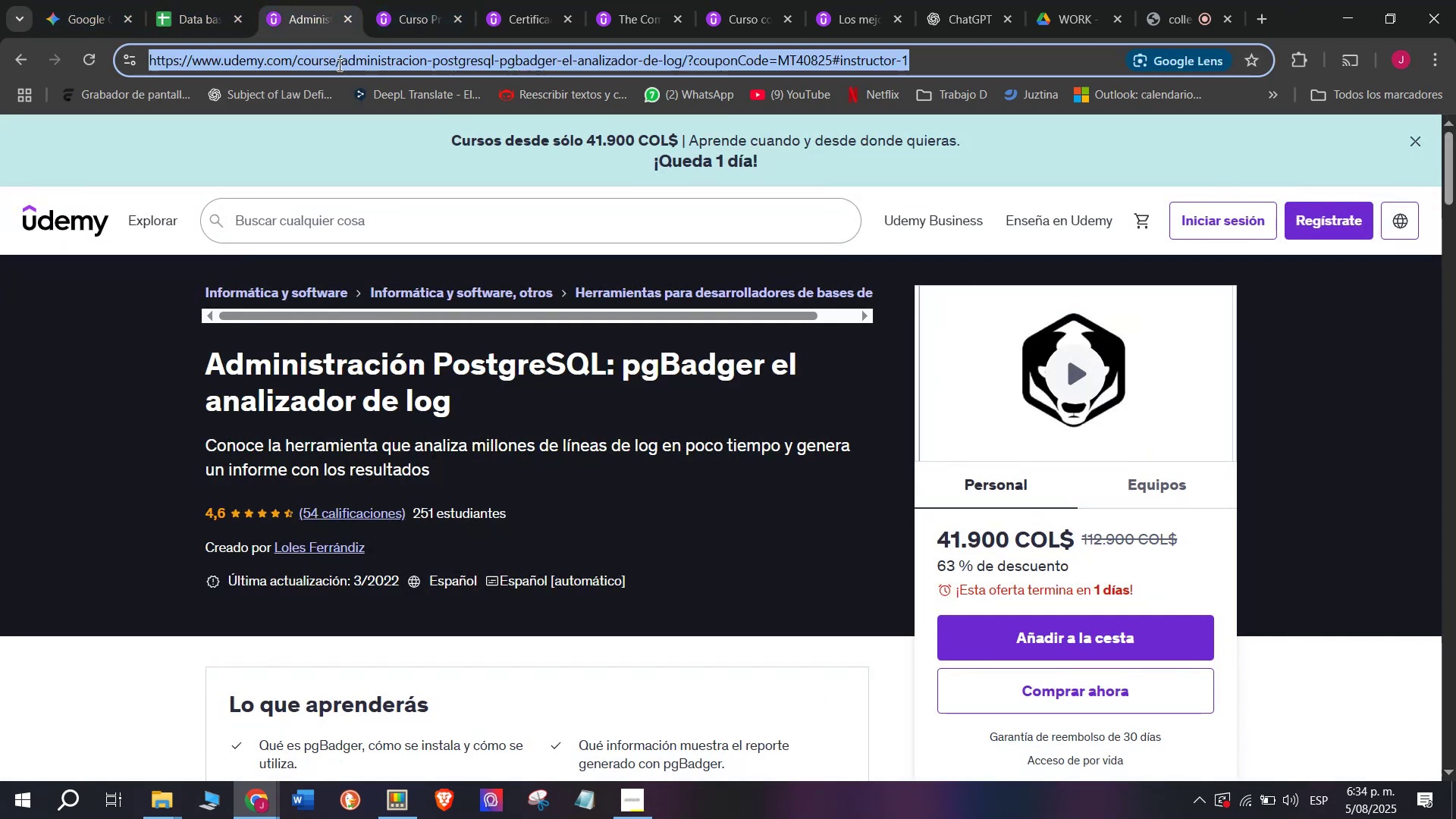 
triple_click([338, 64])
 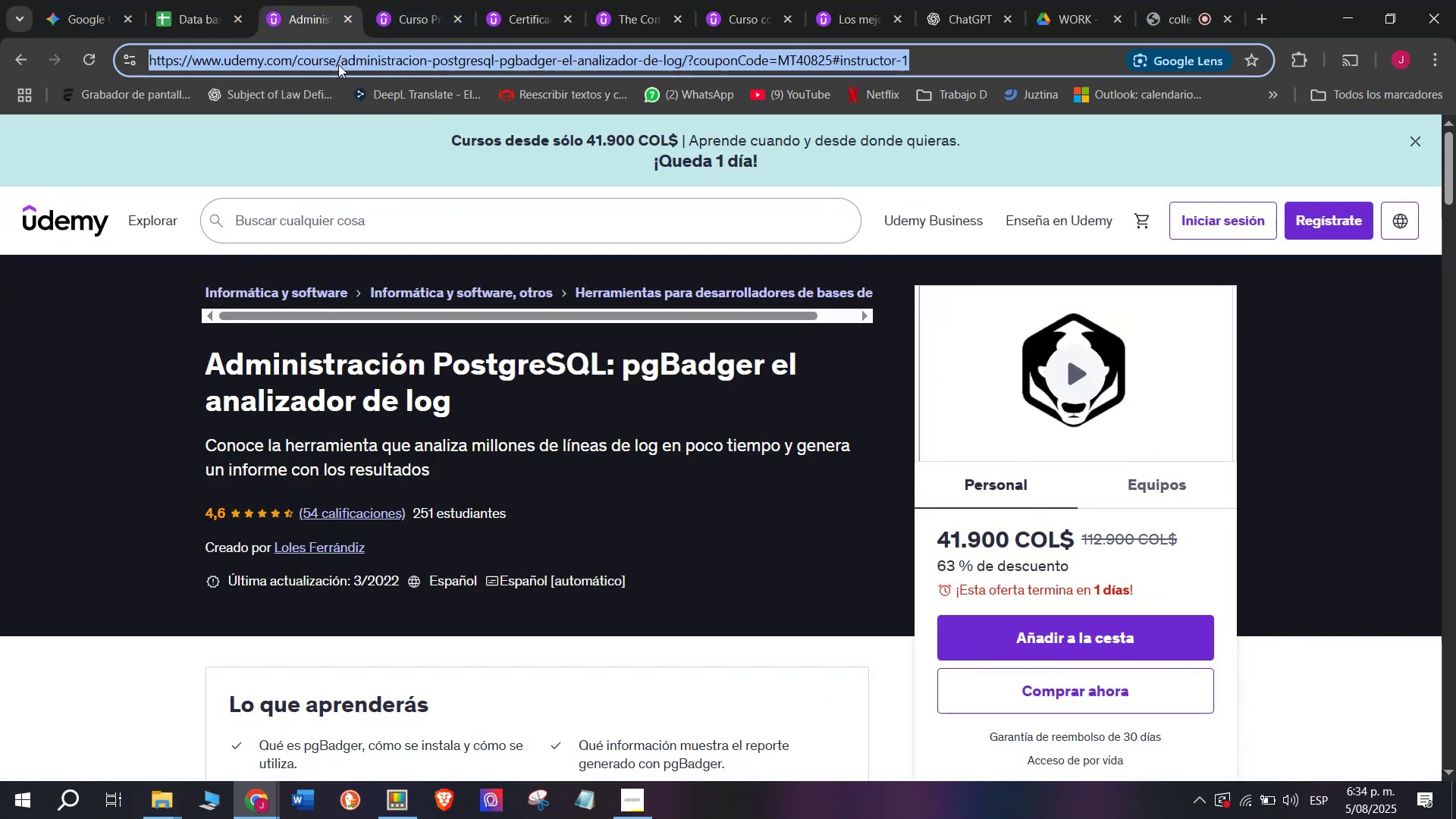 
key(Break)
 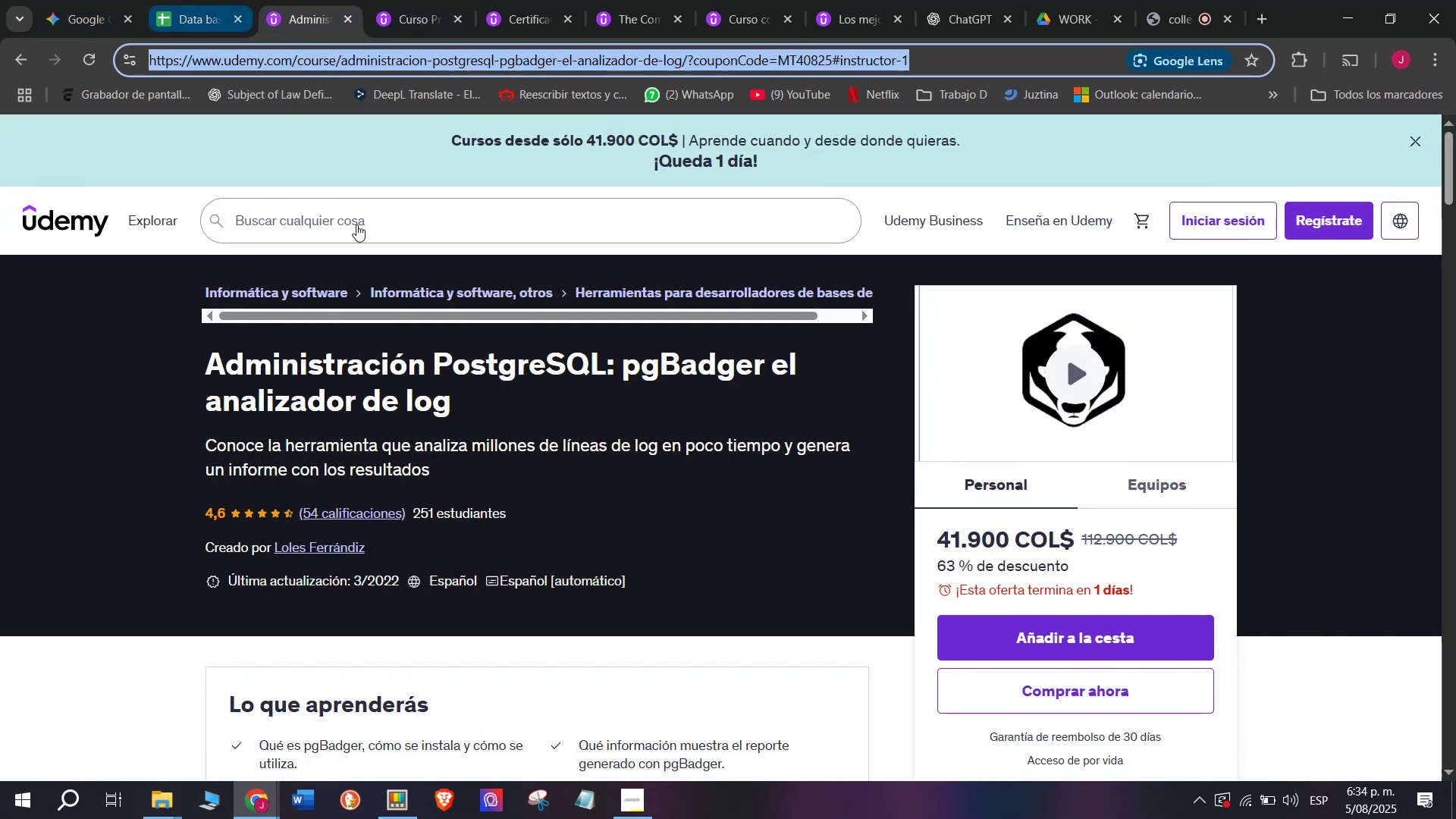 
key(Control+ControlLeft)
 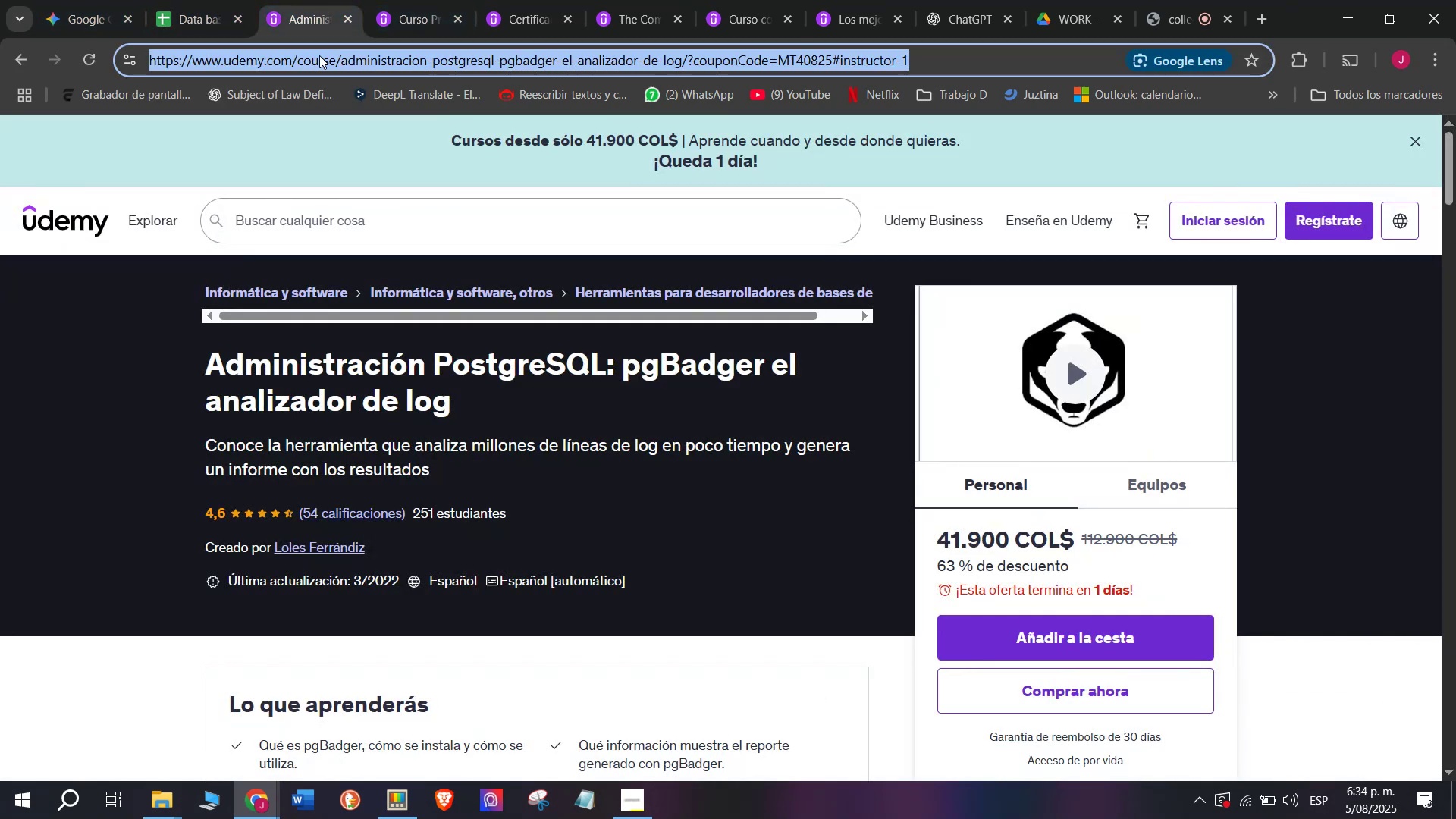 
key(Control+C)
 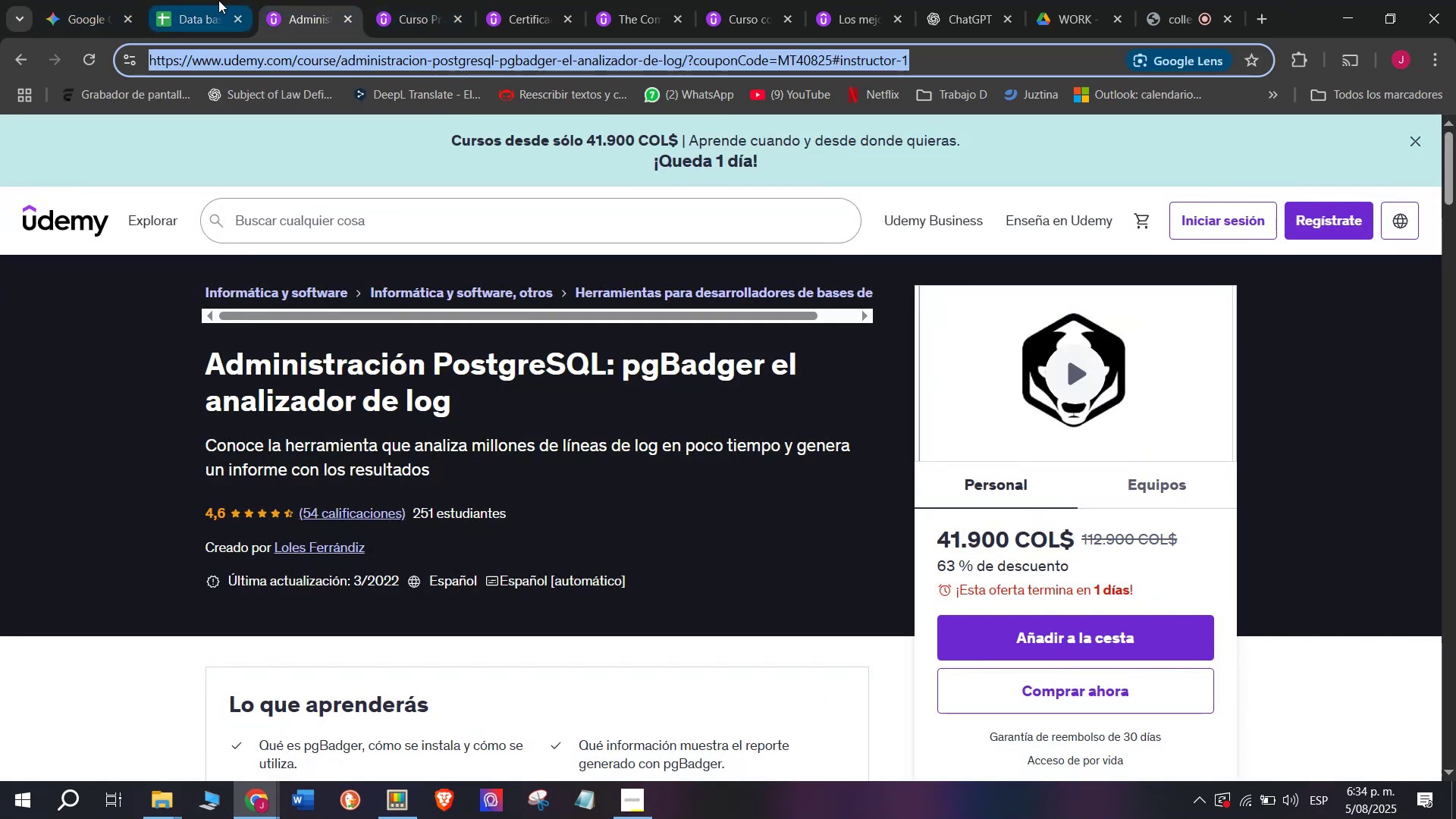 
triple_click([218, 0])
 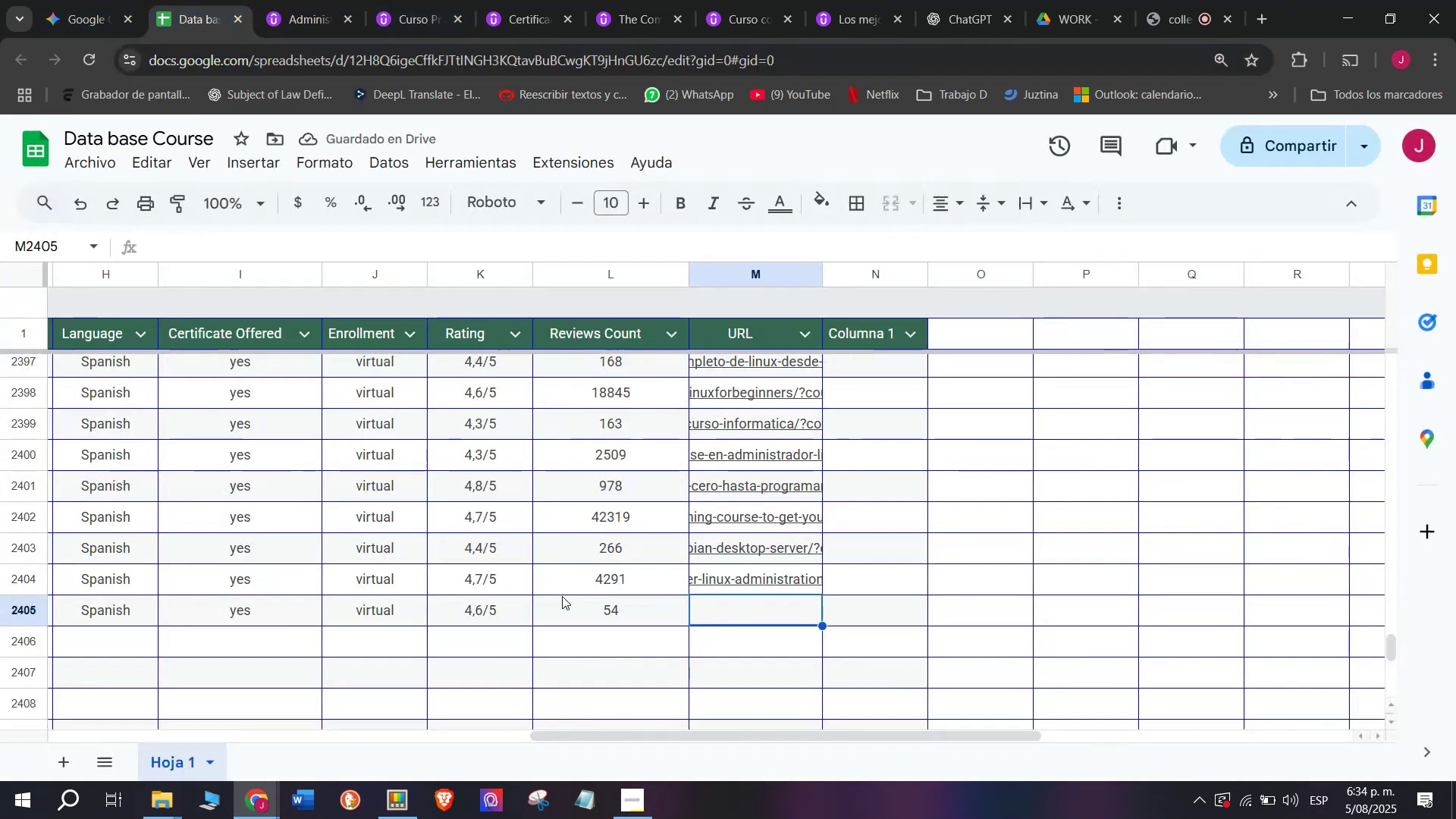 
key(Control+ControlLeft)
 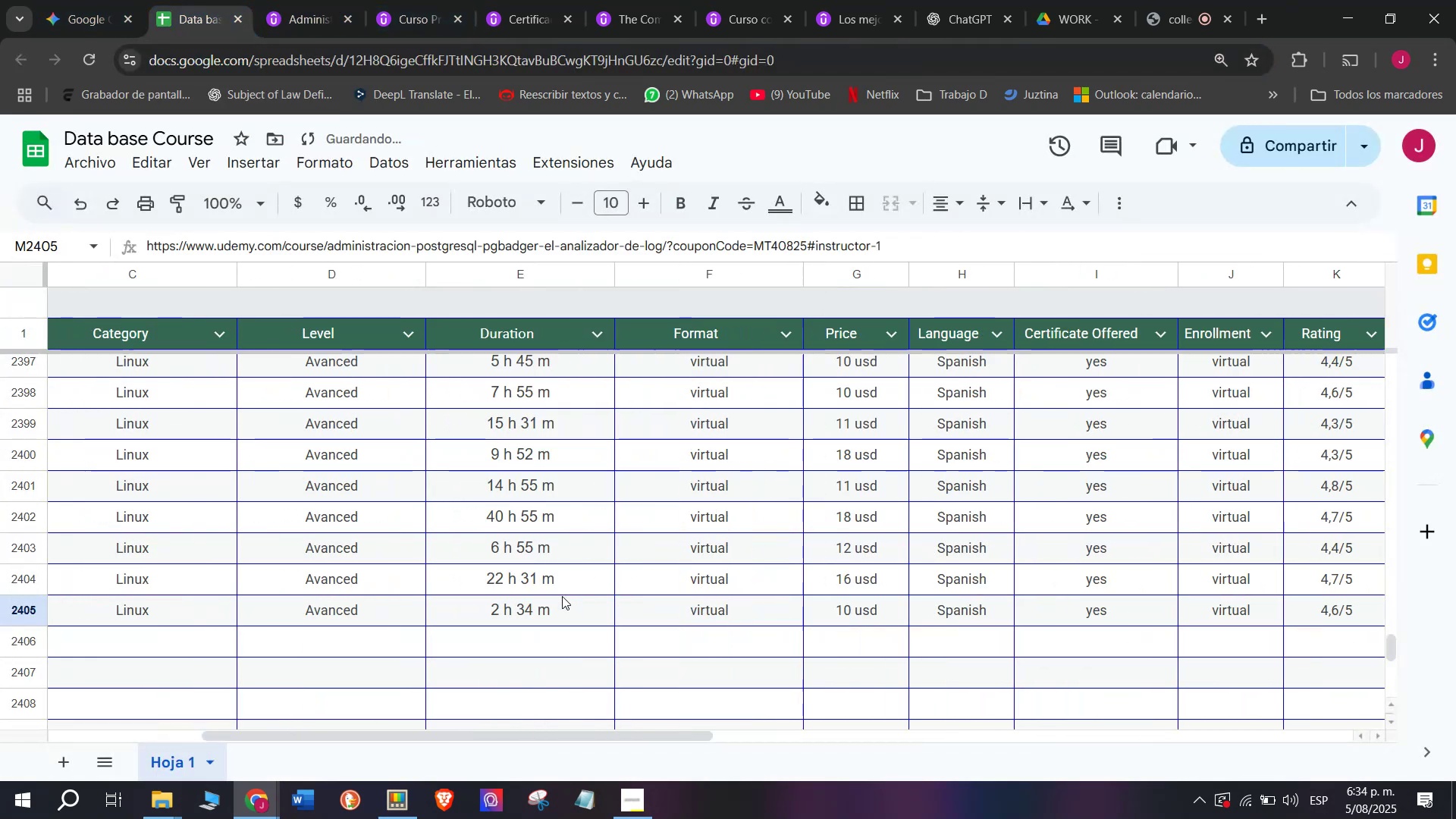 
key(Z)
 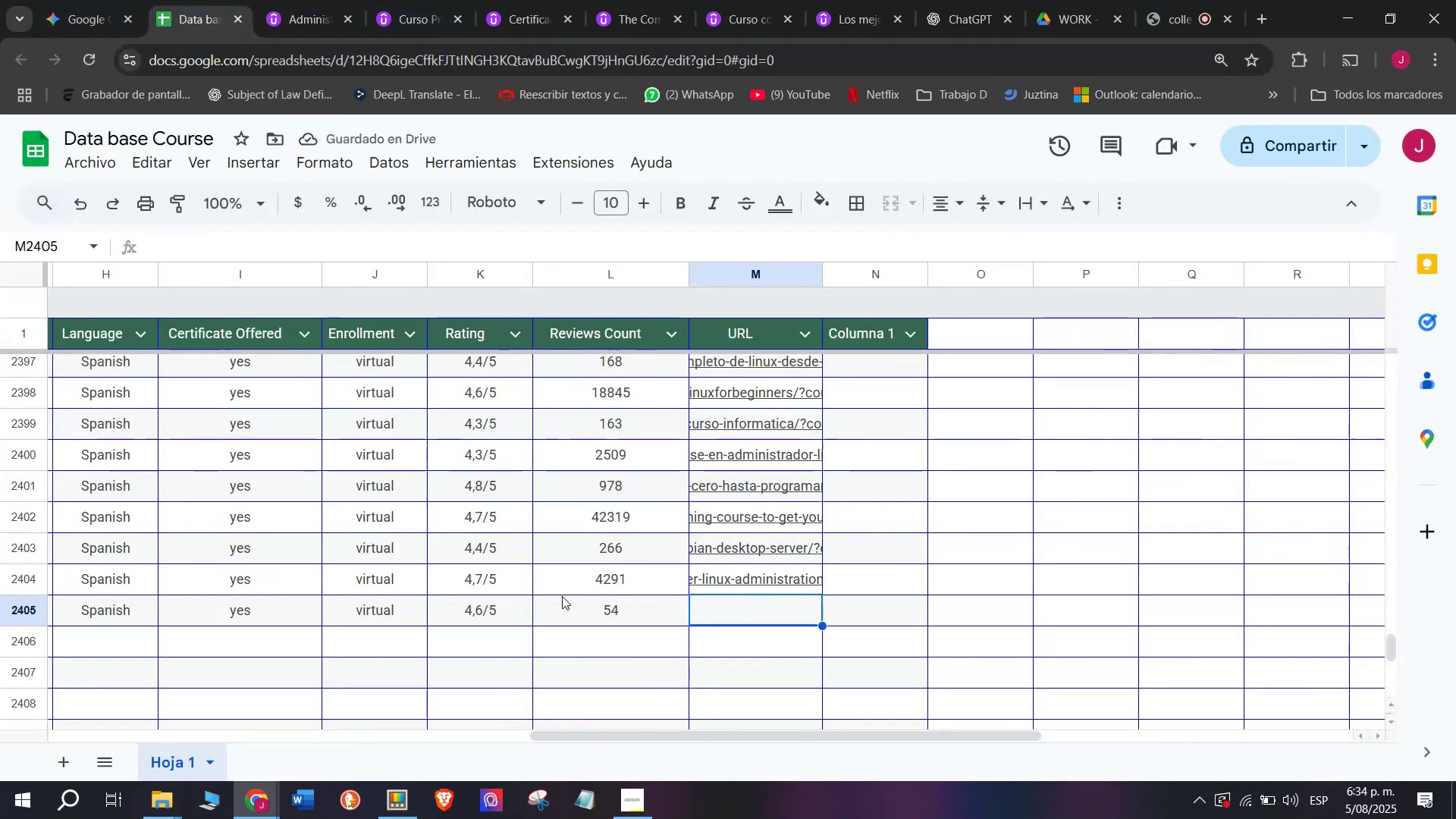 
key(Control+V)
 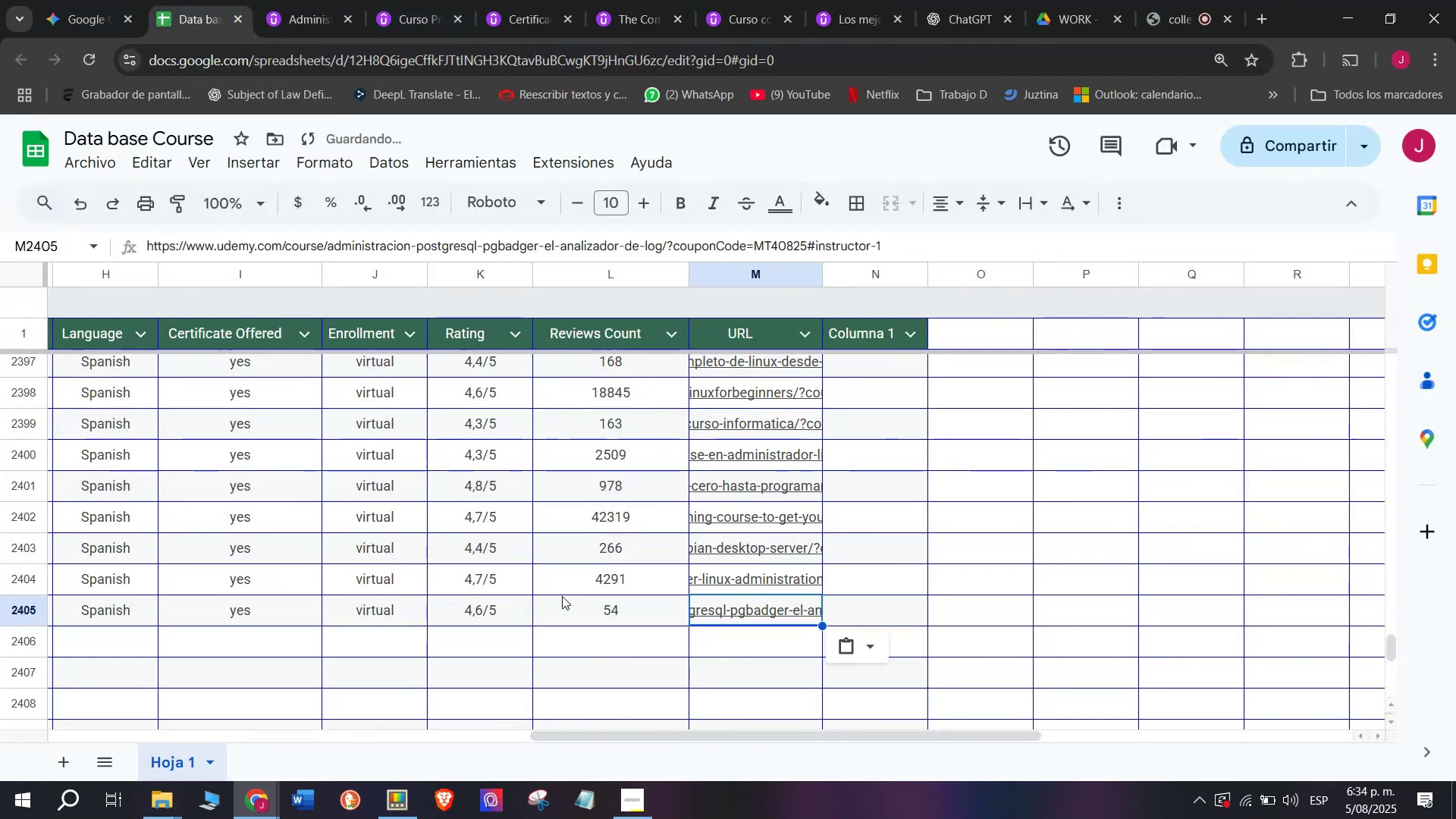 
scroll: coordinate [181, 639], scroll_direction: up, amount: 3.0
 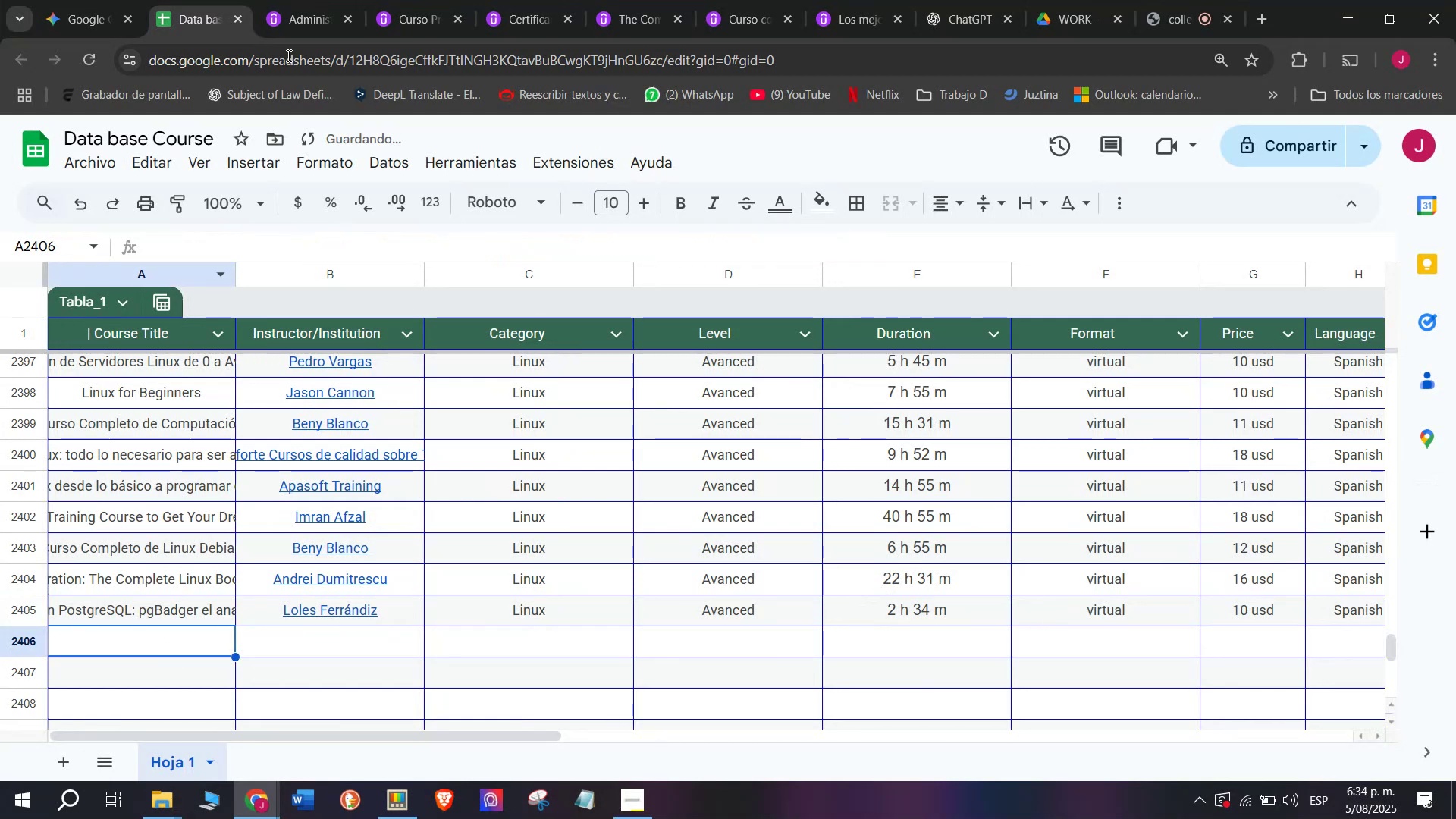 
left_click([334, 0])
 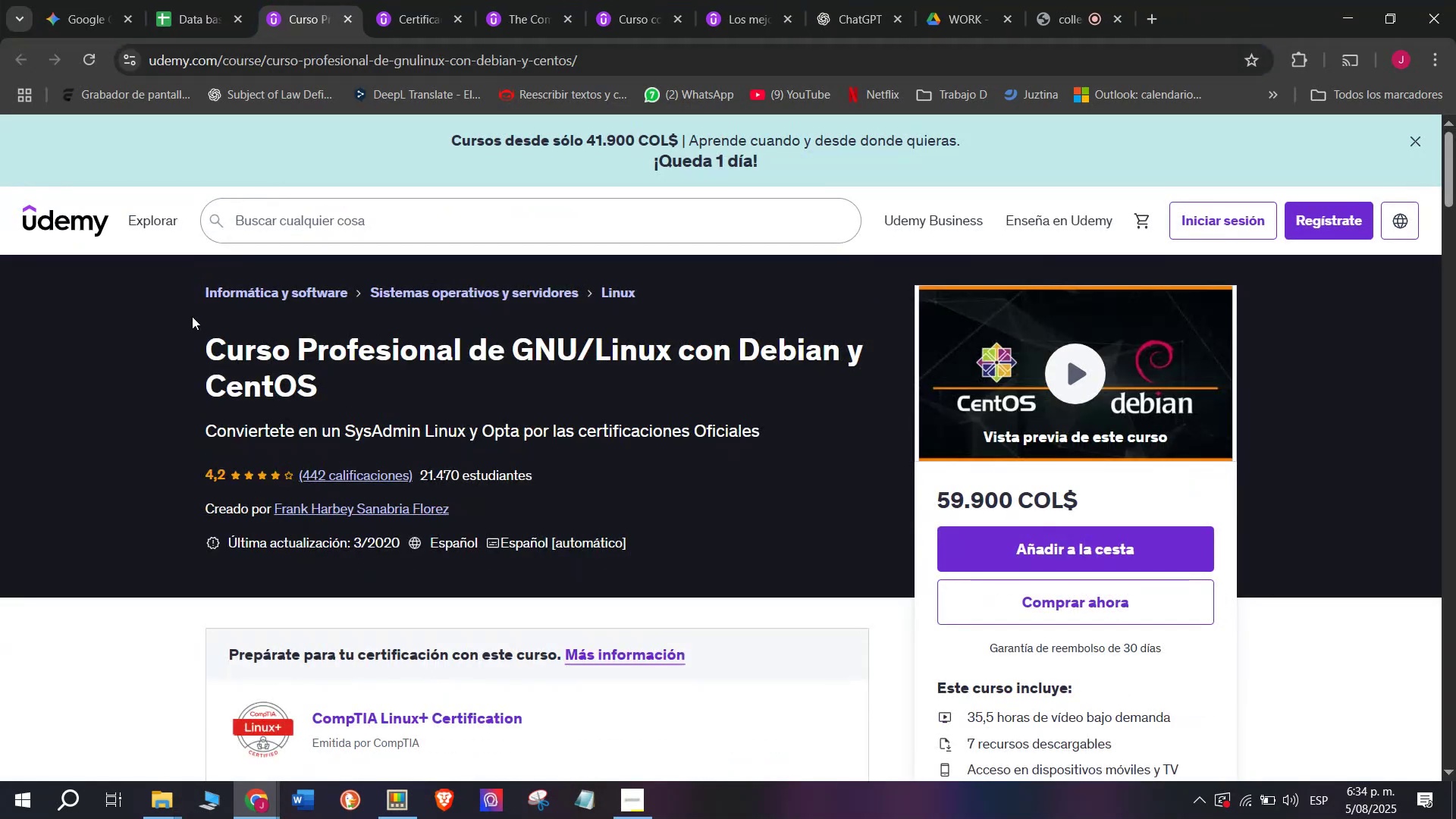 
left_click_drag(start_coordinate=[201, 344], to_coordinate=[369, 380])
 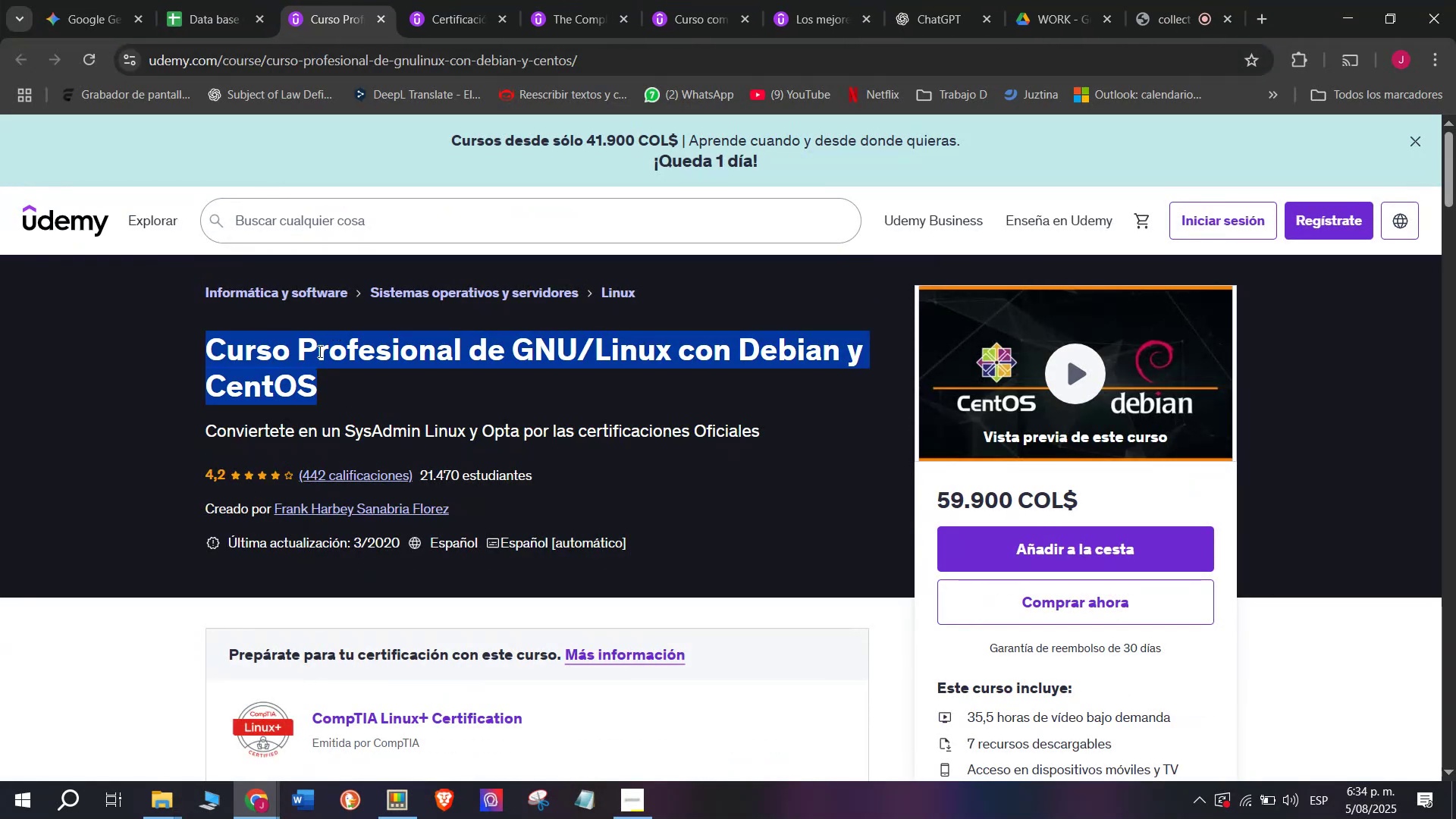 
key(Break)
 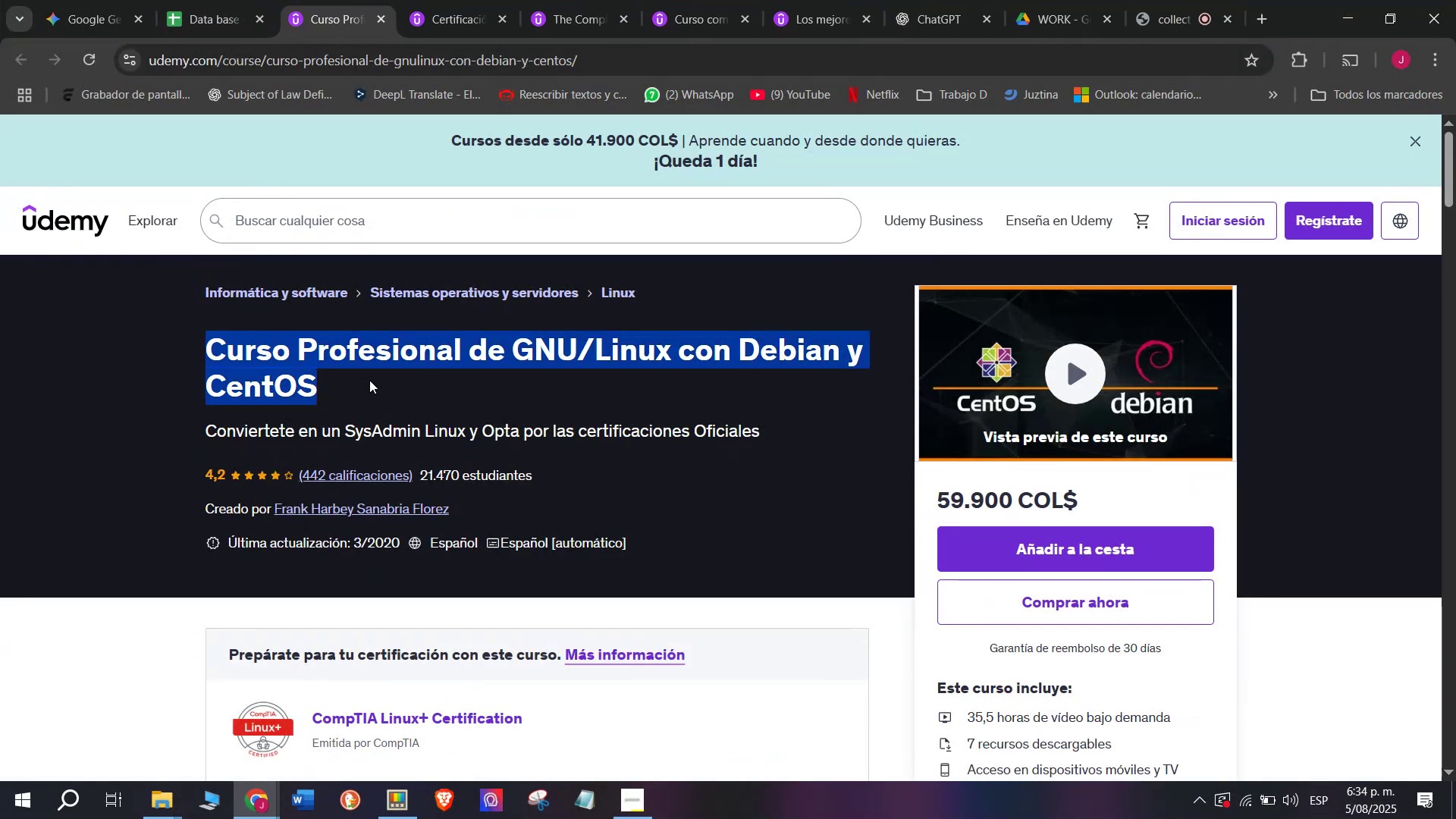 
key(Control+ControlLeft)
 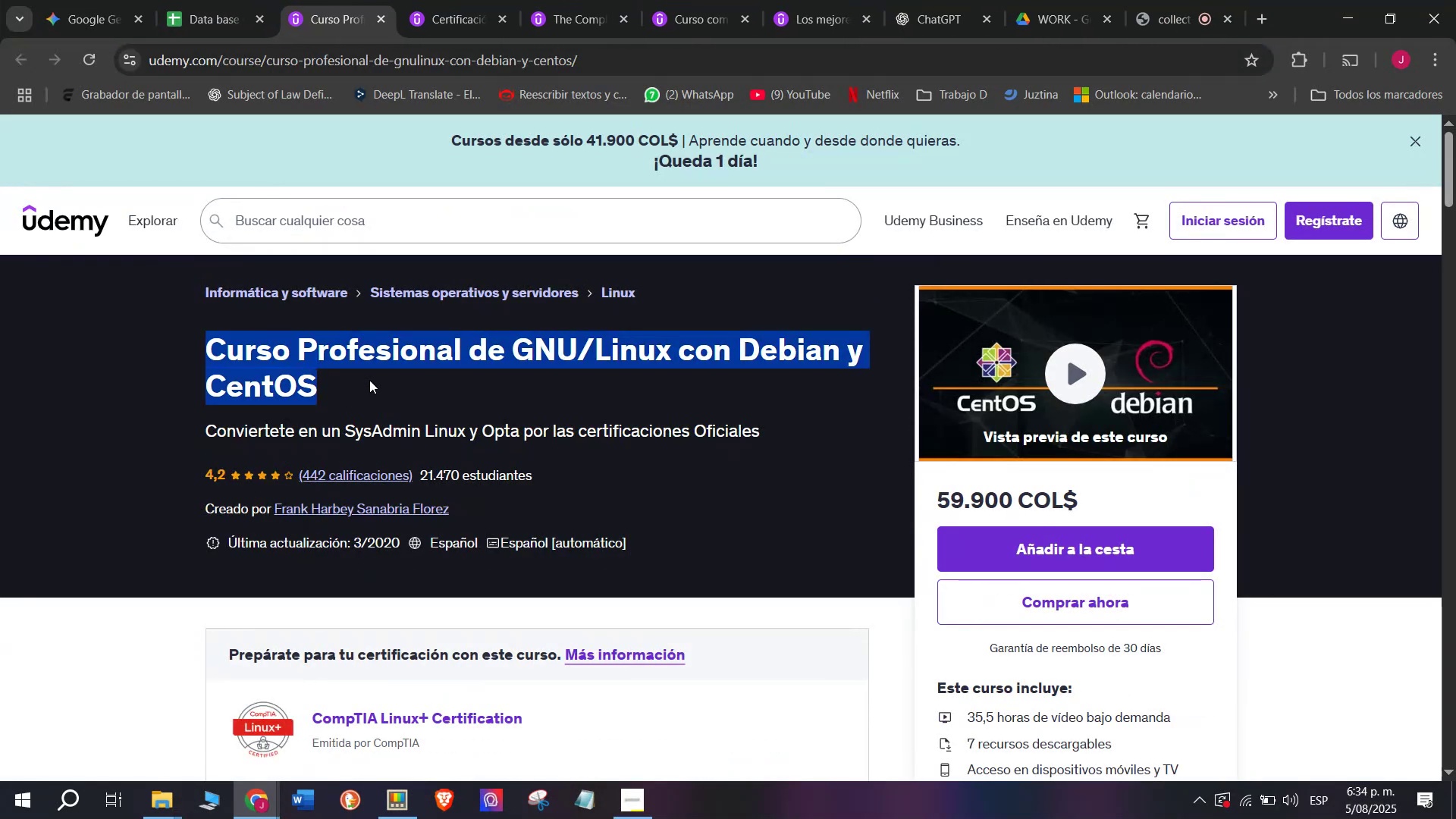 
key(Control+C)
 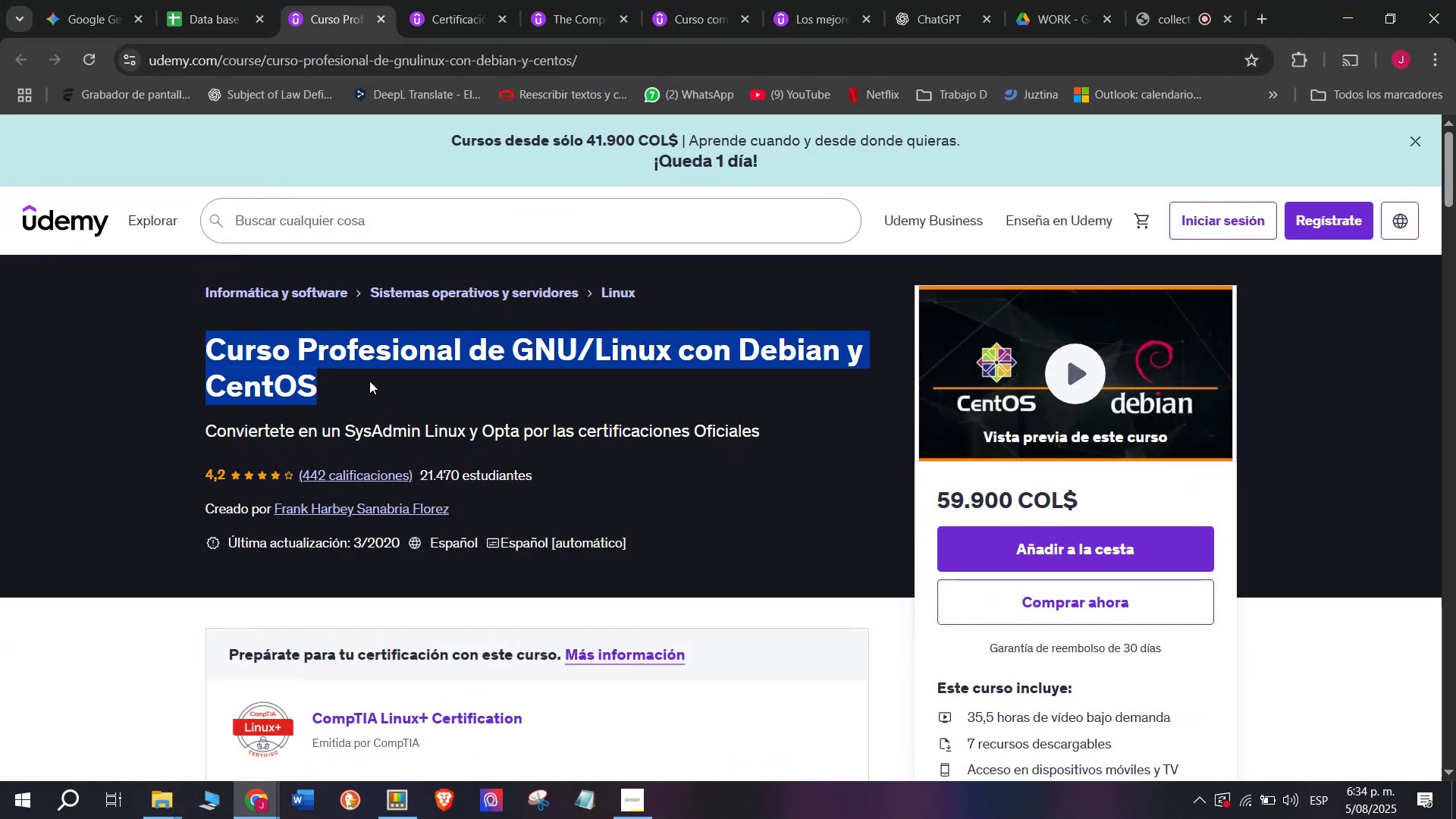 
key(Control+ControlLeft)
 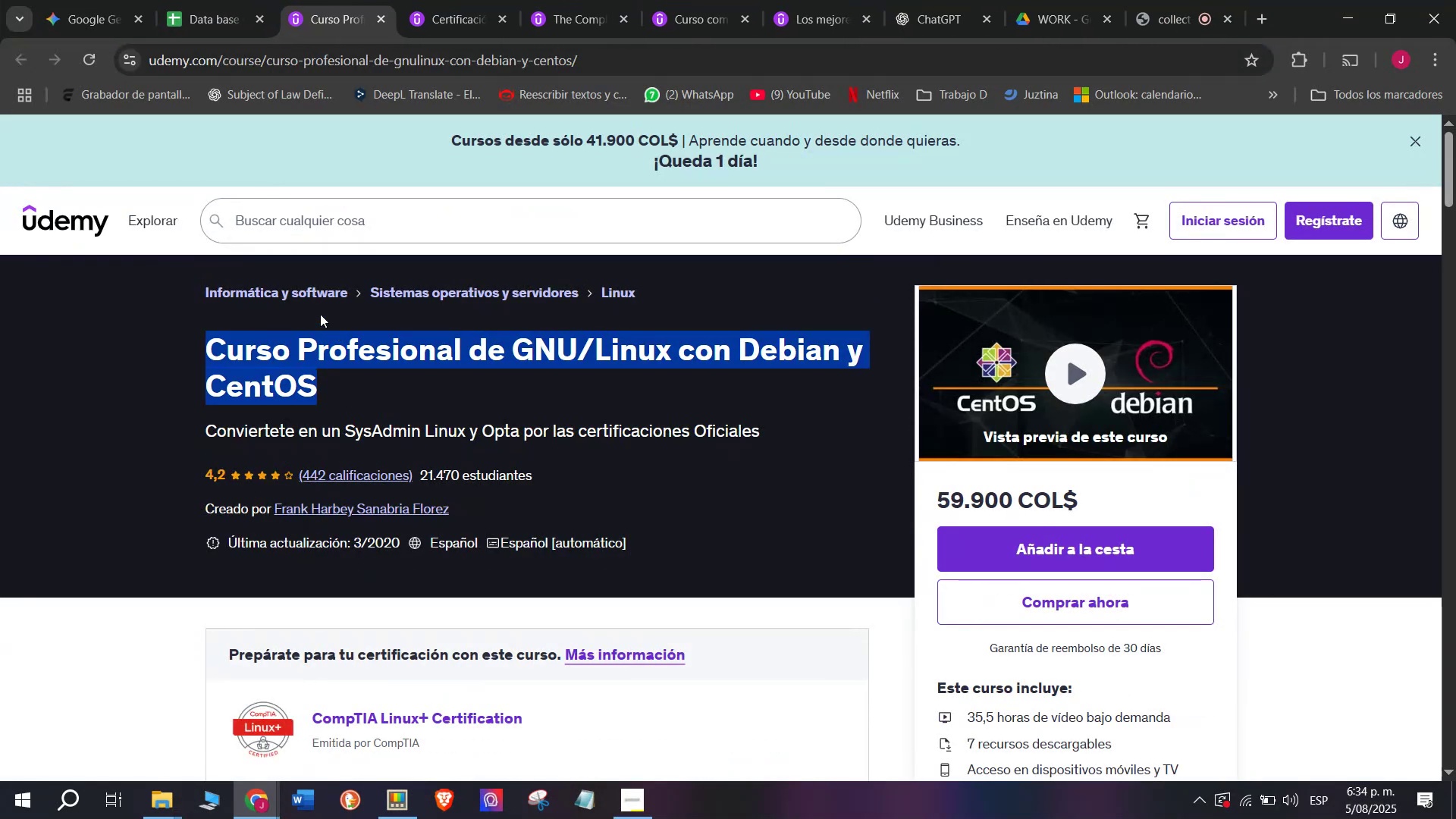 
key(Break)
 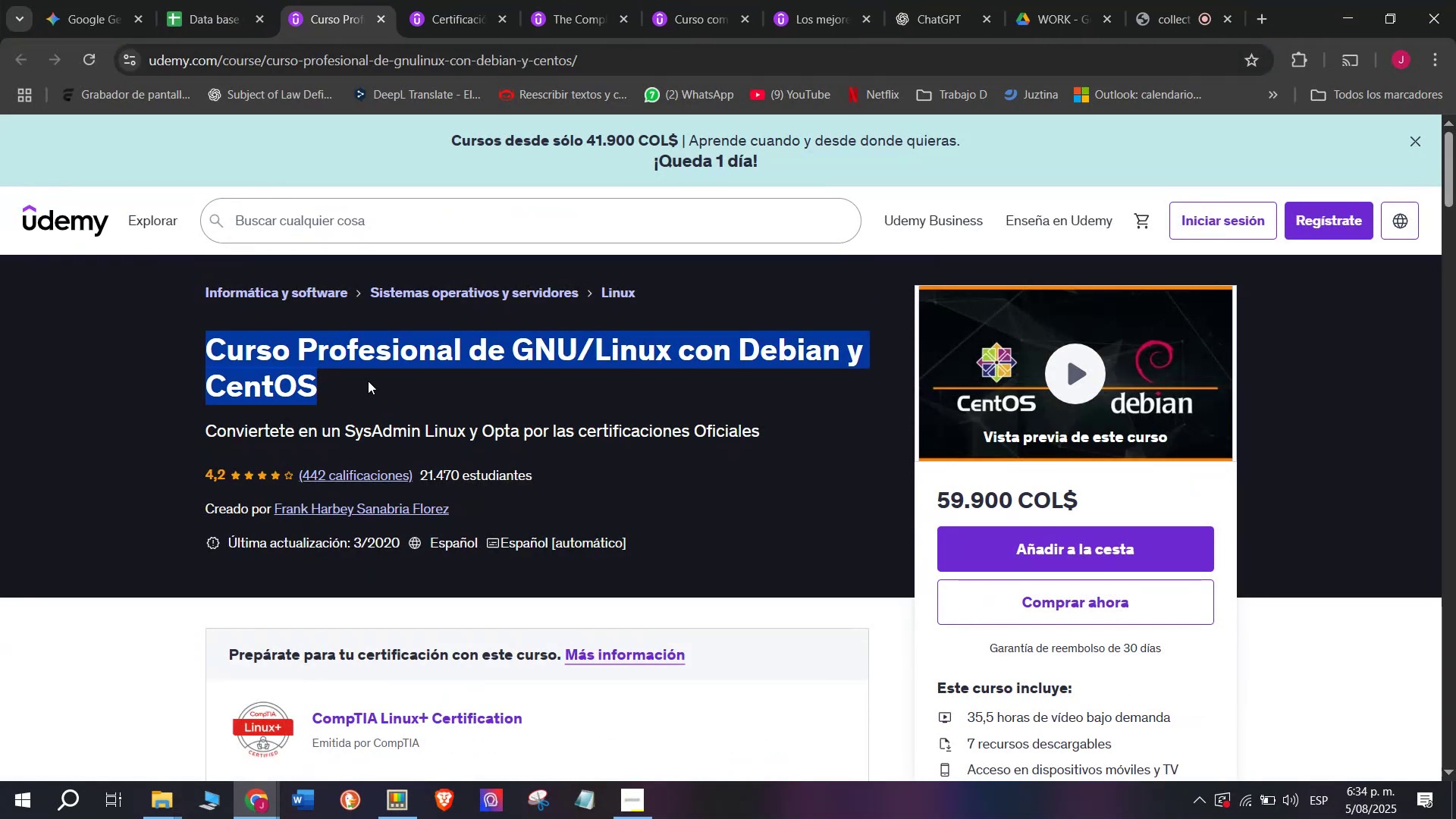 
key(Control+C)
 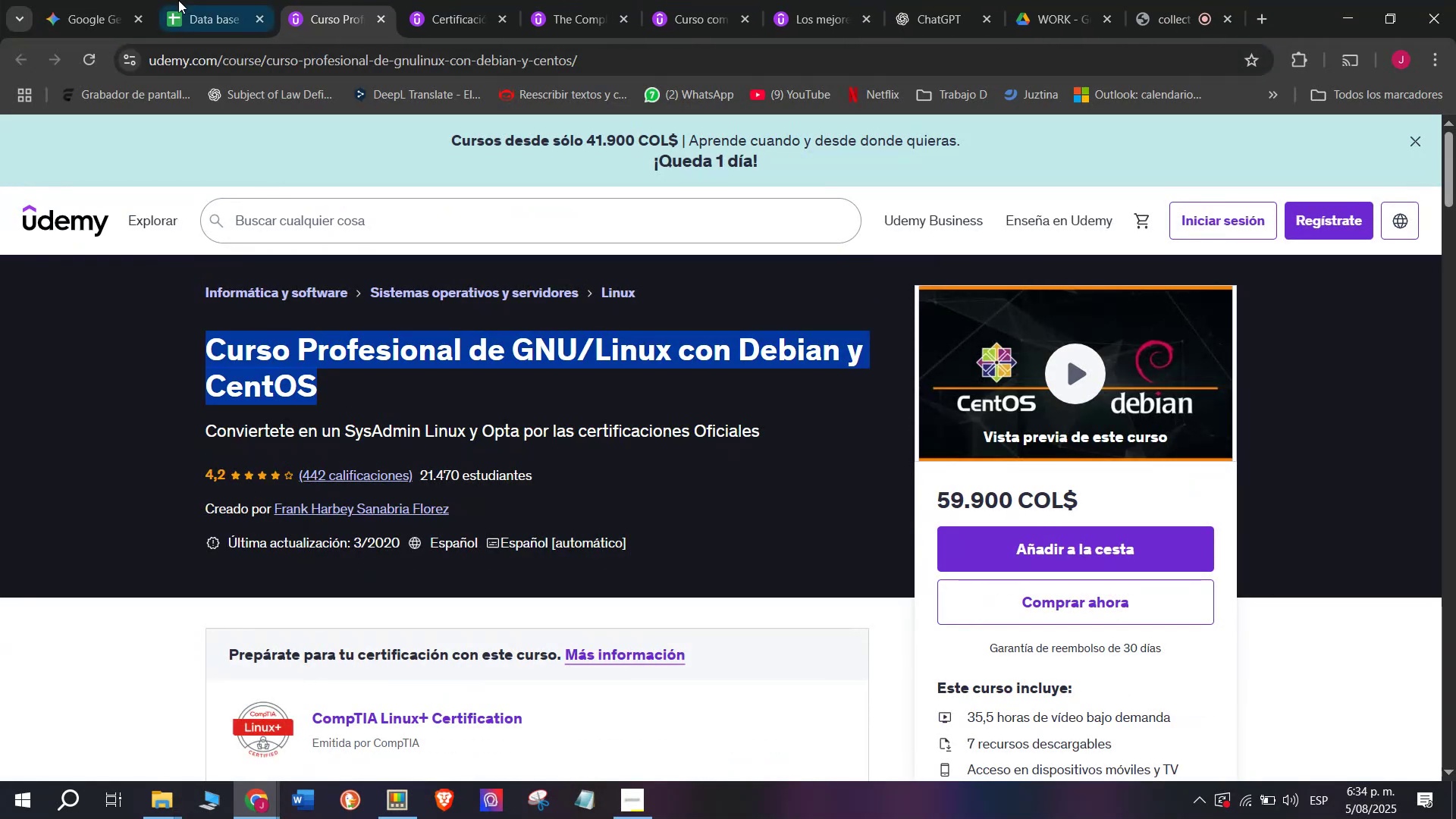 
left_click([178, 0])
 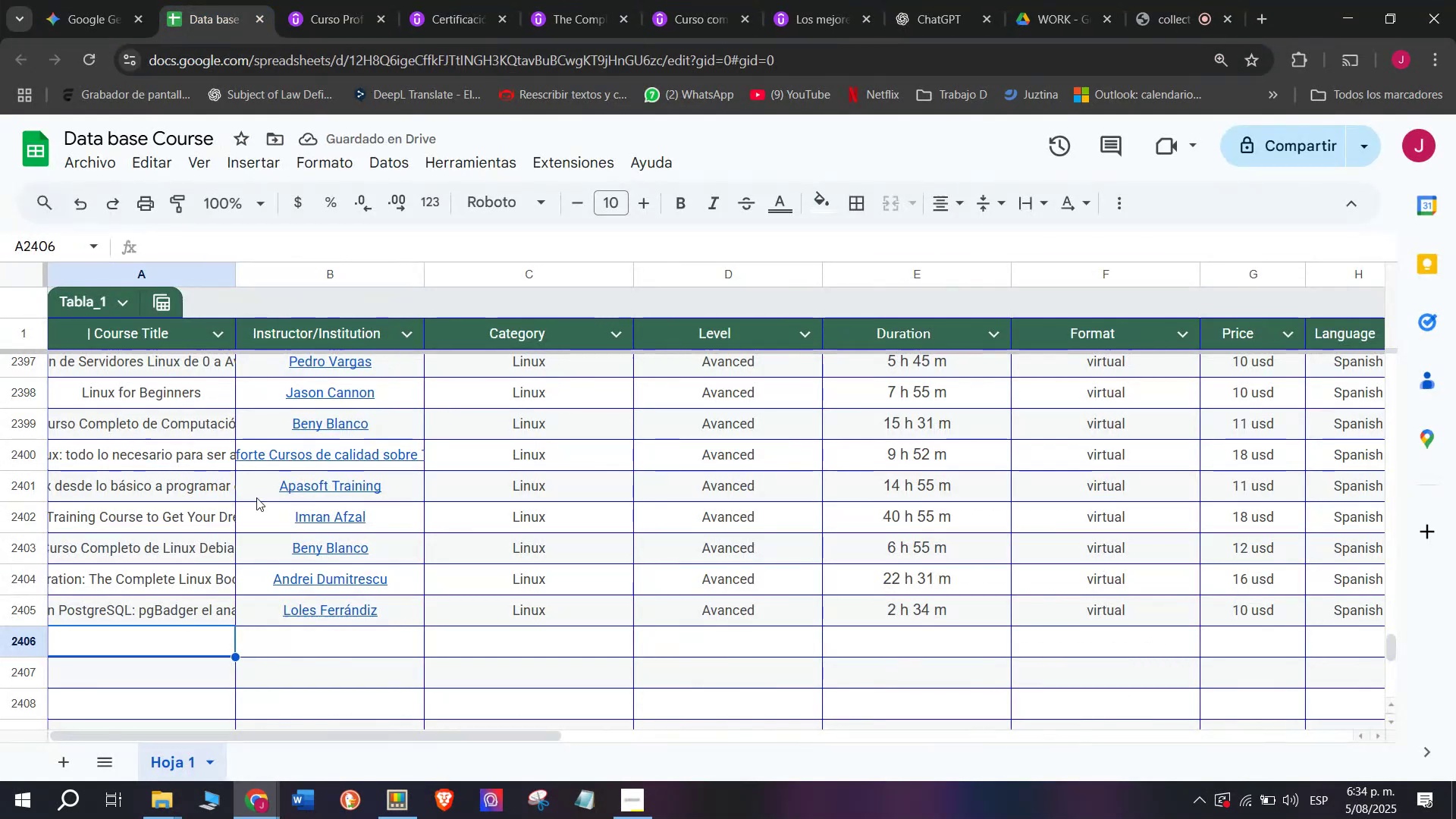 
key(Control+ControlLeft)
 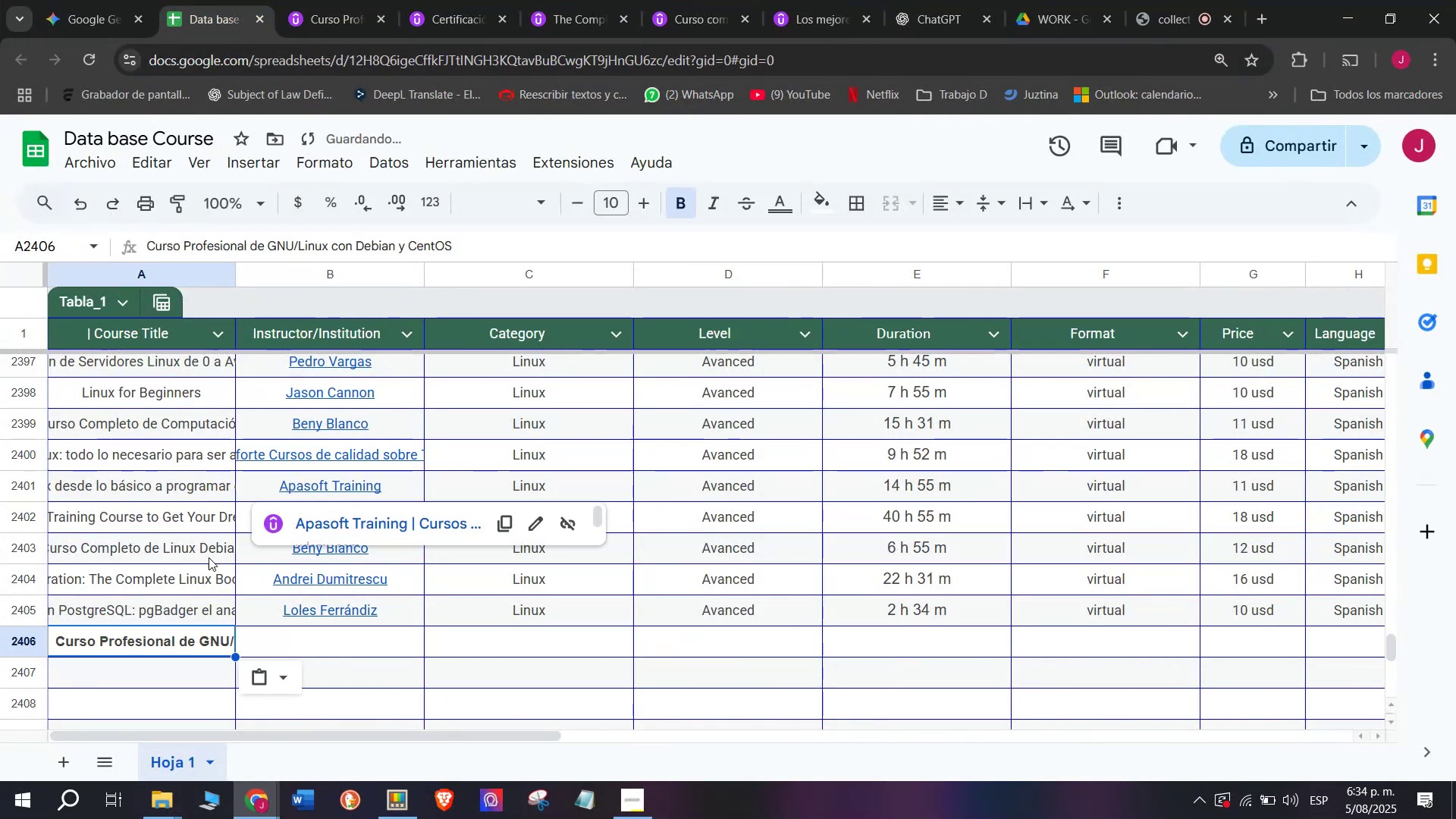 
key(Z)
 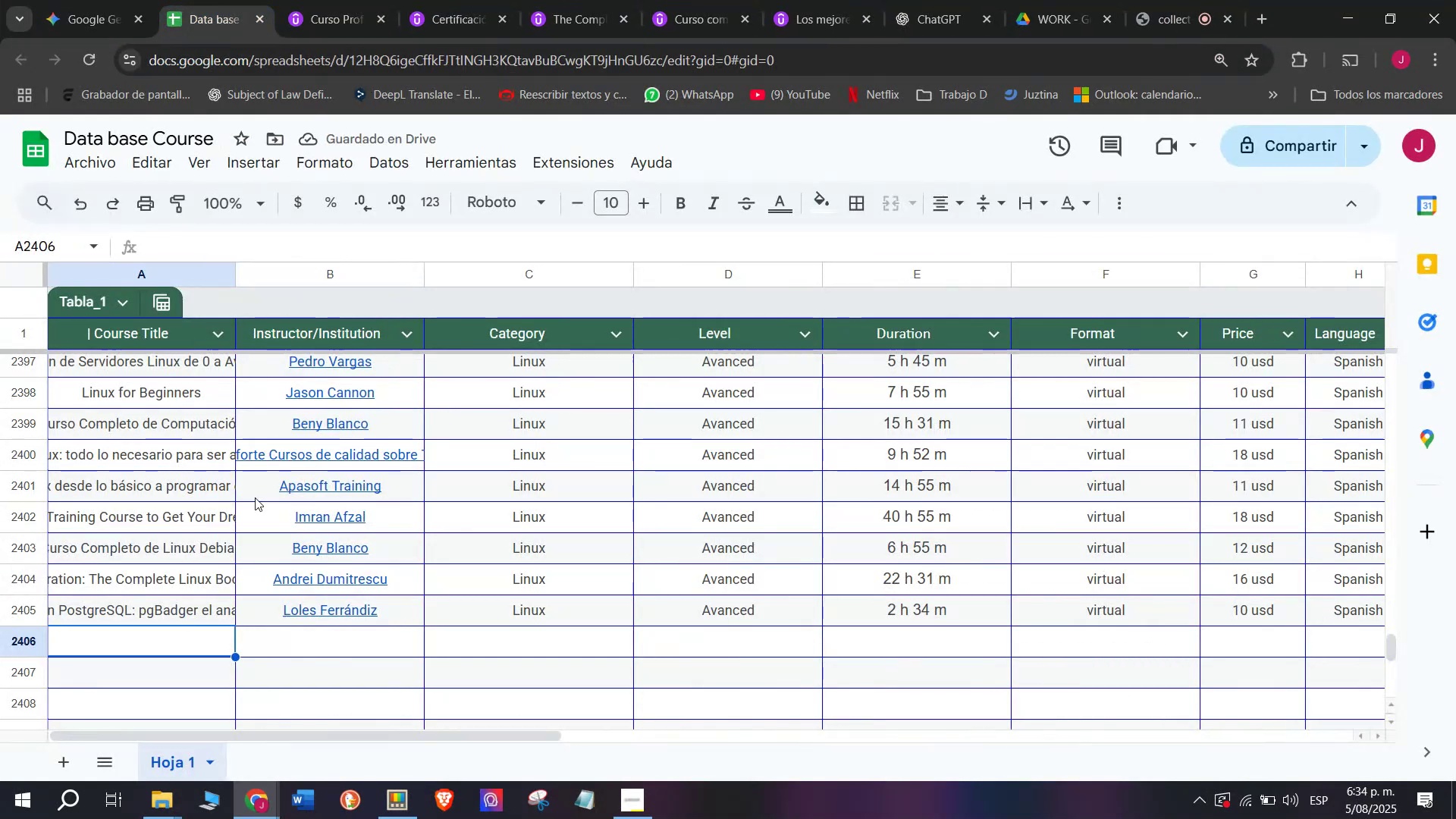 
key(Control+V)
 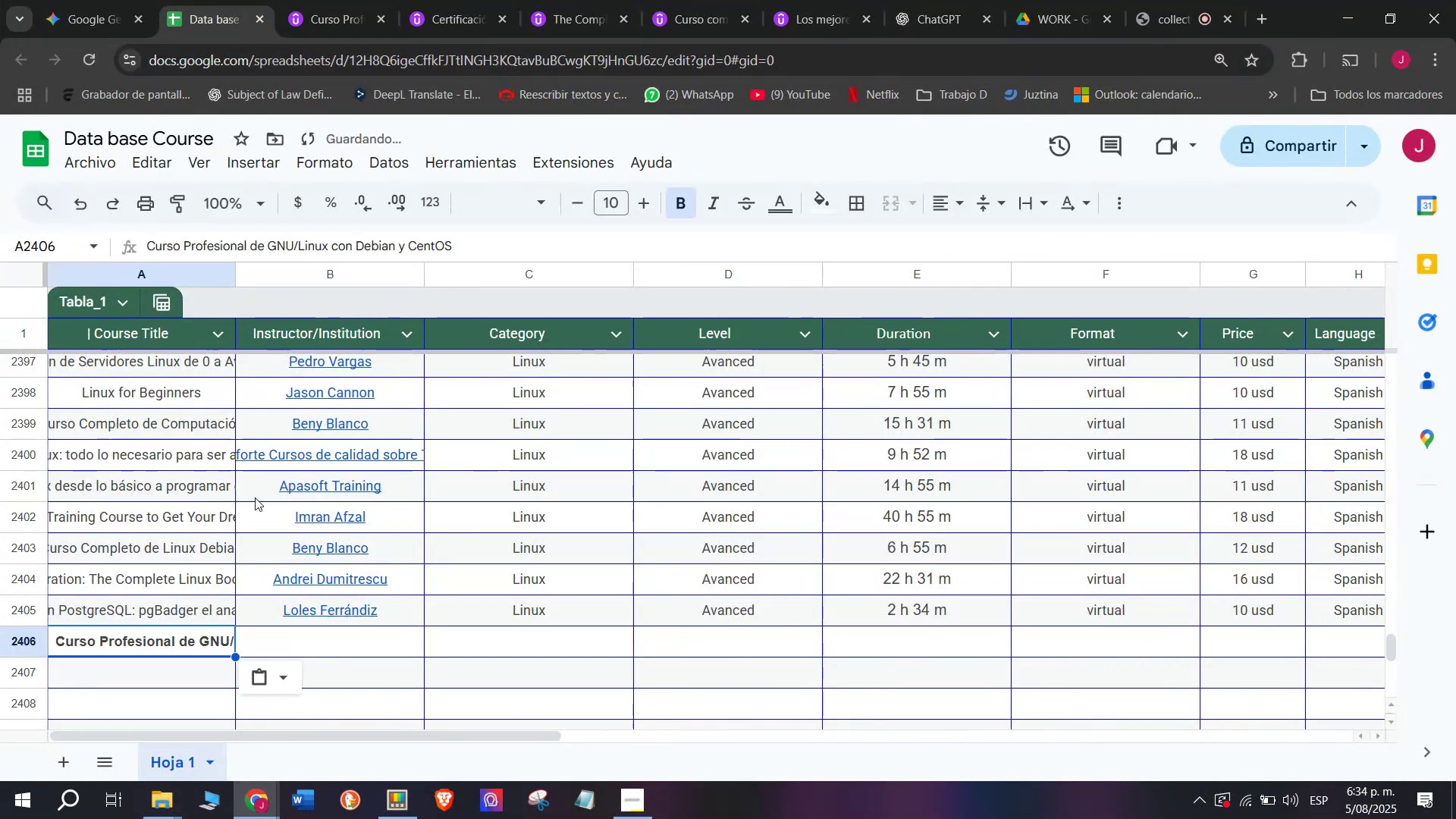 
key(Shift+ShiftLeft)
 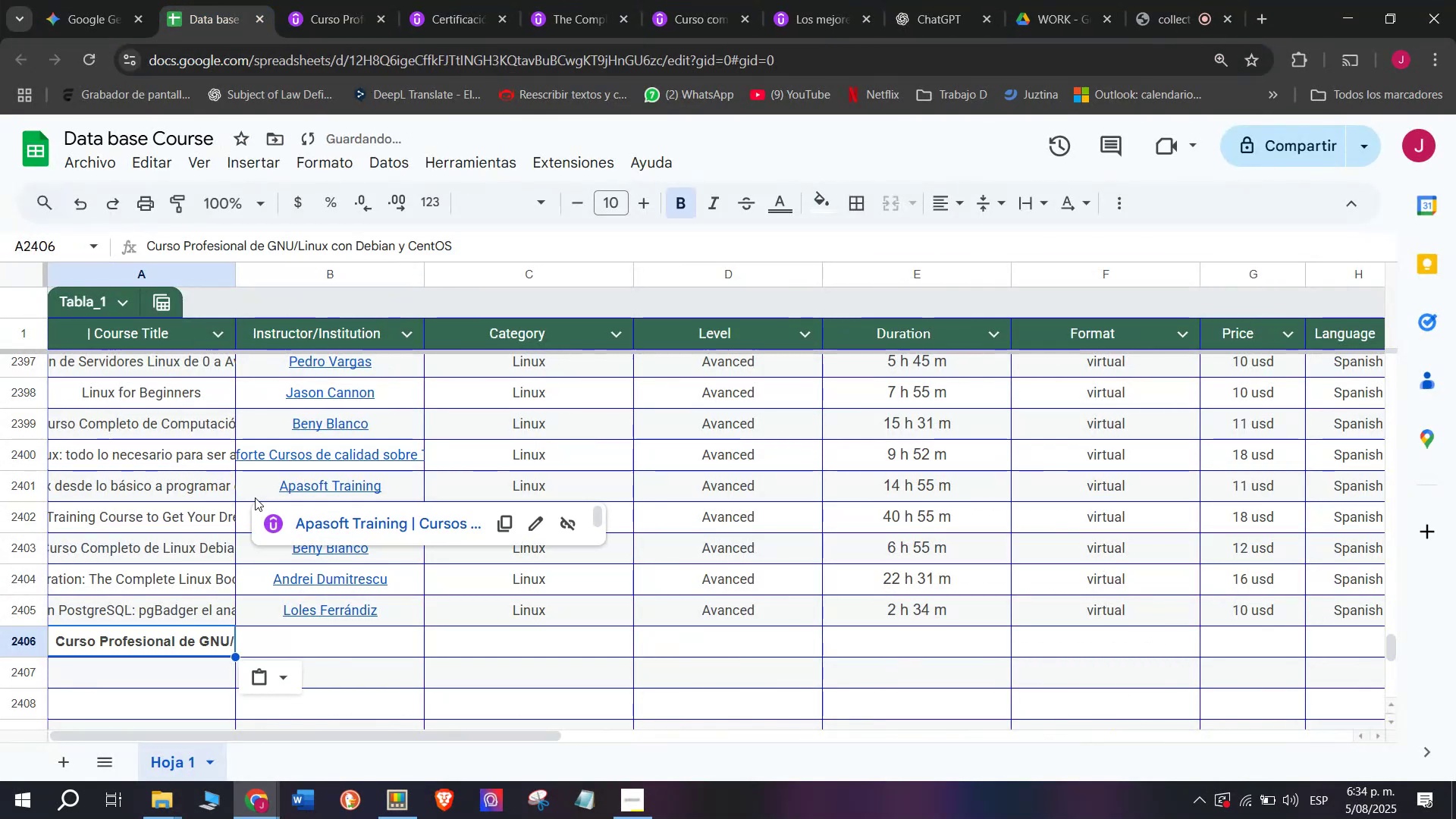 
key(Control+Shift+ControlLeft)
 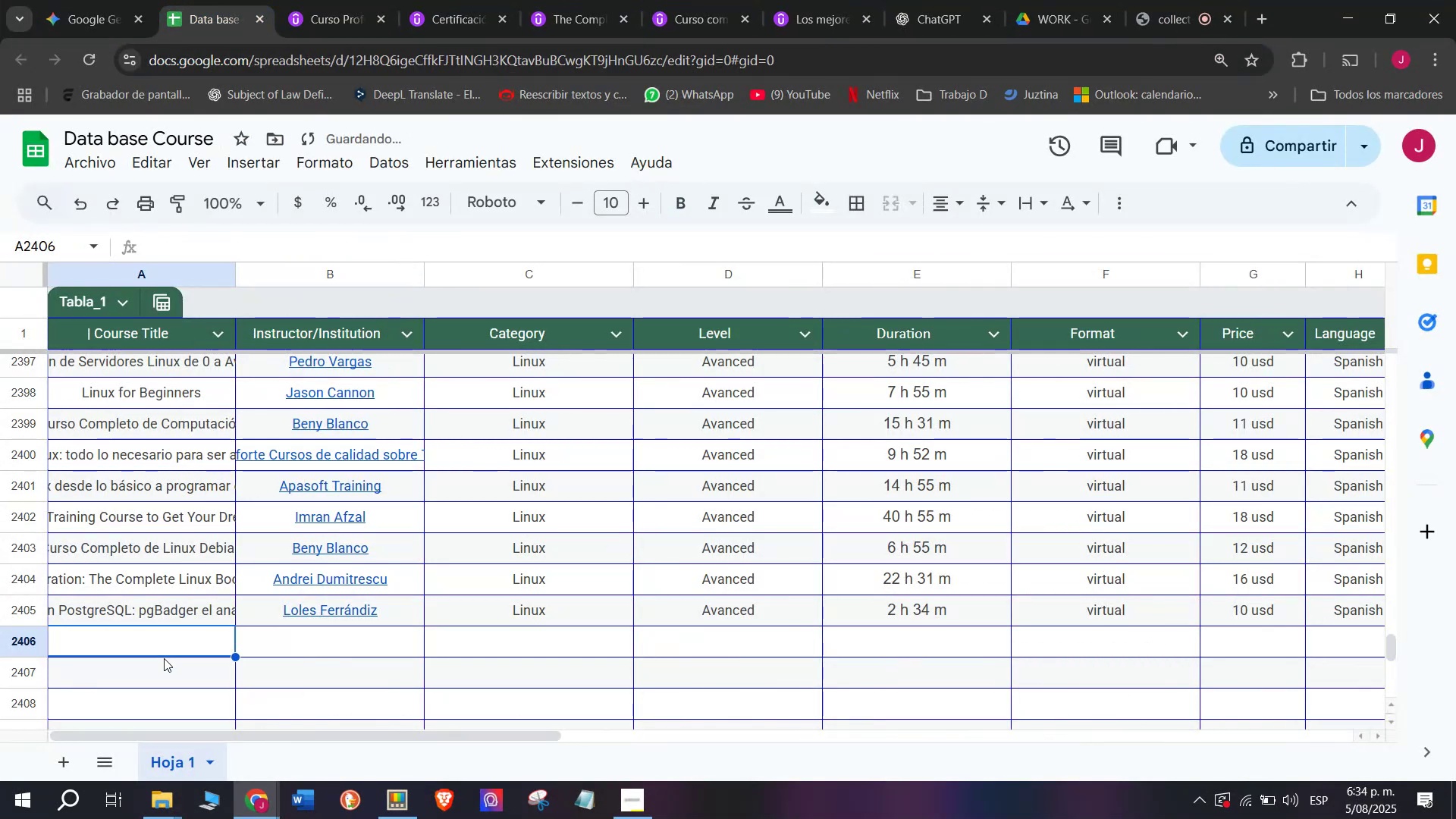 
key(Control+Shift+Z)
 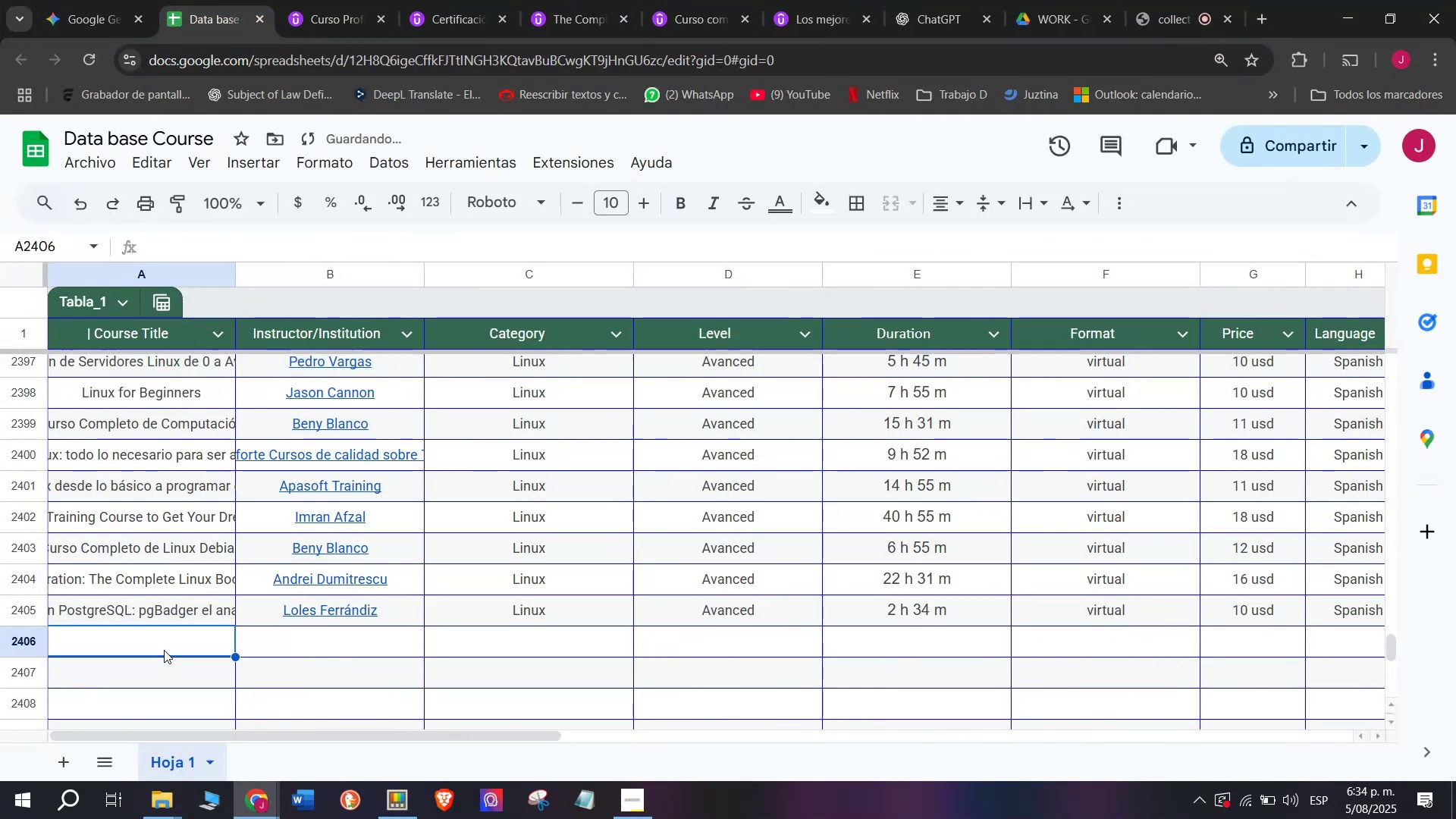 
double_click([164, 650])
 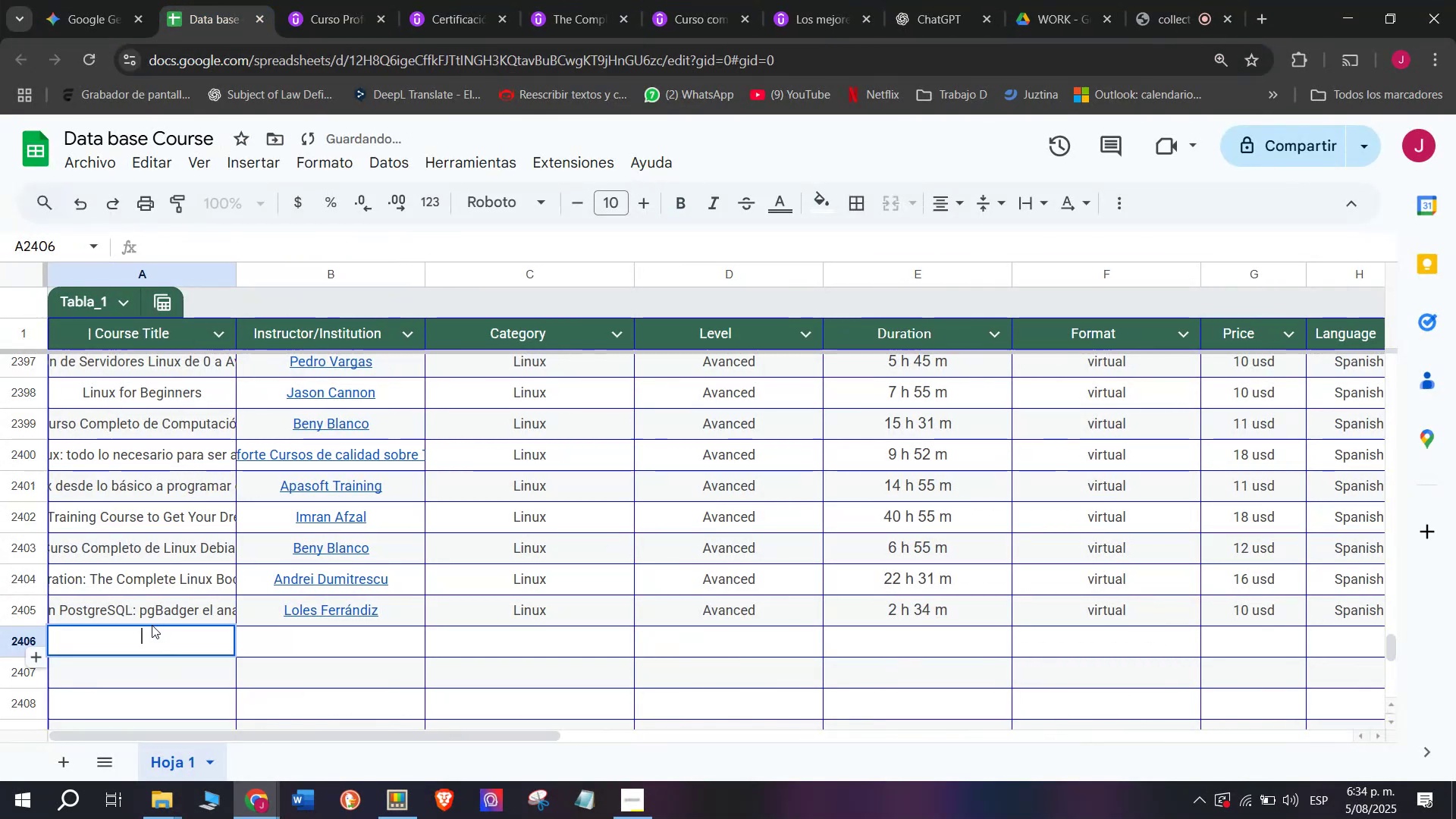 
key(Z)
 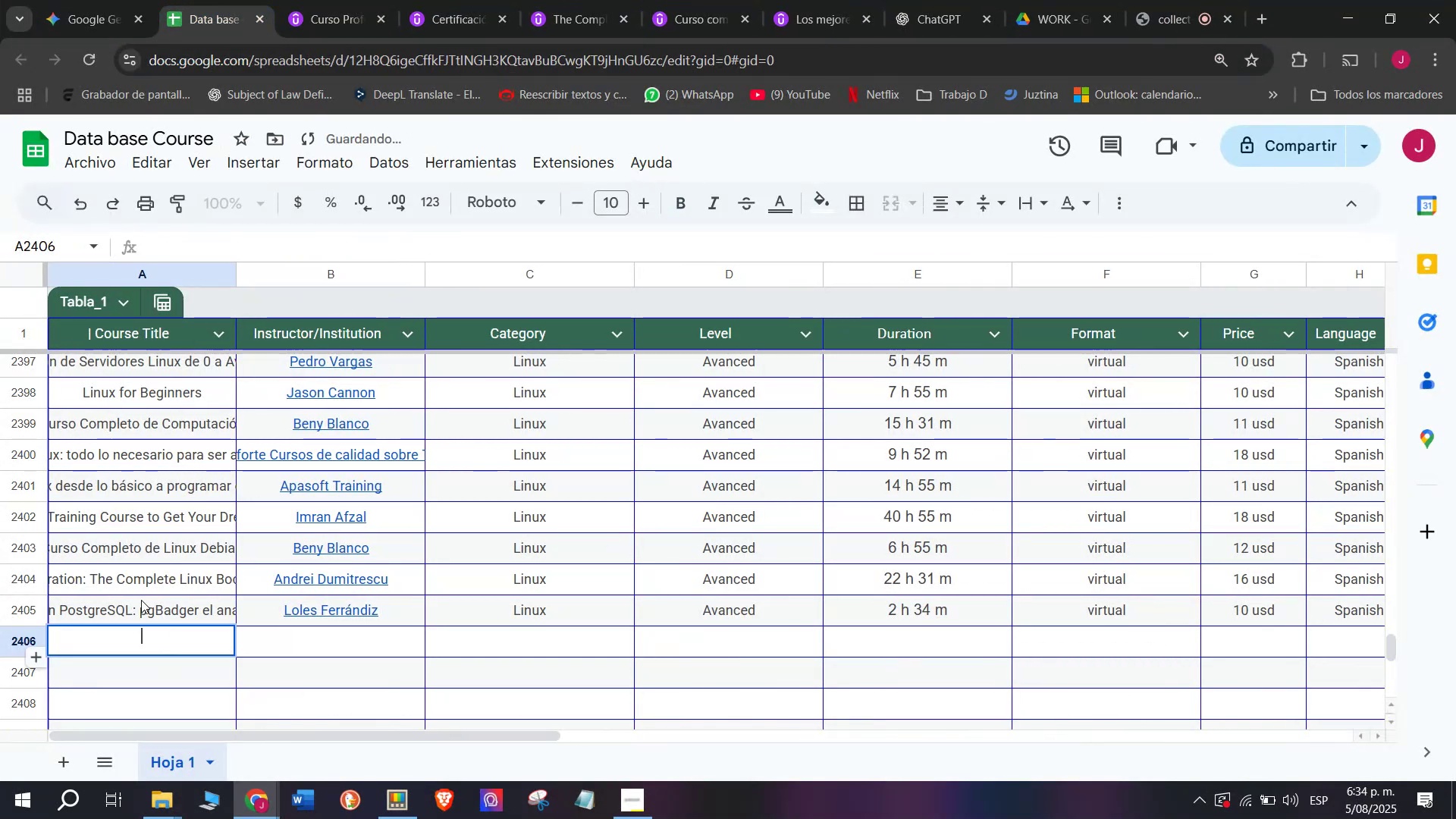 
key(Control+ControlLeft)
 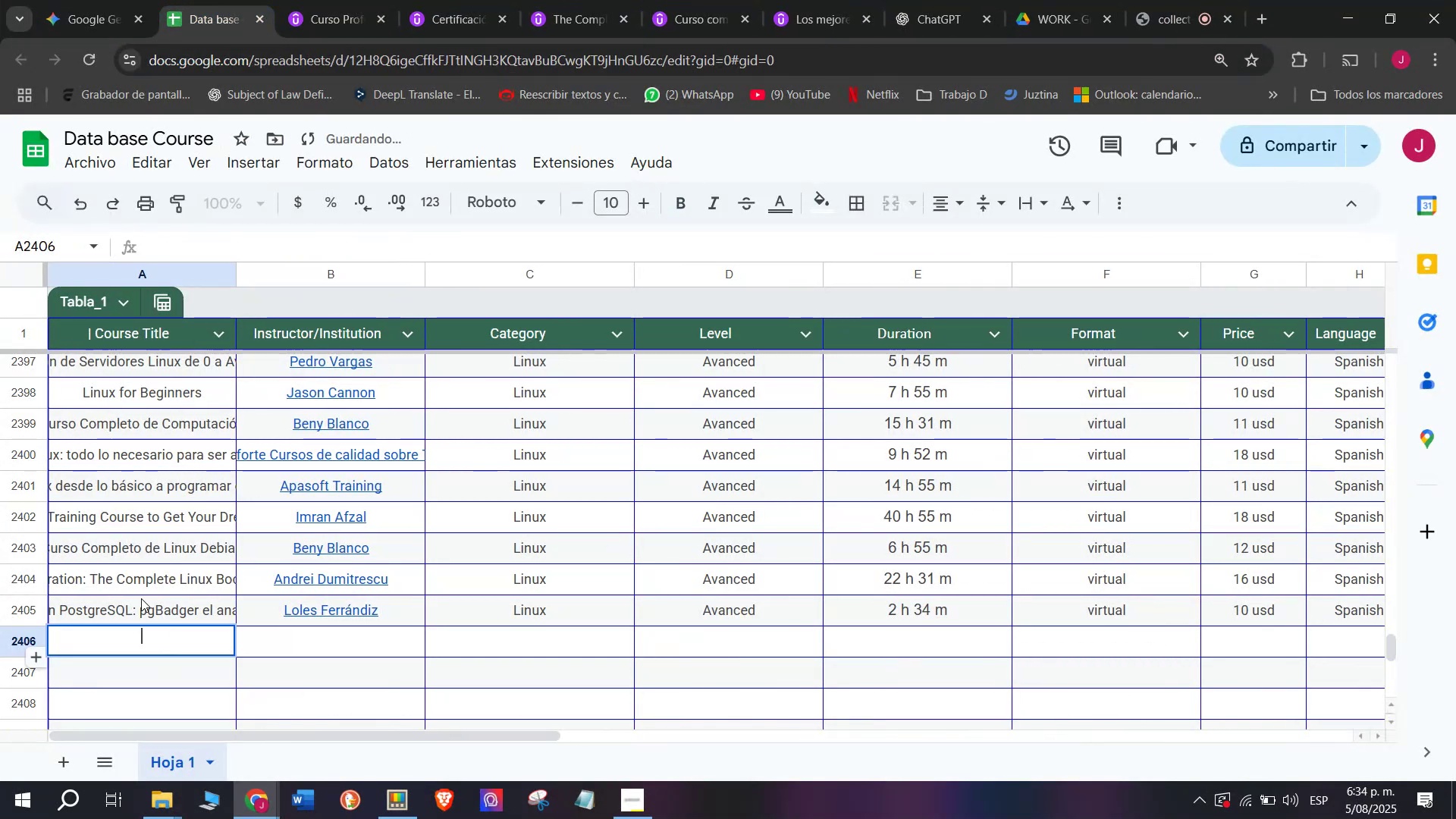 
key(Control+V)
 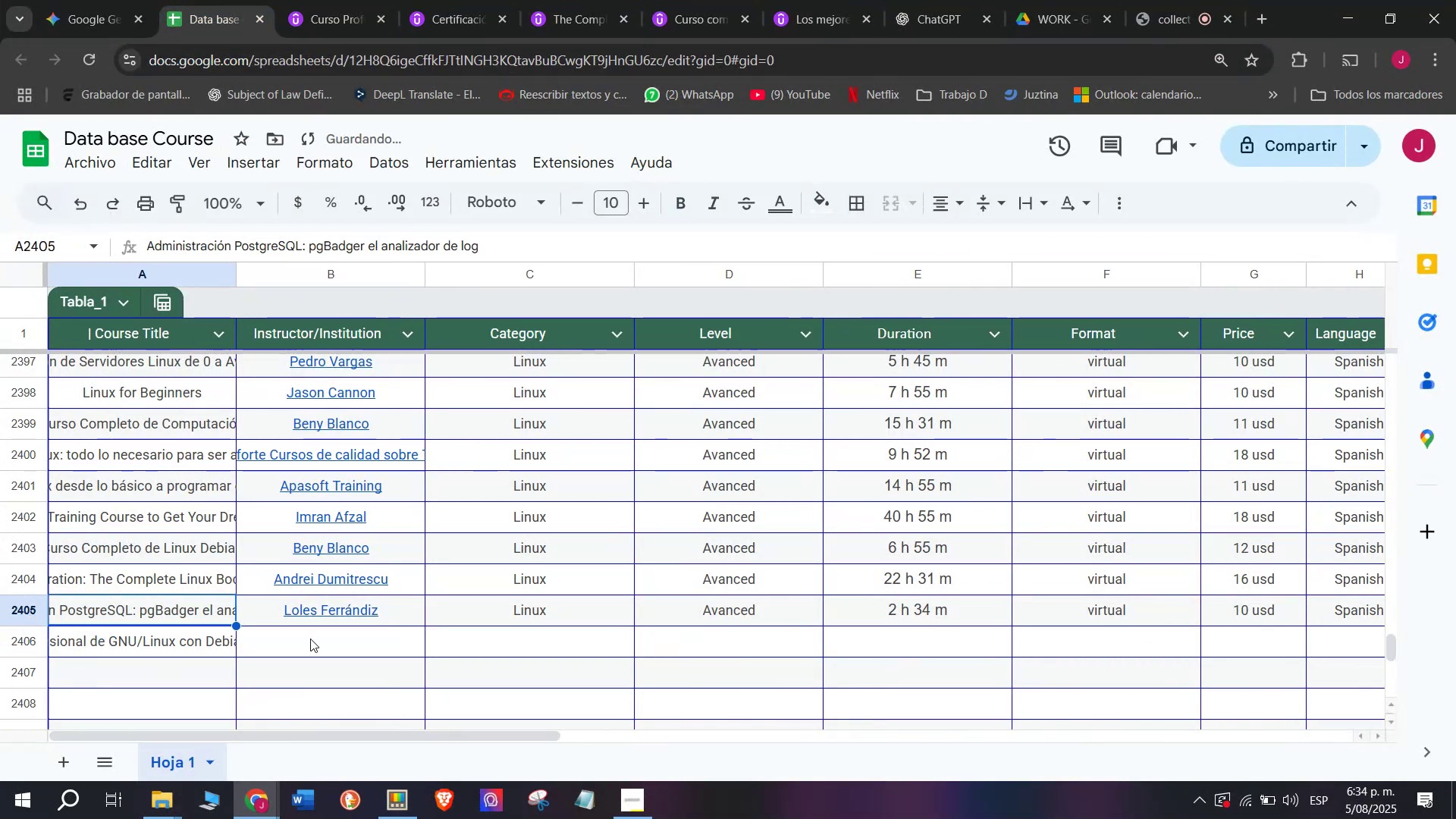 
triple_click([312, 639])
 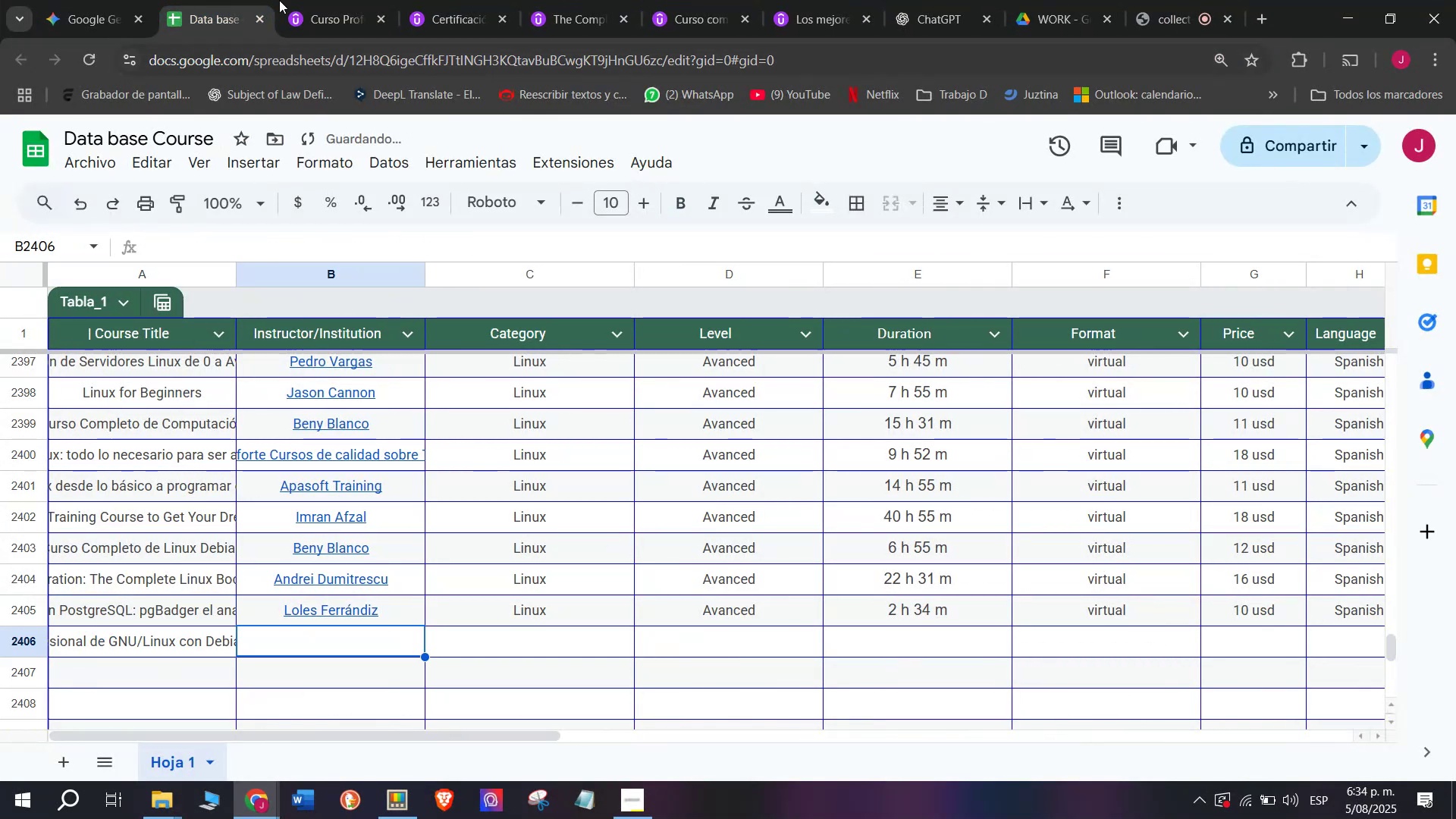 
left_click([291, 0])
 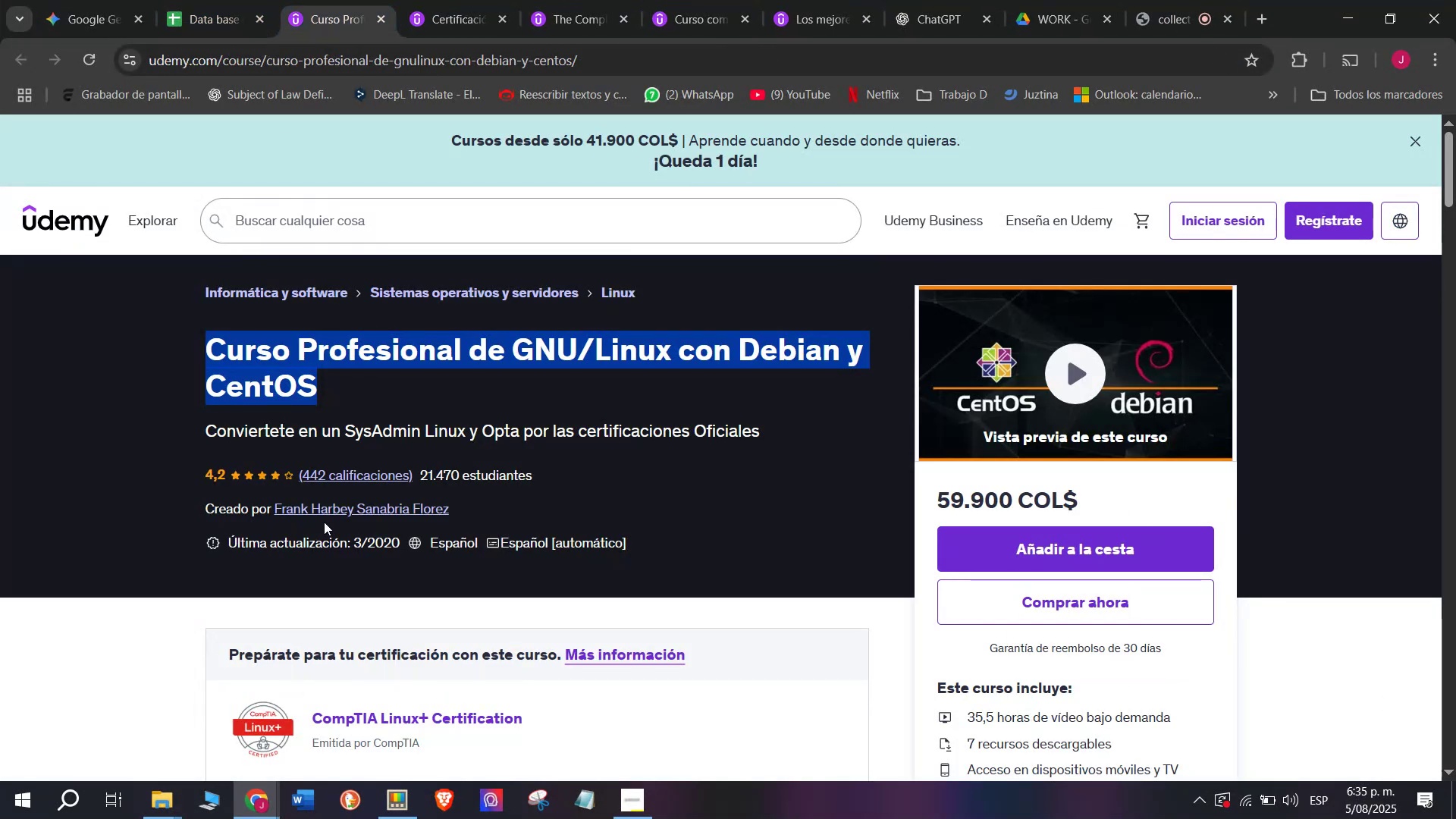 
left_click([324, 520])
 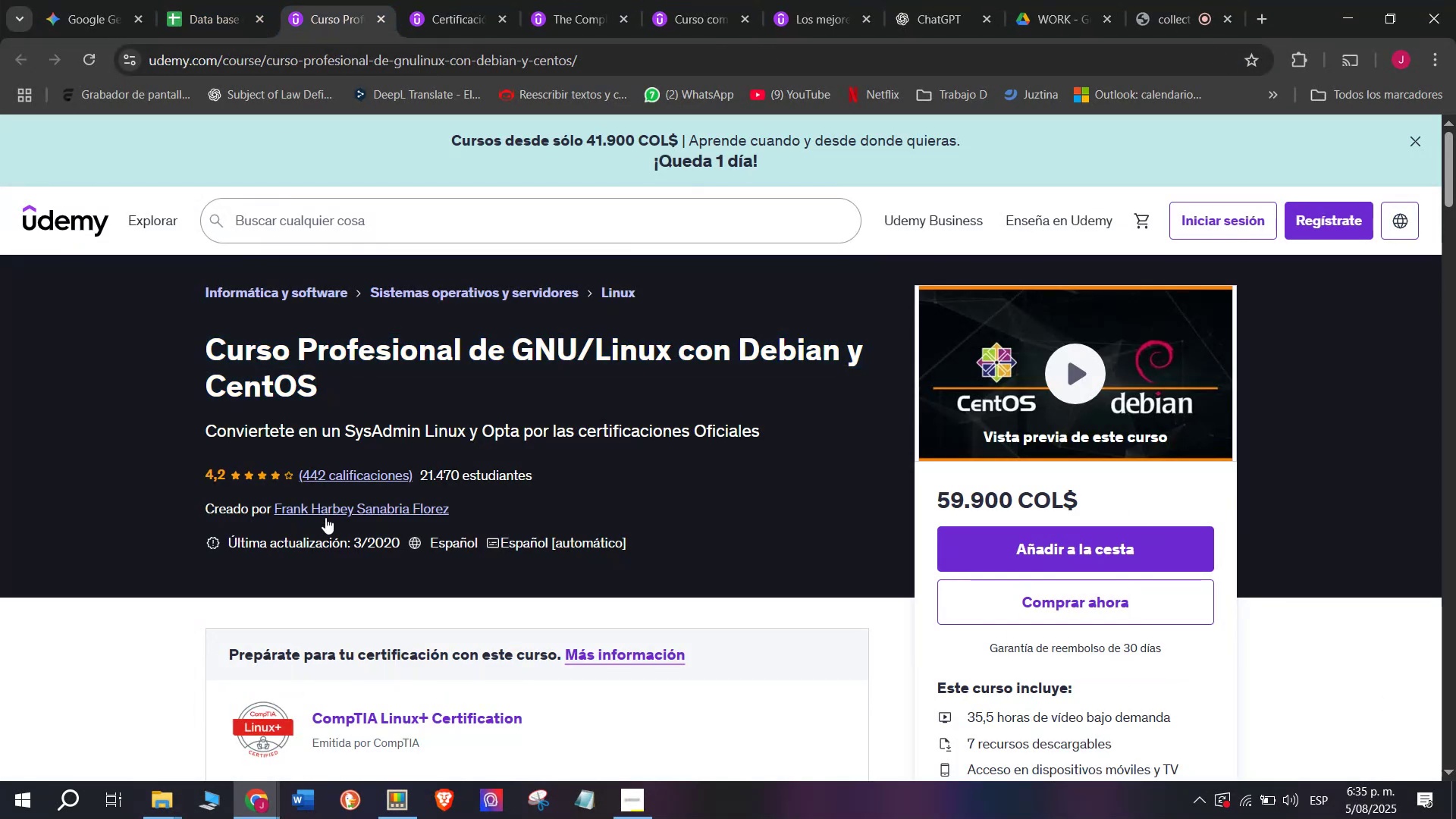 
double_click([325, 517])
 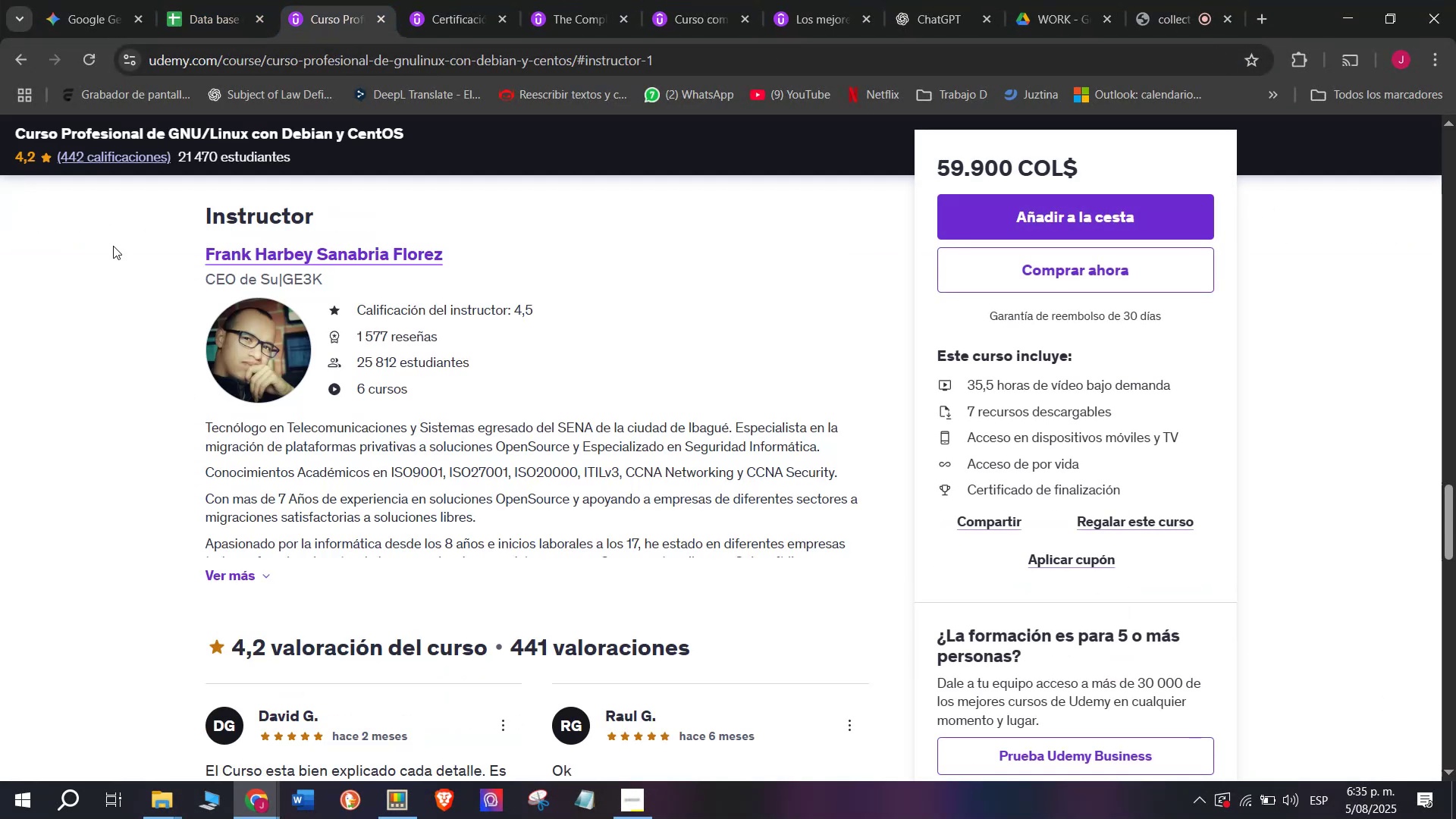 
left_click_drag(start_coordinate=[162, 247], to_coordinate=[441, 249])
 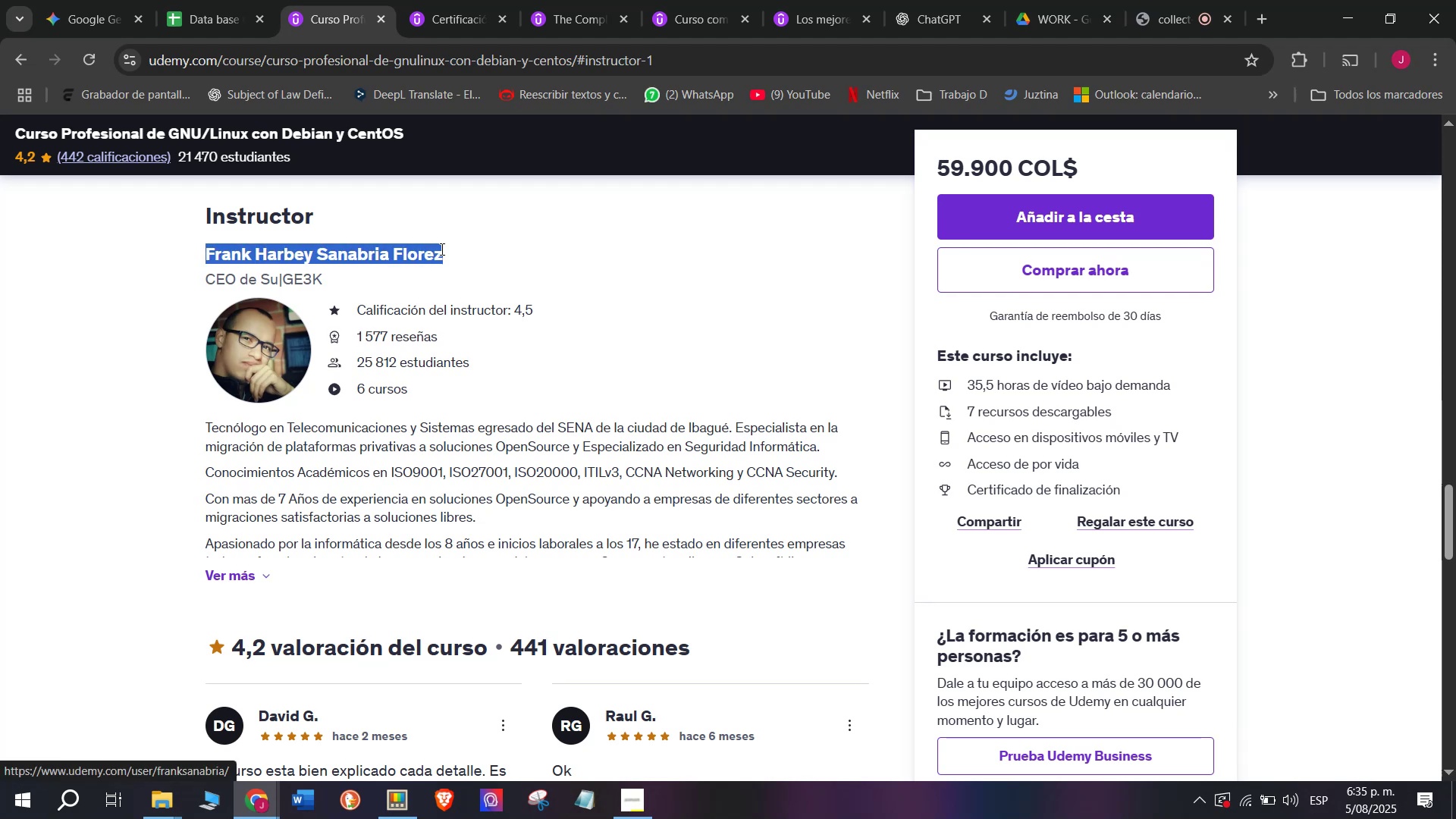 
key(Control+ControlLeft)
 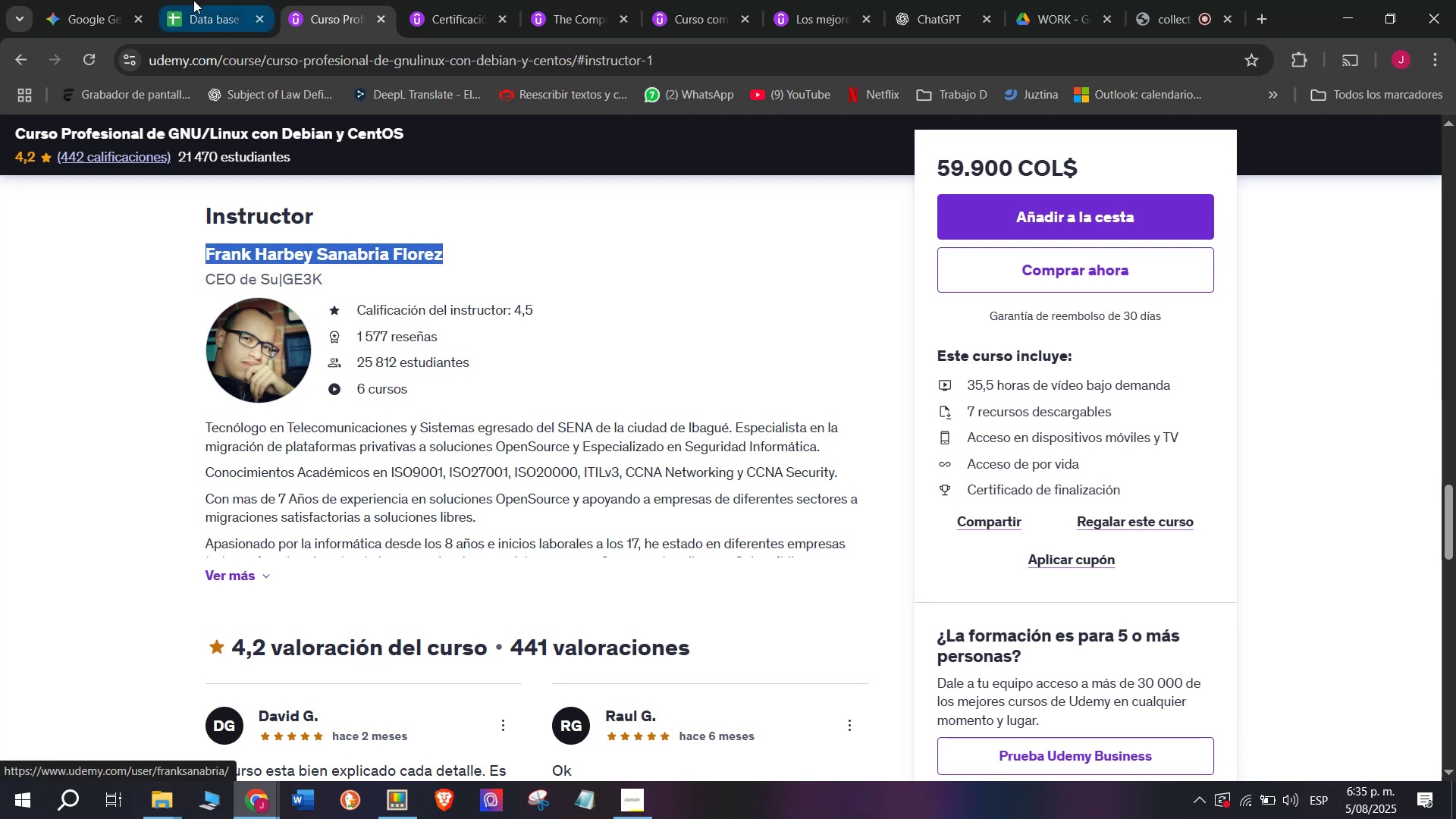 
key(Break)
 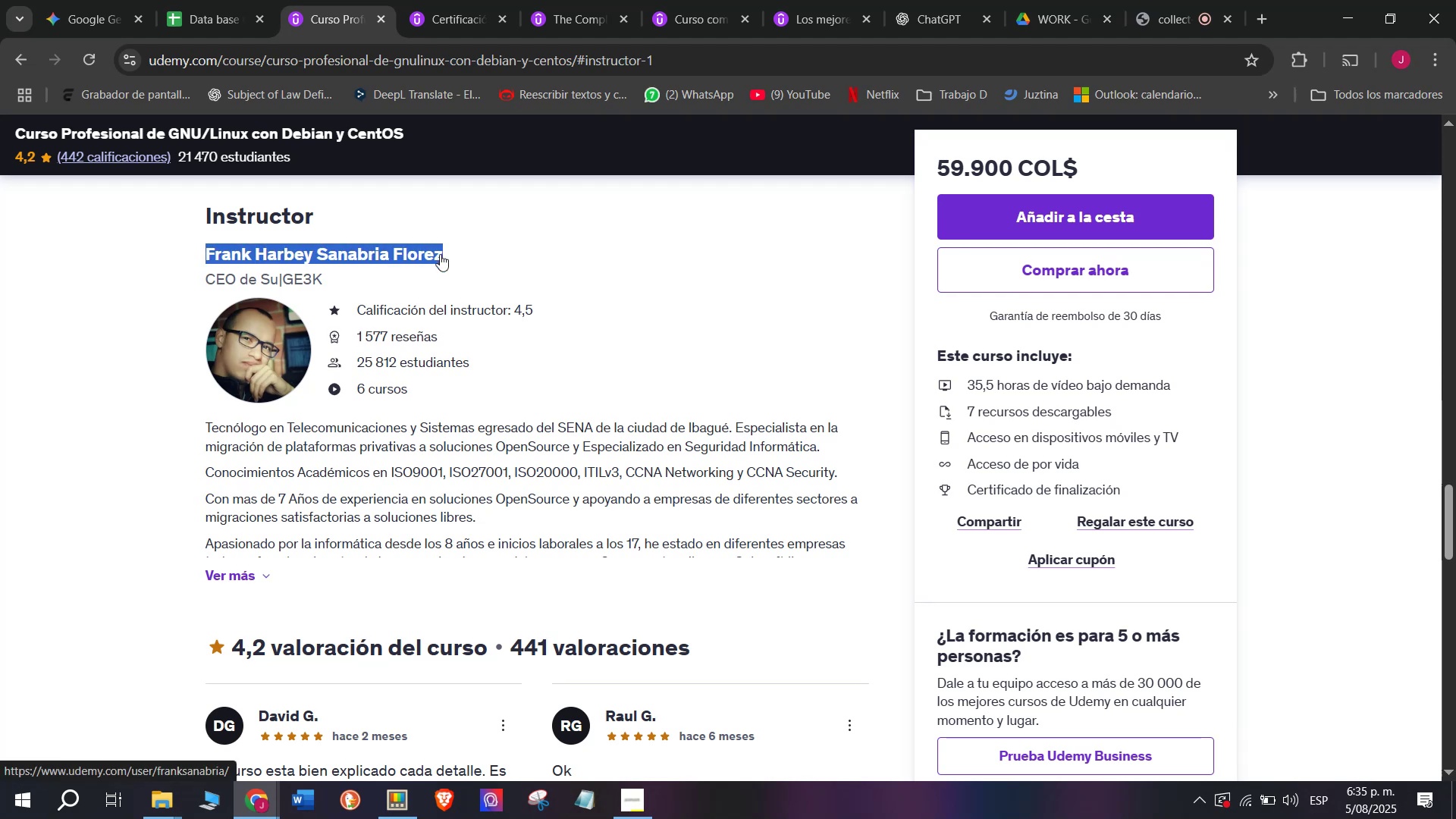 
key(Control+C)
 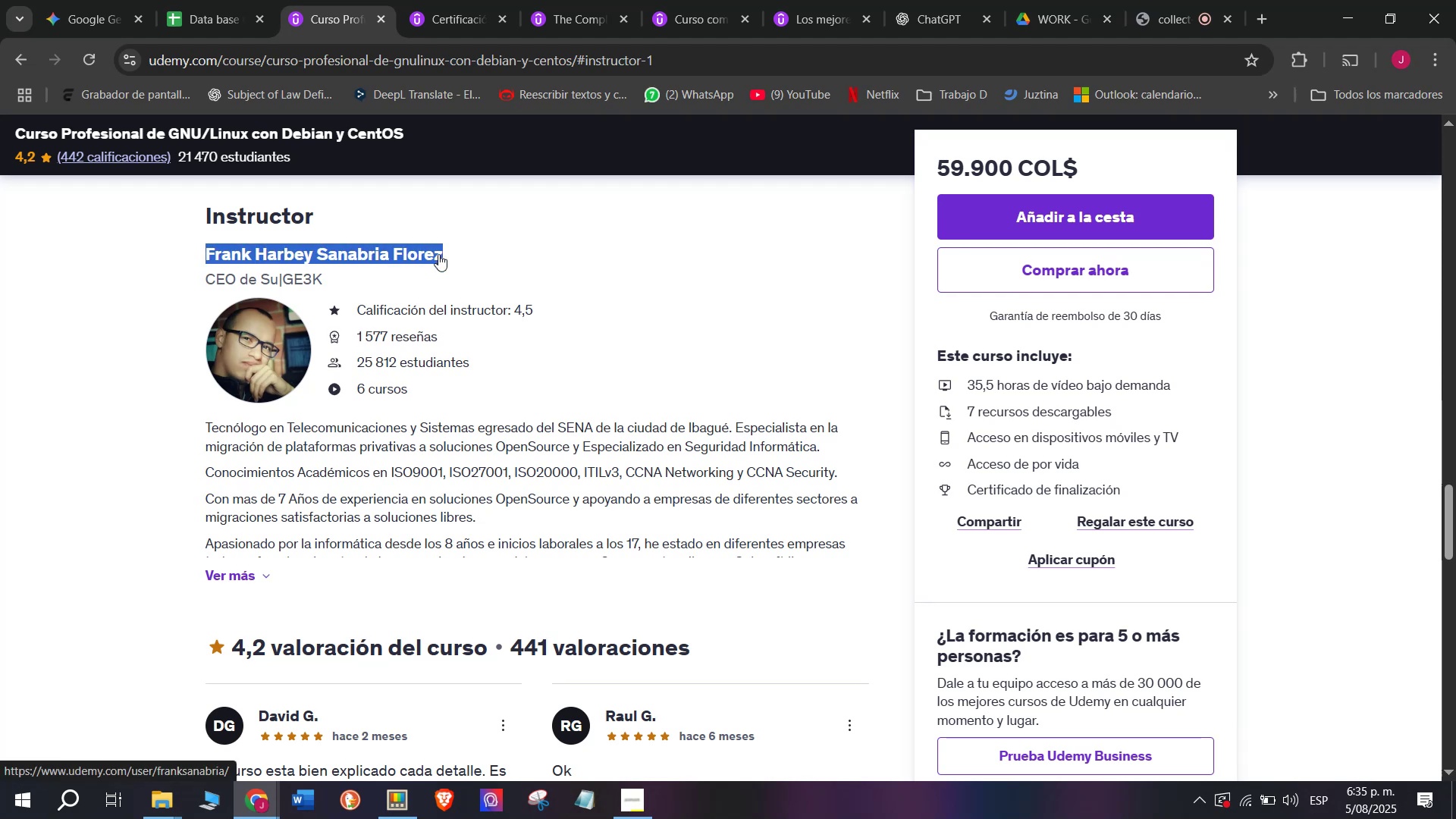 
key(Control+ControlLeft)
 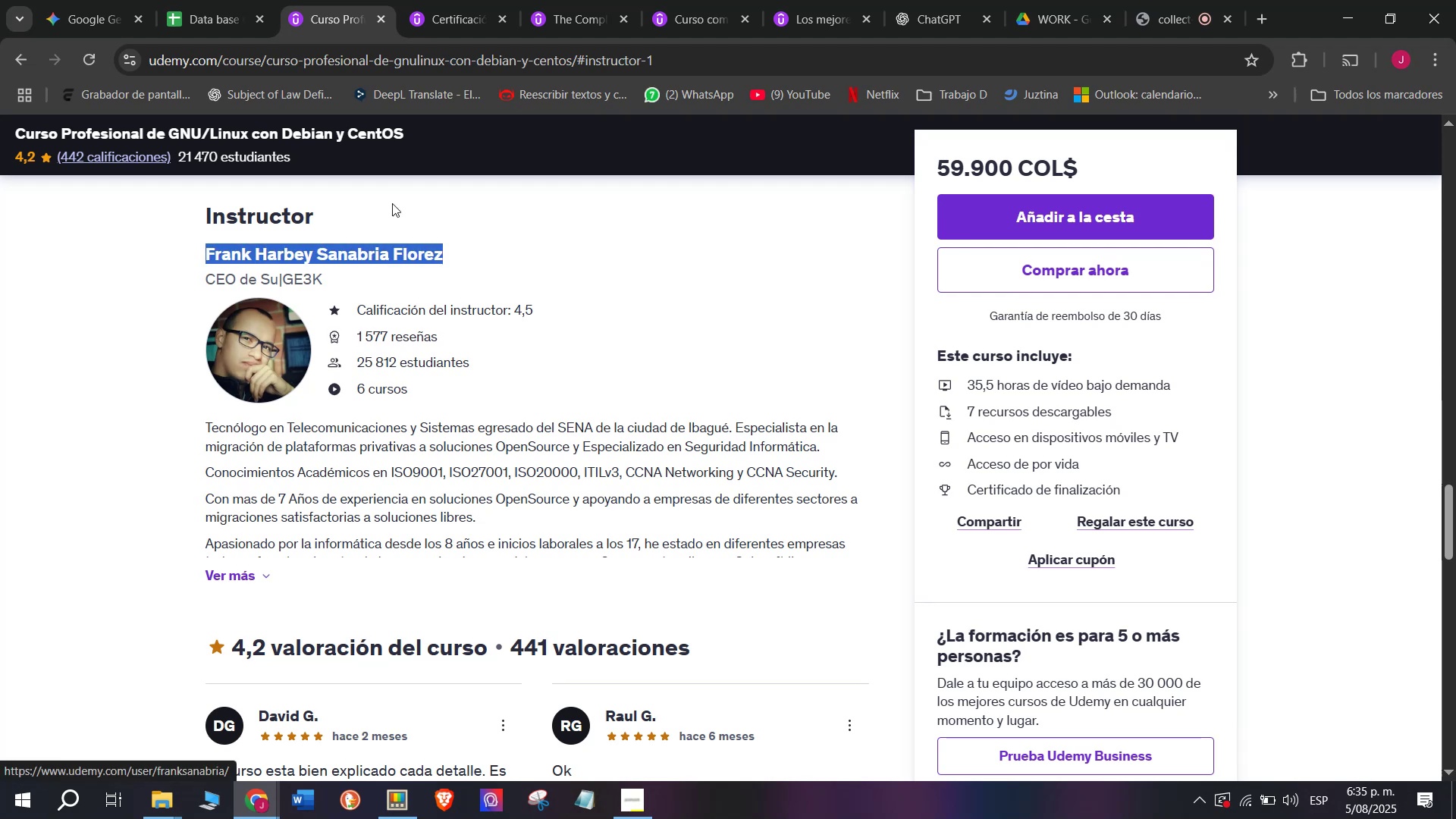 
key(Break)
 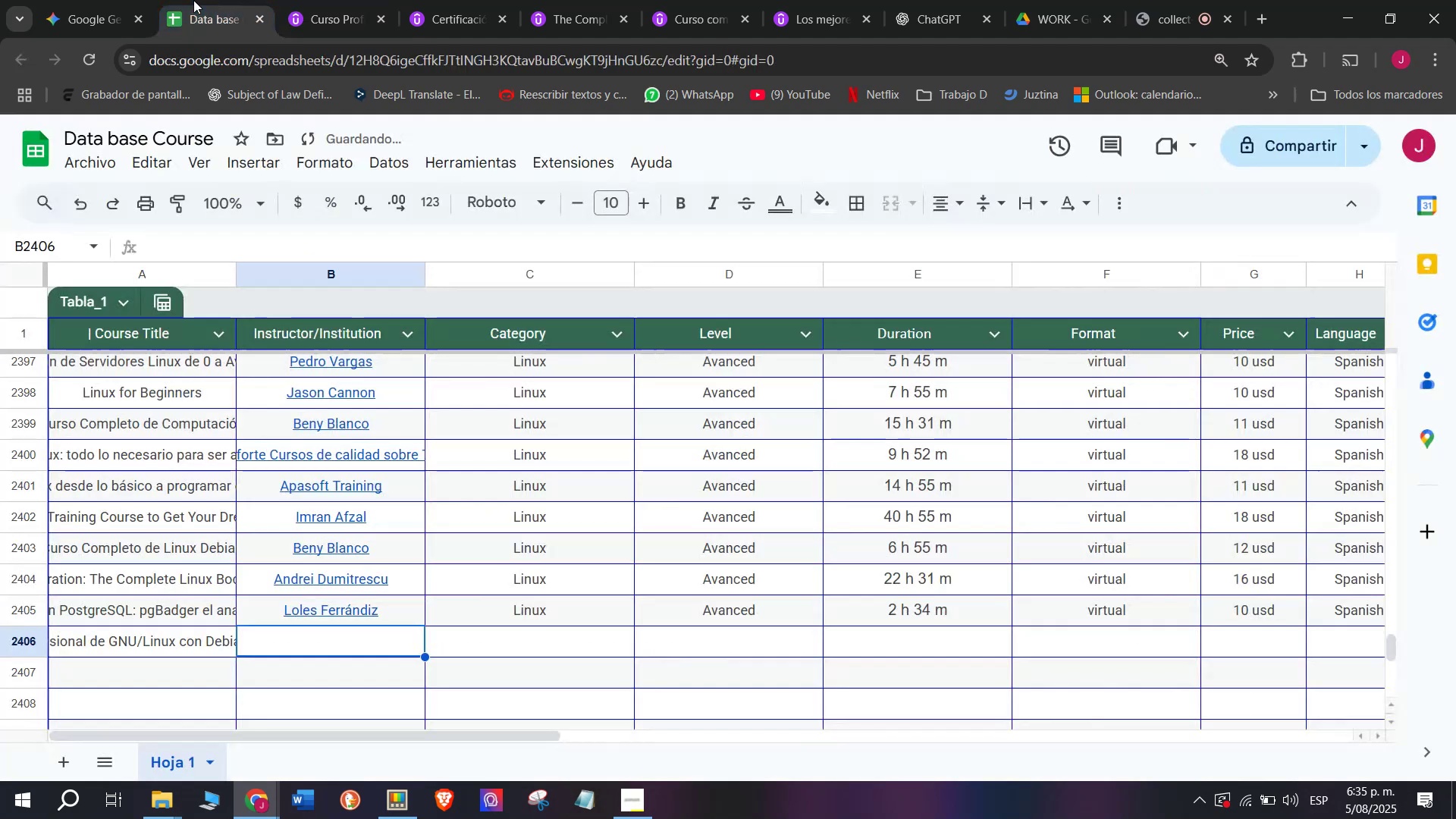 
key(Control+C)
 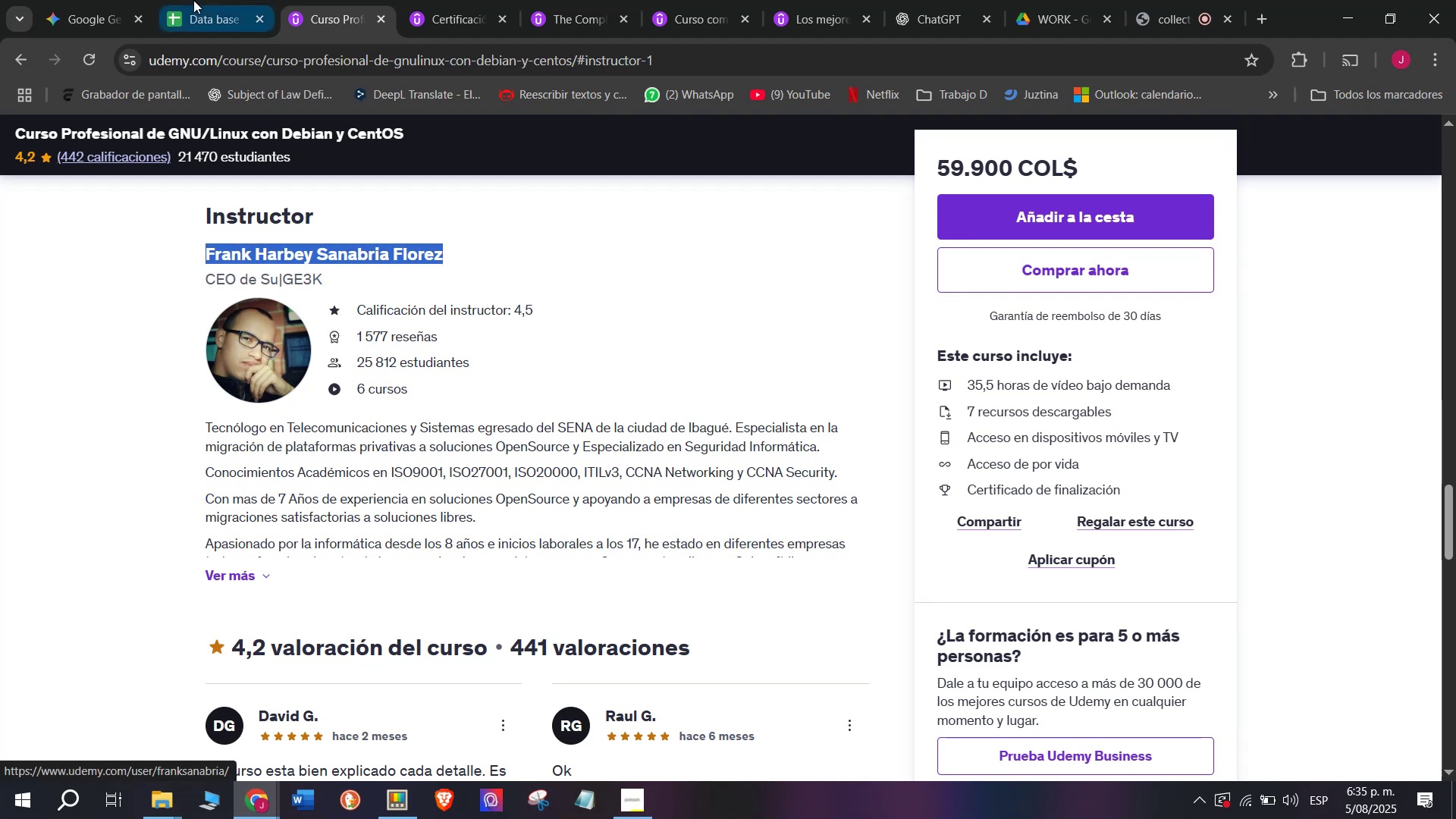 
left_click([193, 0])
 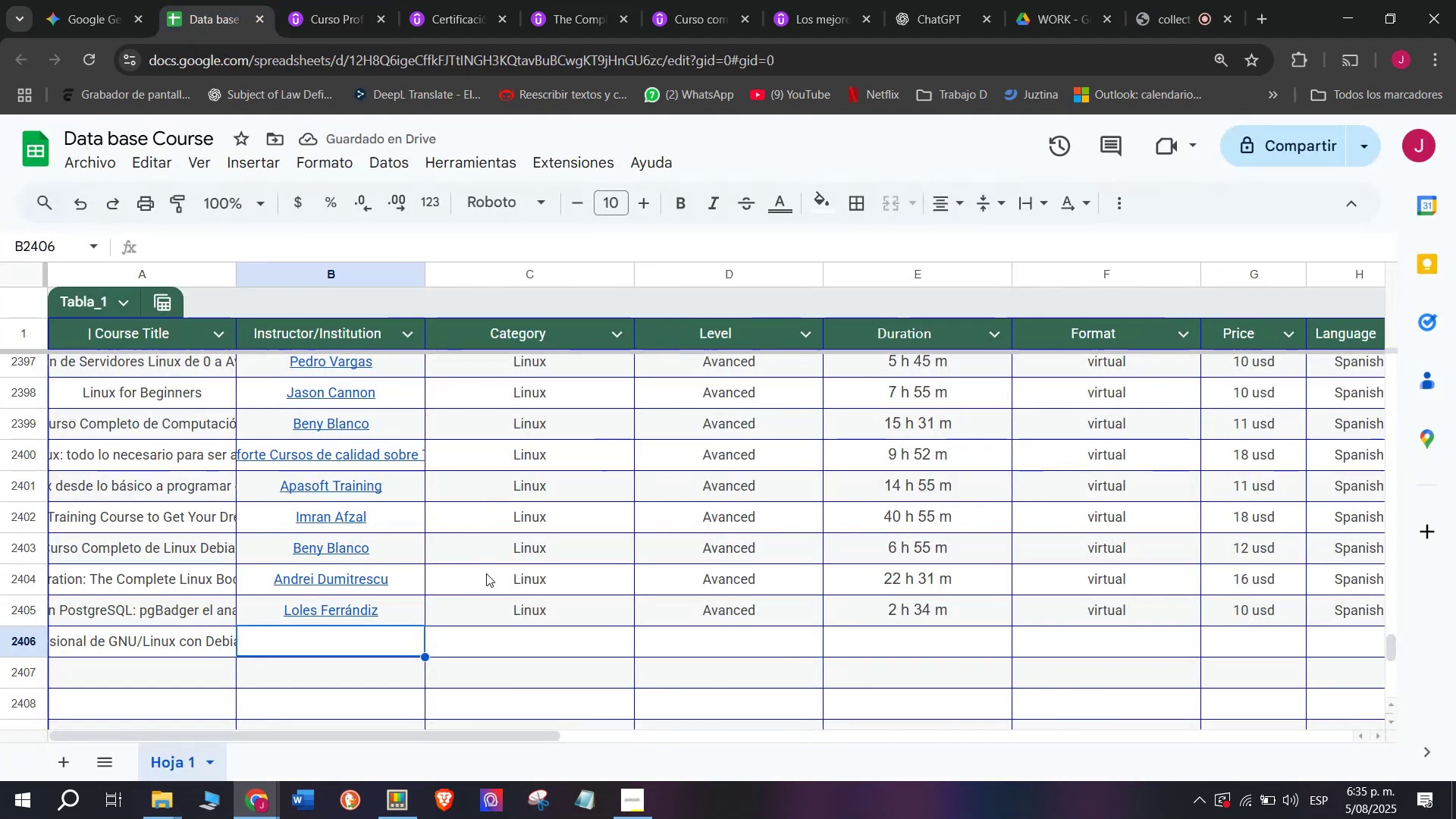 
key(Z)
 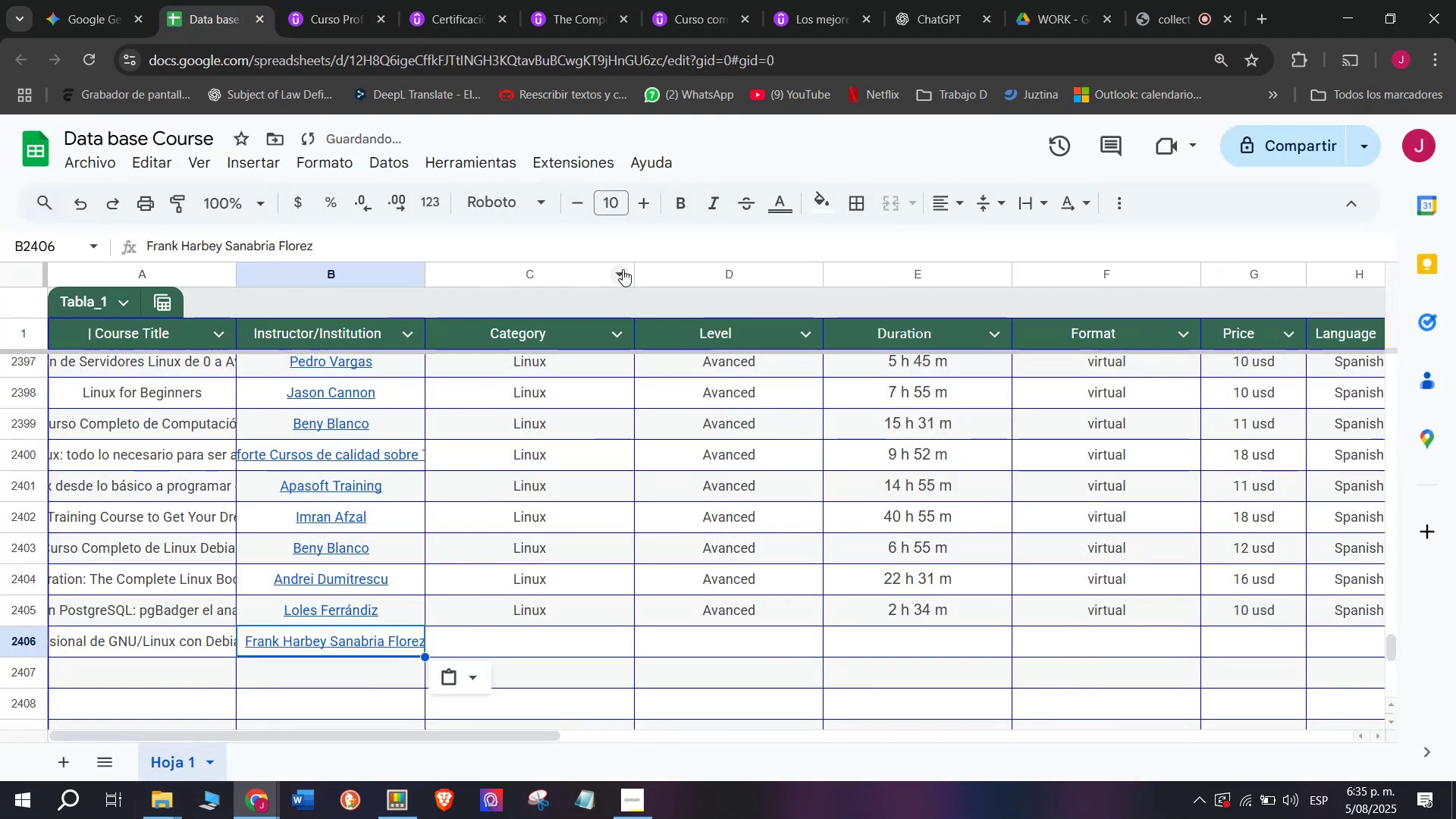 
key(Control+ControlLeft)
 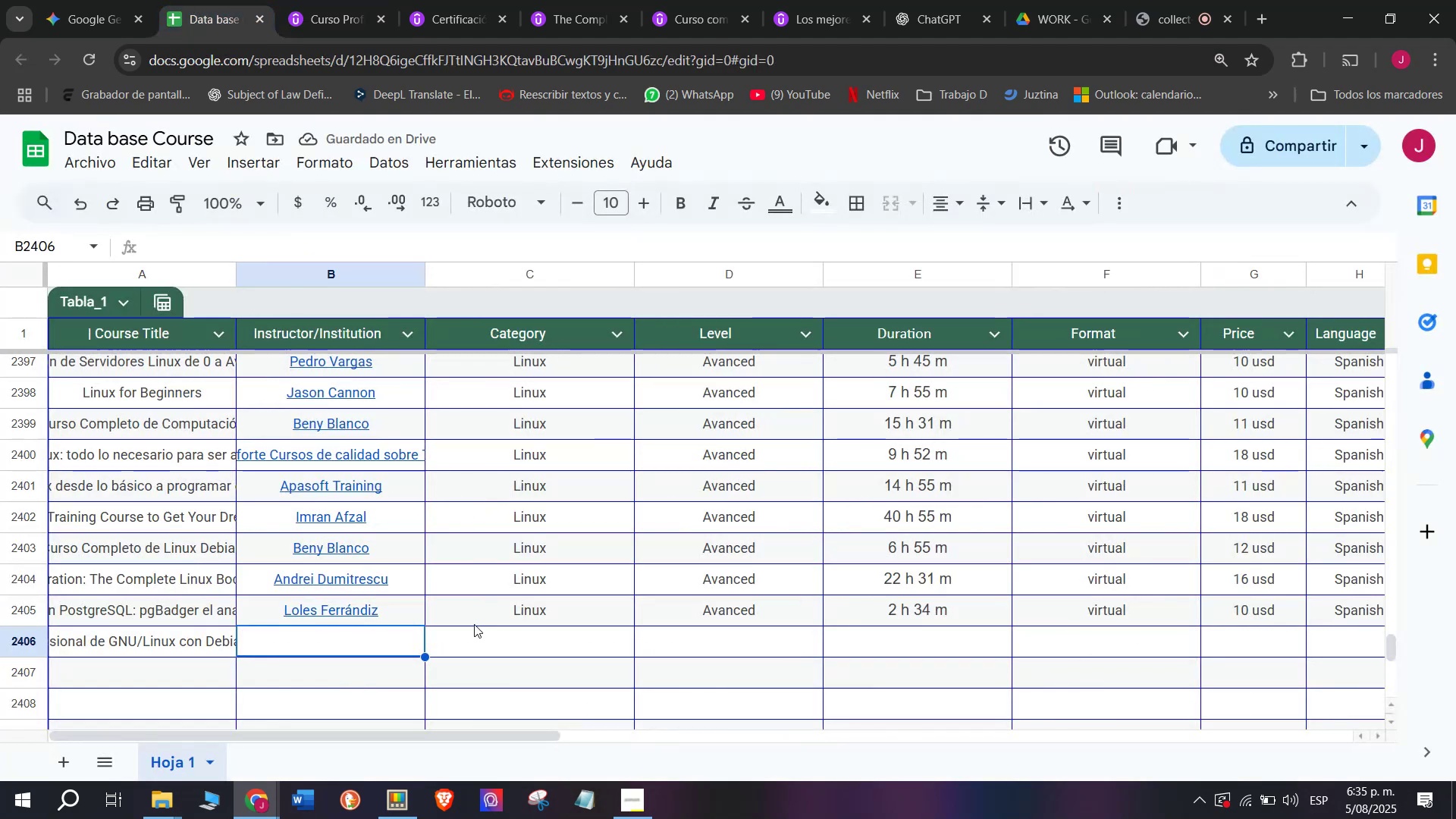 
key(Control+V)
 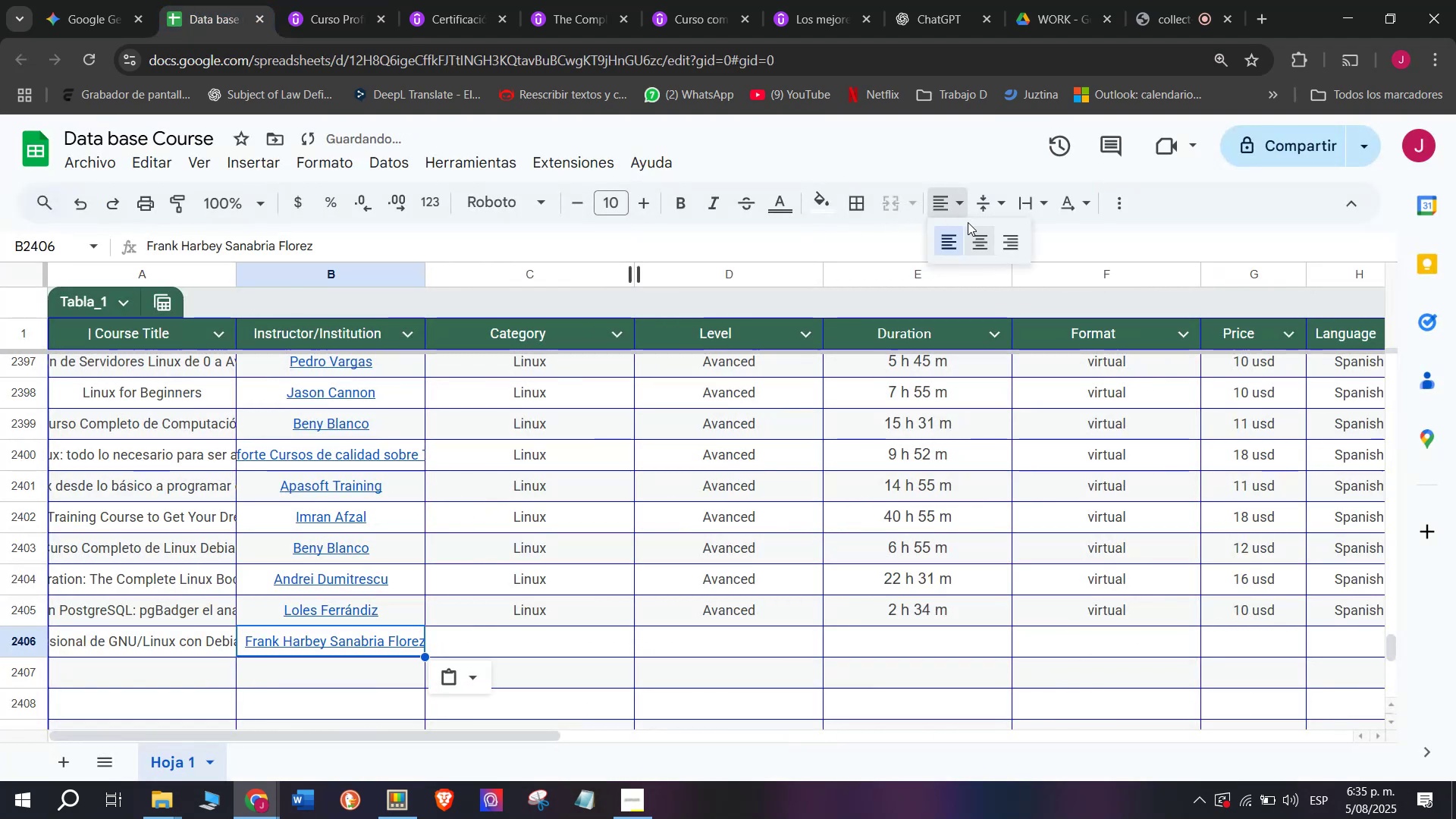 
left_click([979, 246])
 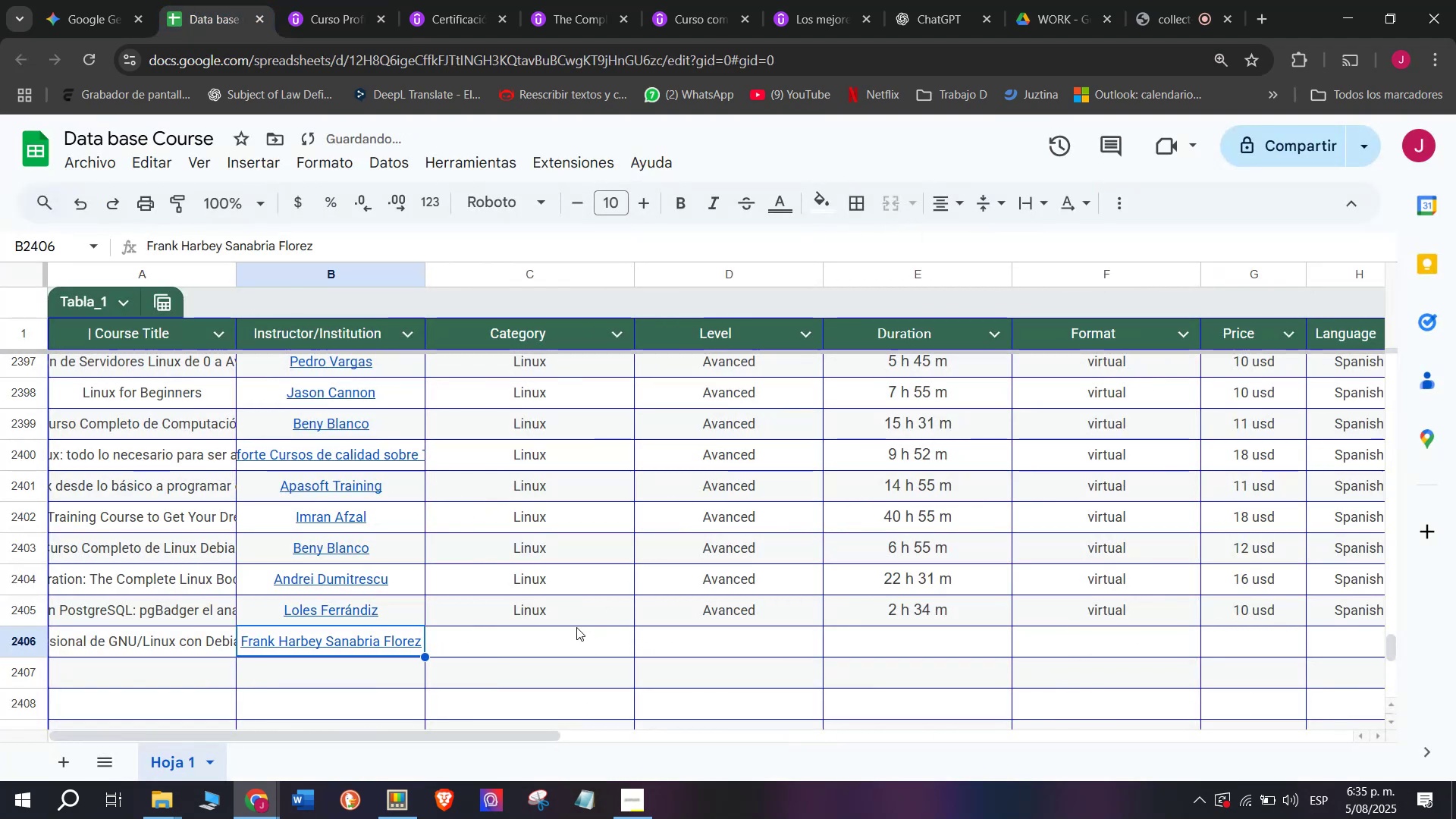 
left_click([573, 623])
 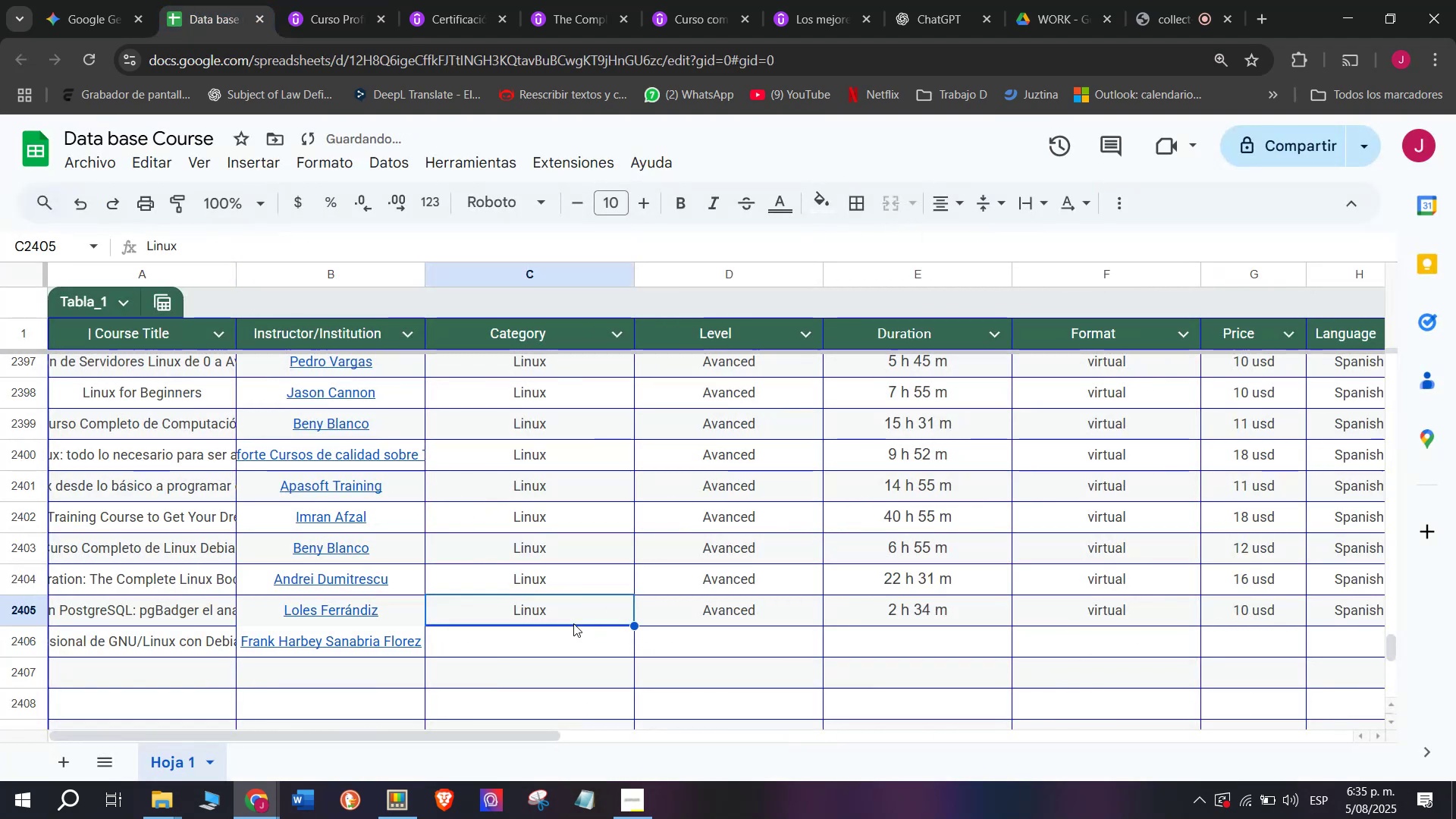 
key(Control+ControlLeft)
 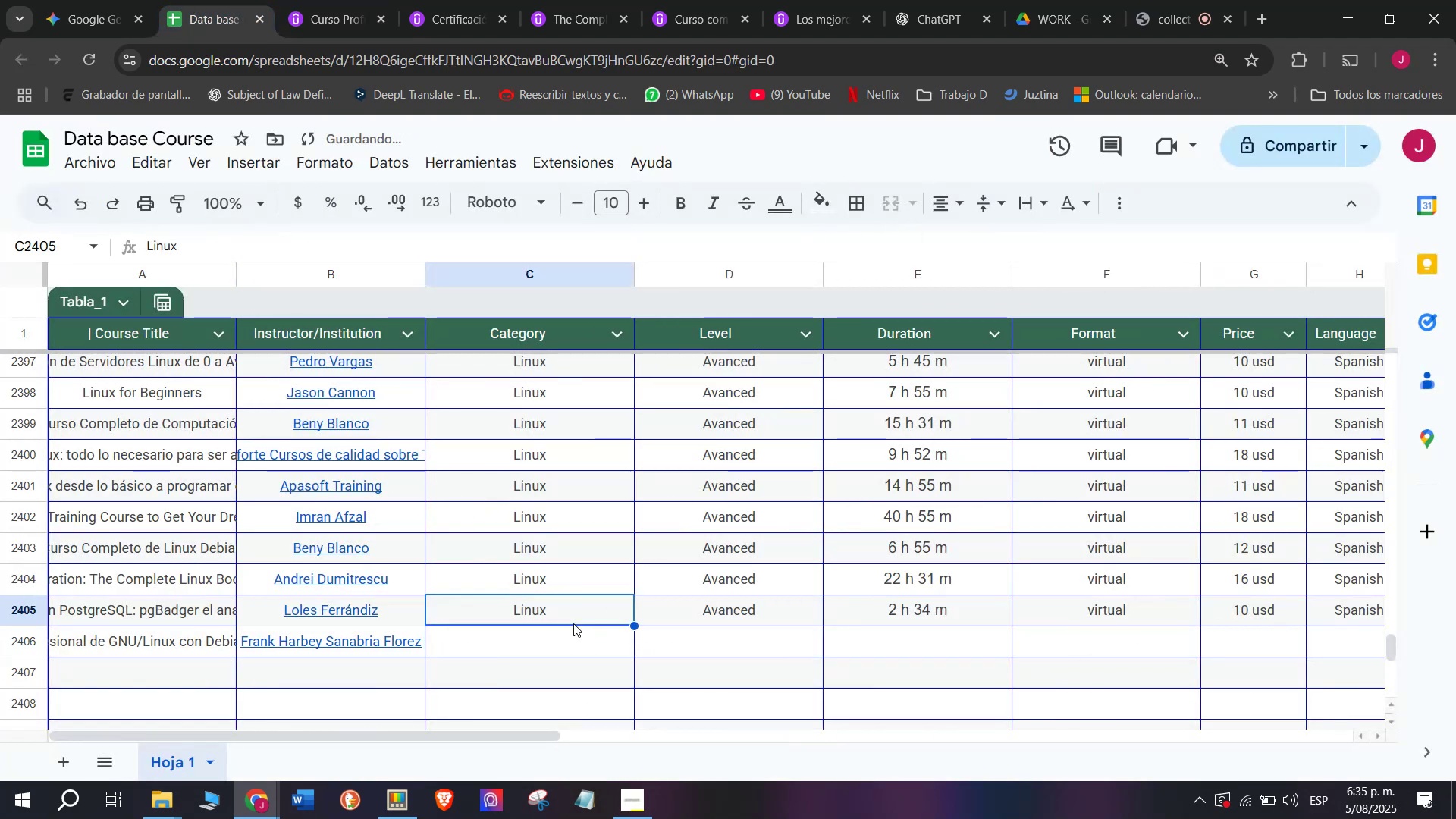 
key(Break)
 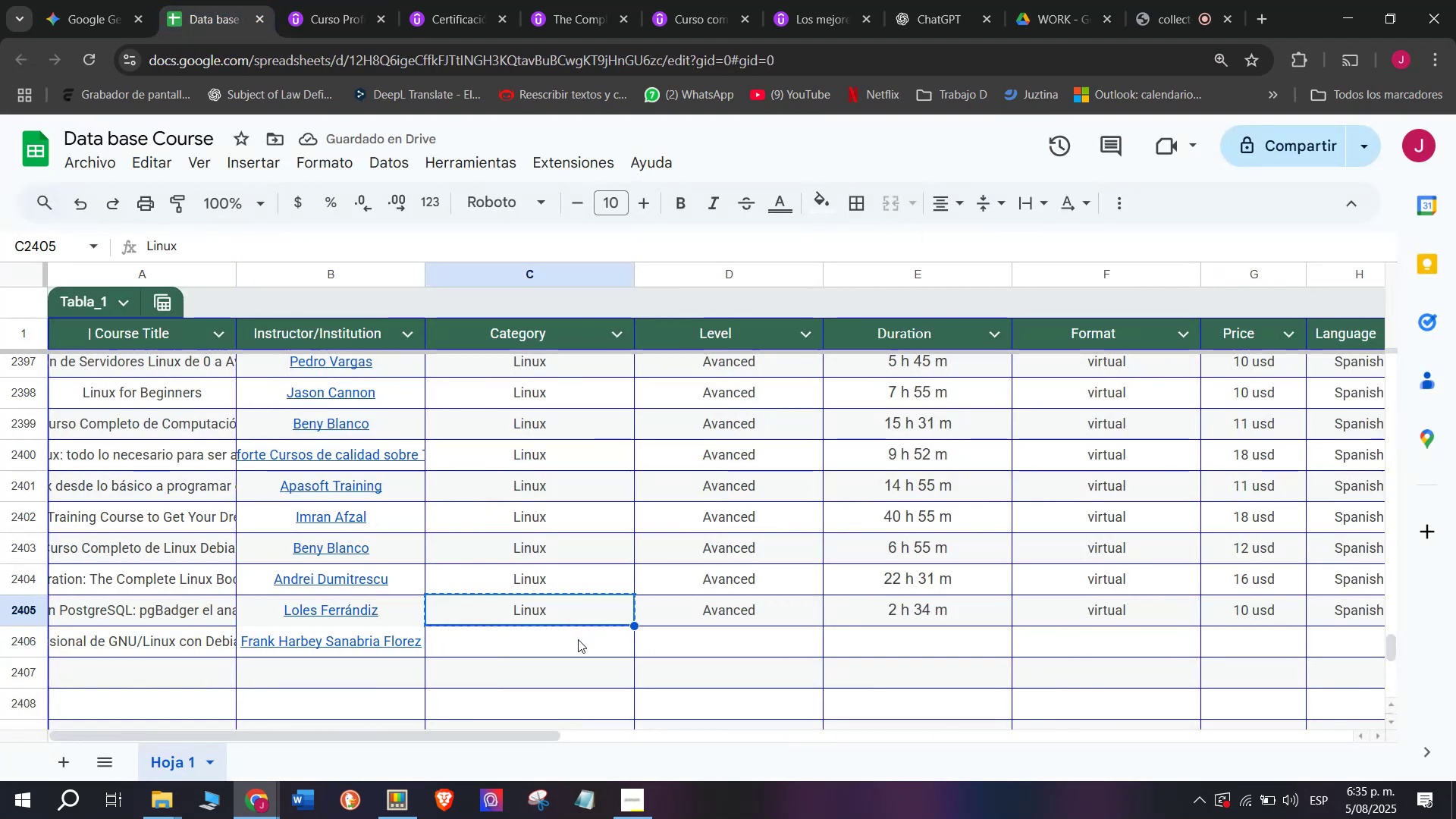 
key(Control+C)
 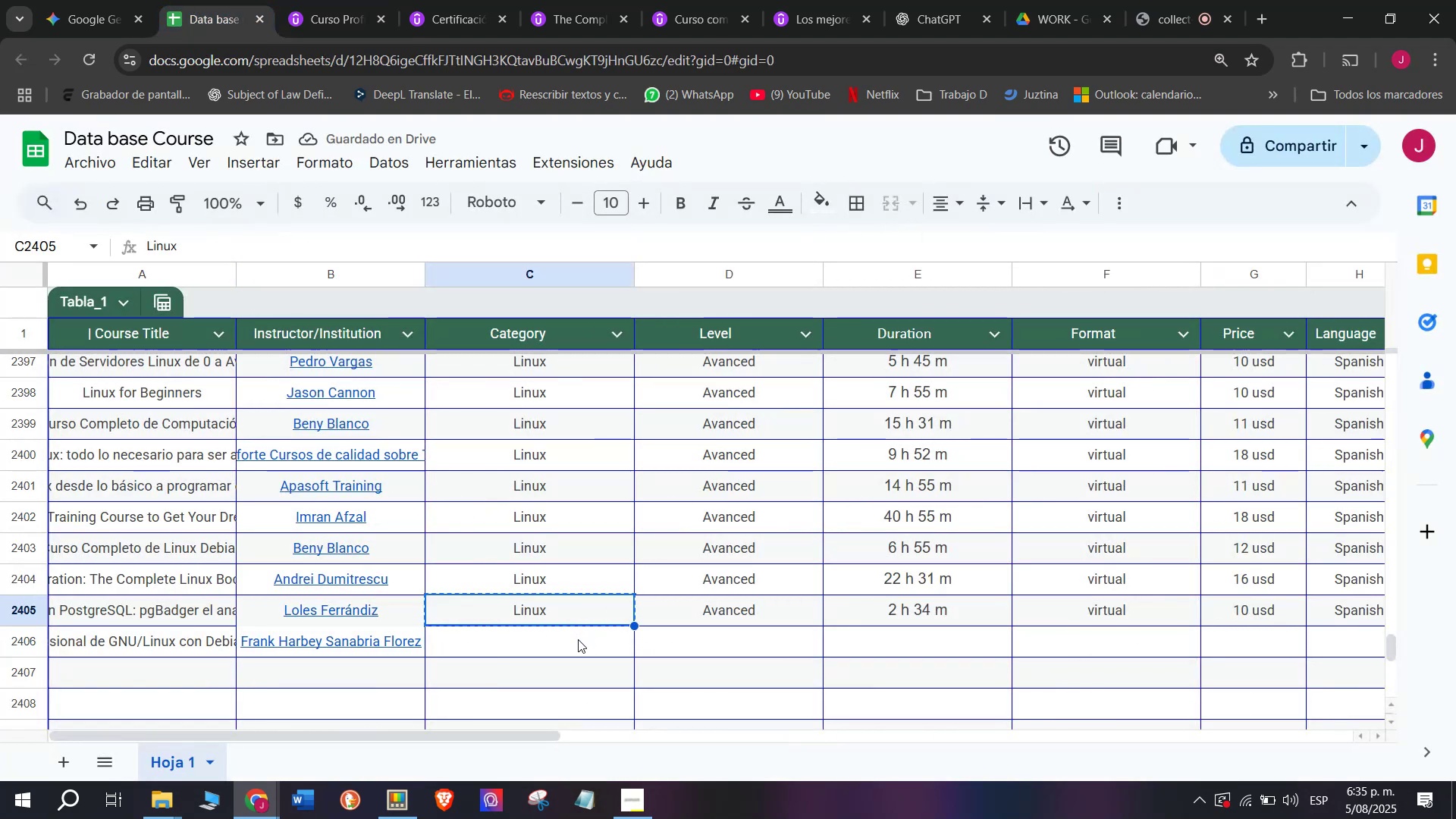 
left_click([578, 639])
 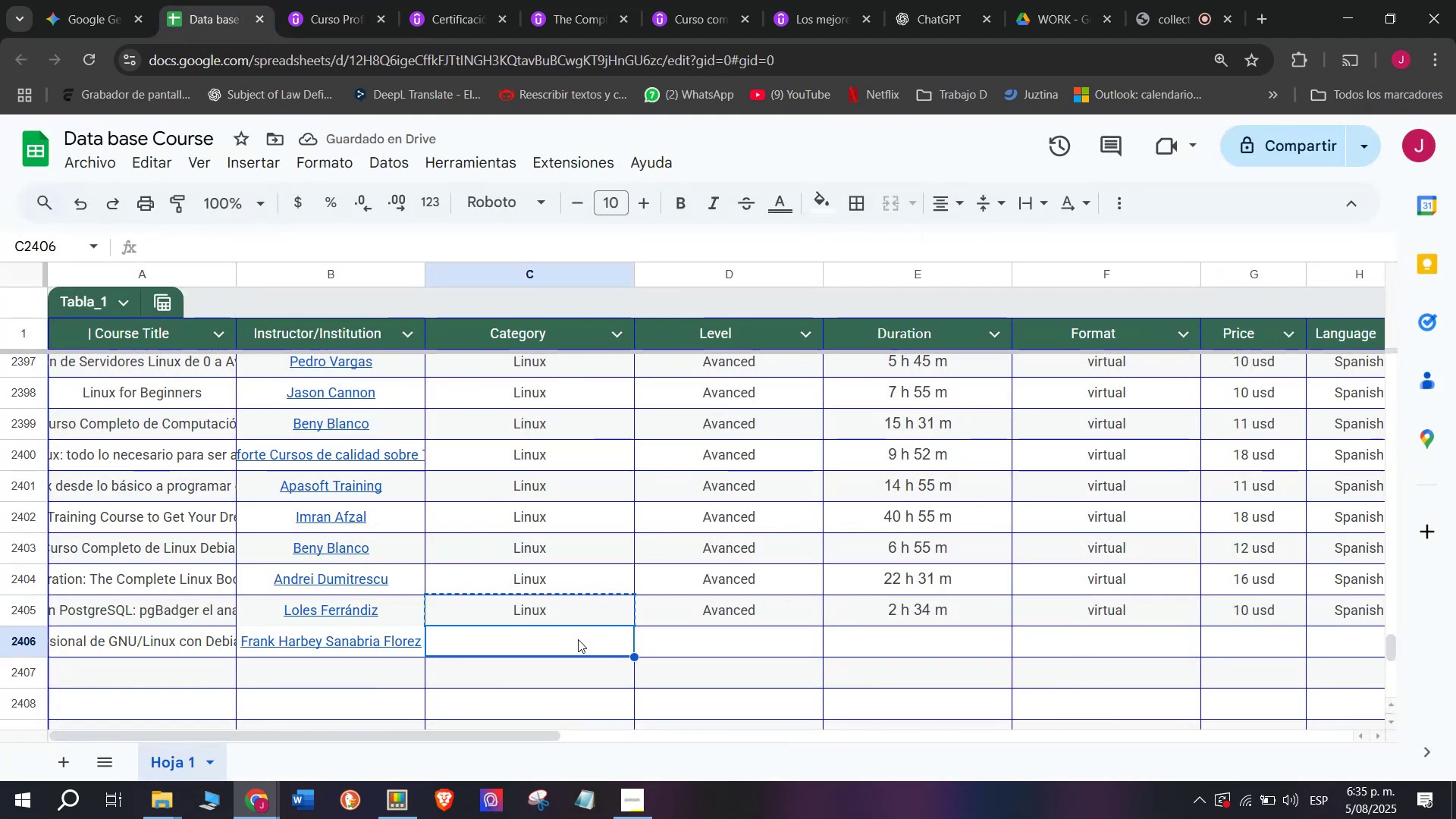 
key(Control+ControlLeft)
 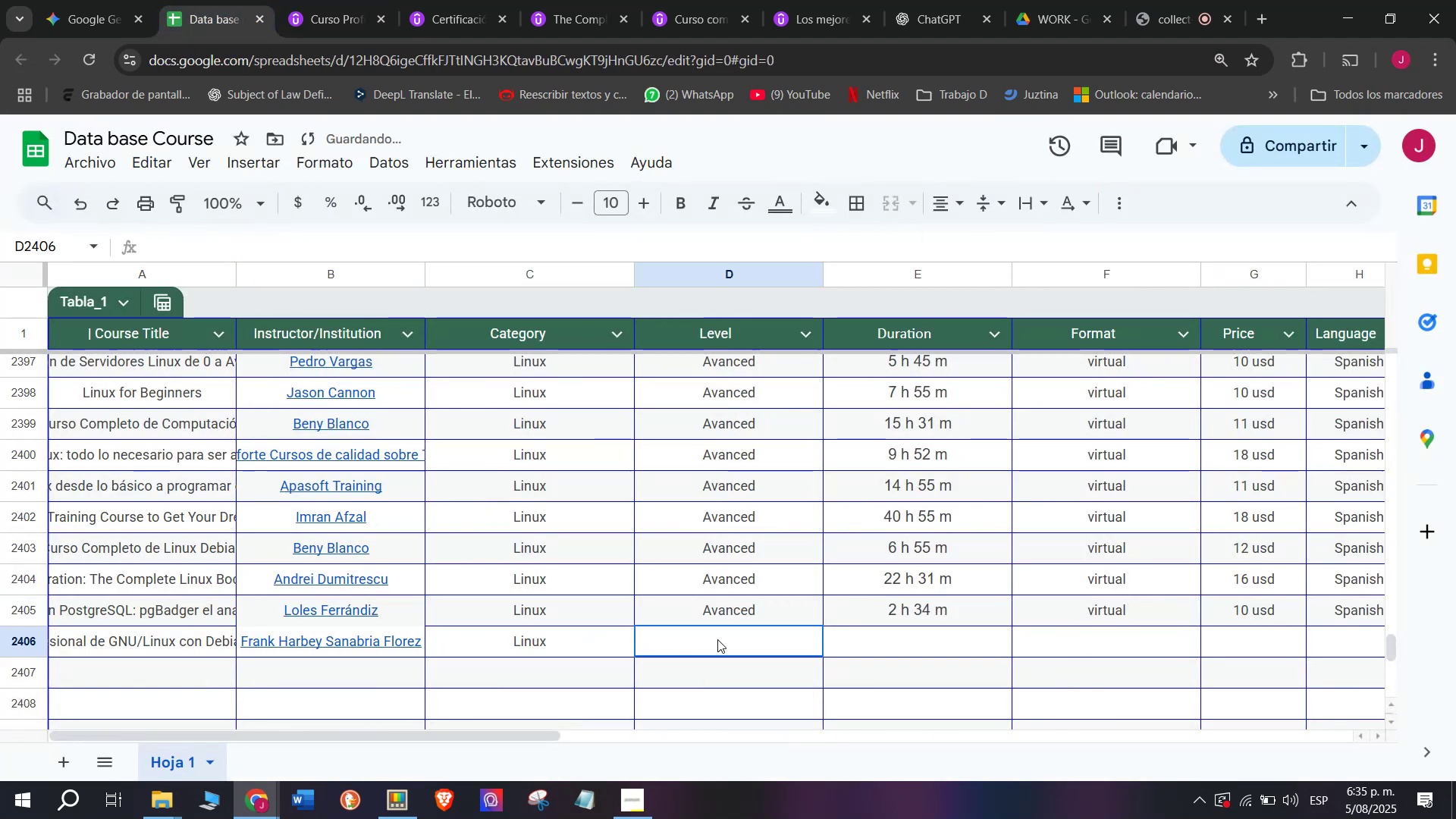 
key(Z)
 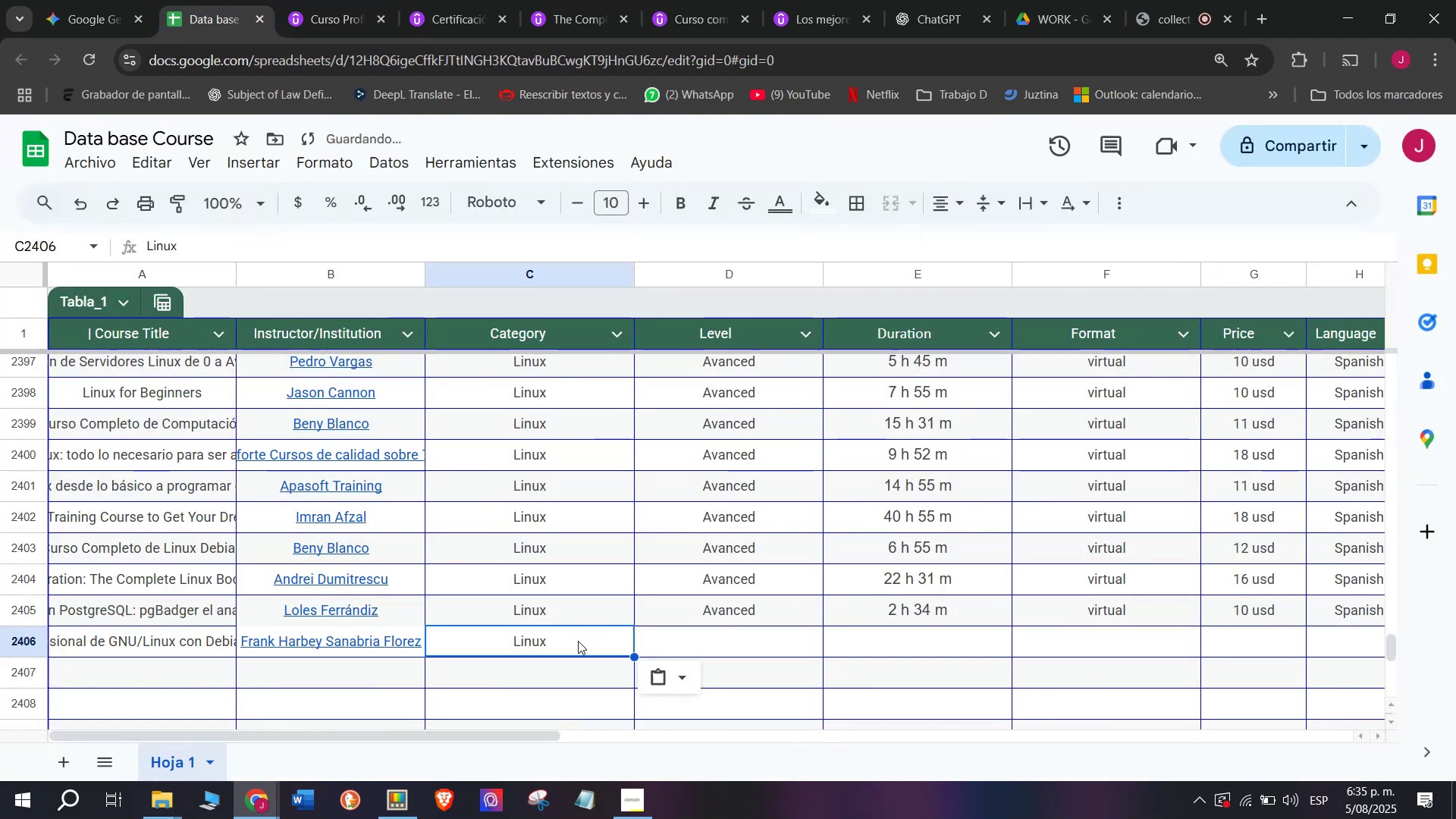 
key(Control+V)
 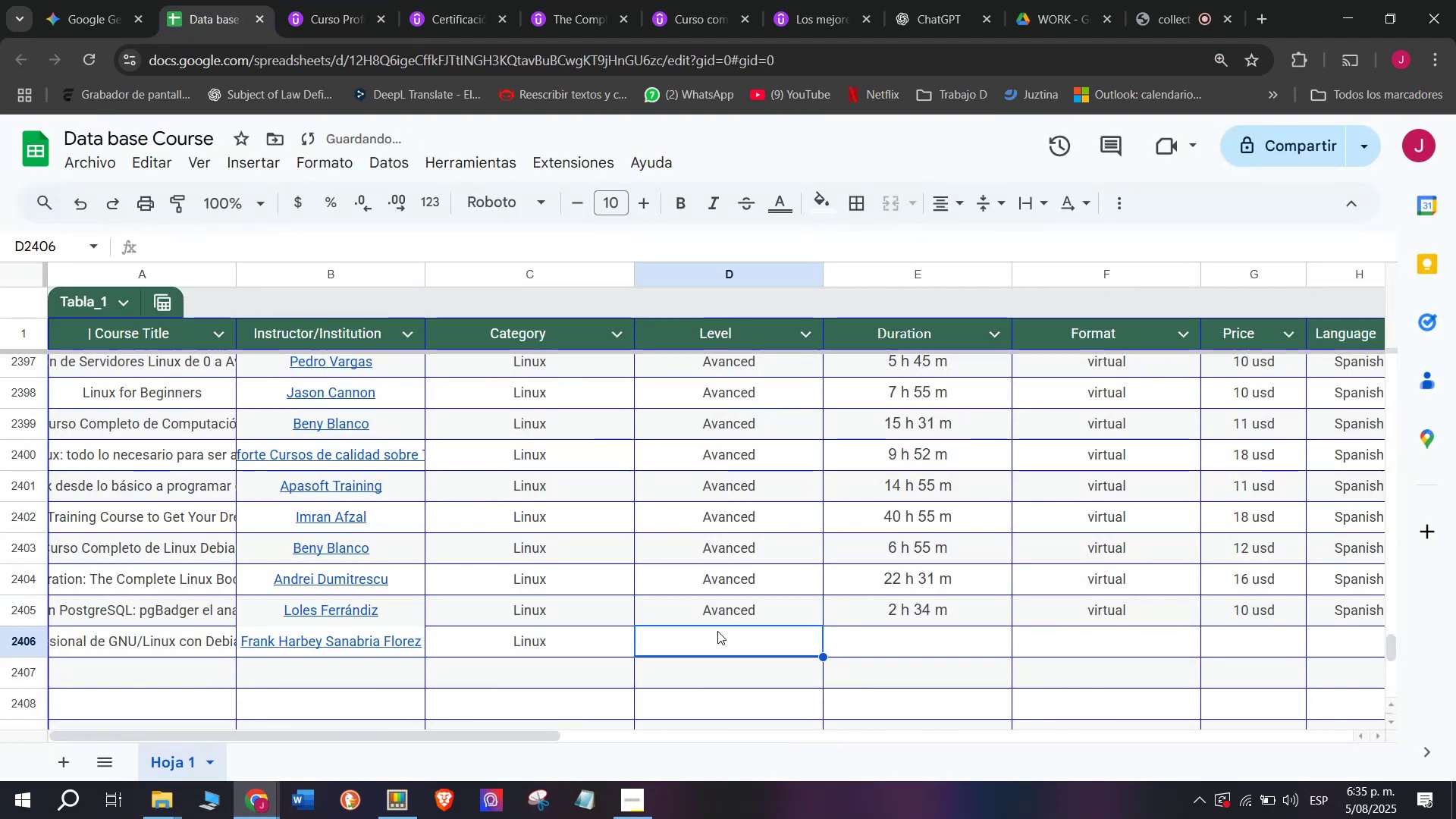 
left_click([723, 623])
 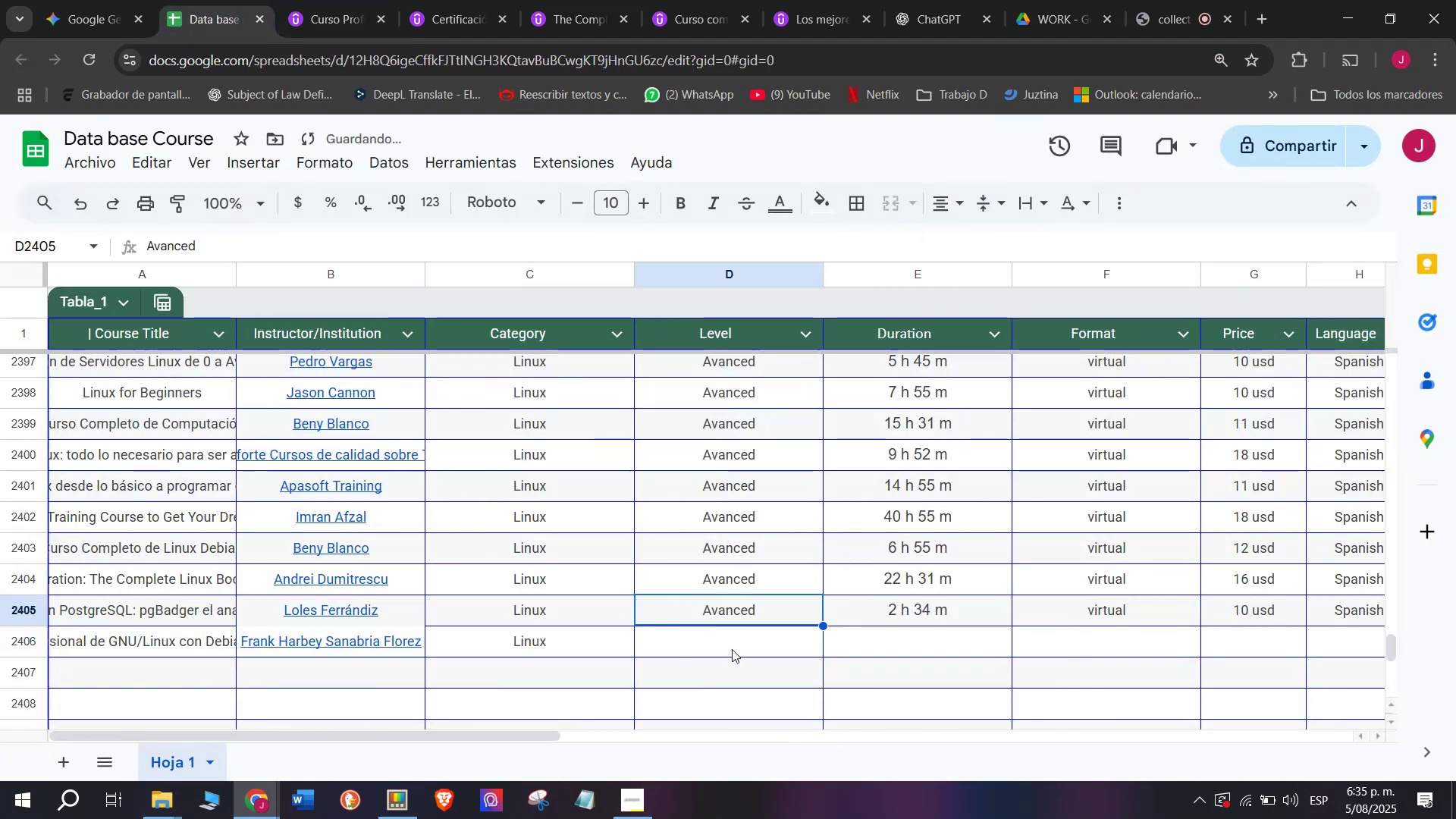 
key(Break)
 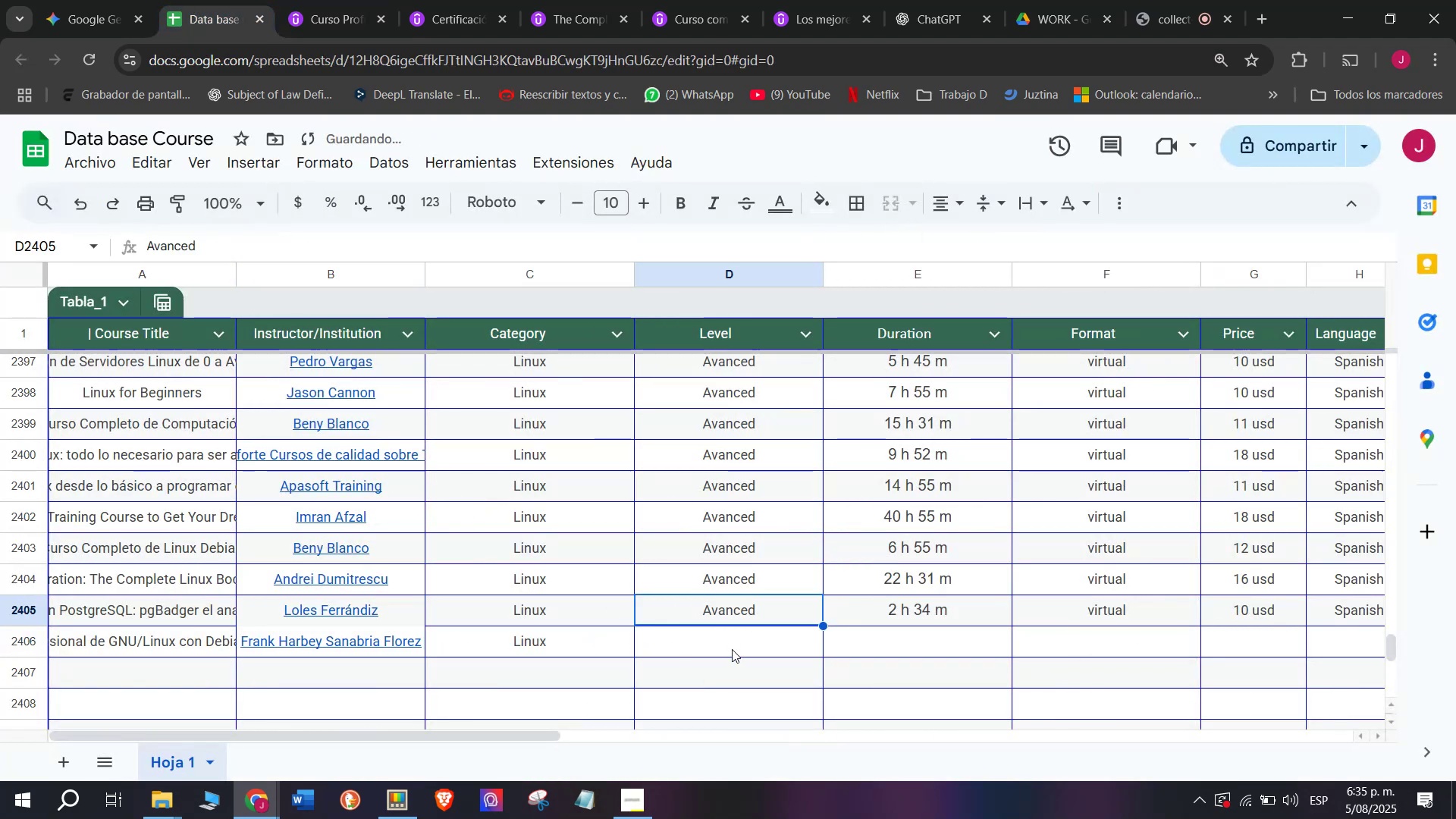 
key(Control+ControlLeft)
 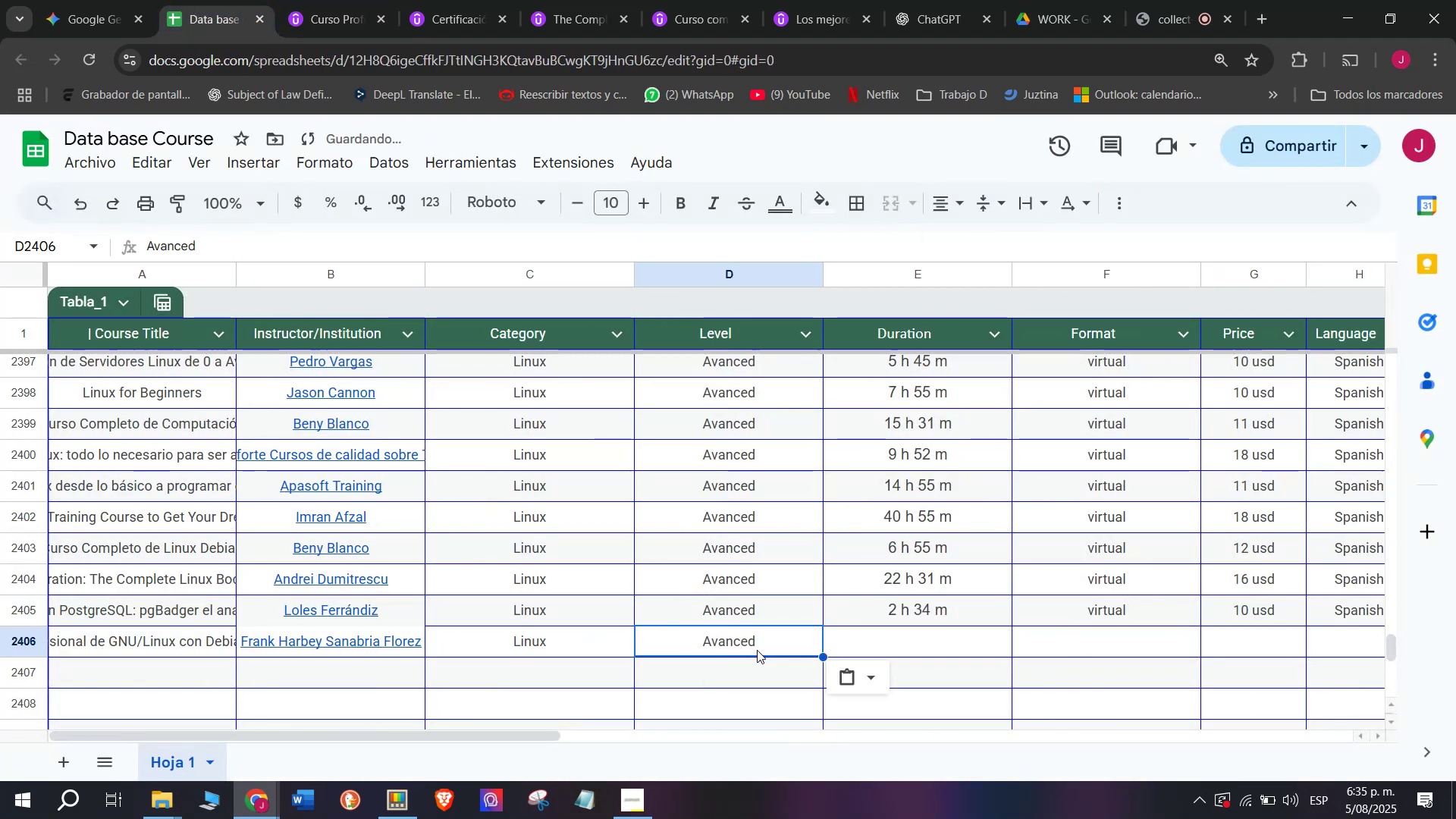 
key(Control+C)
 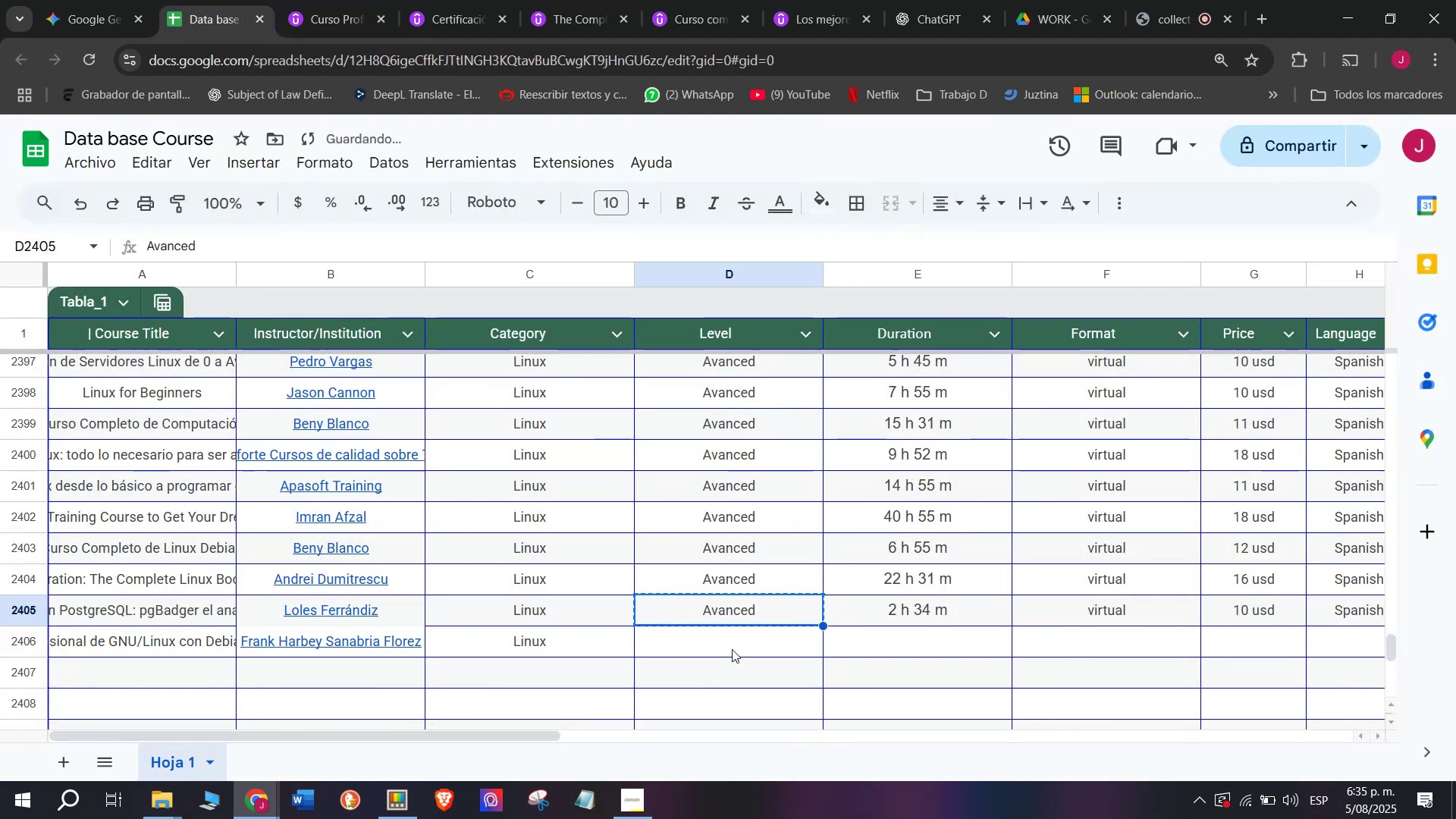 
left_click([732, 649])
 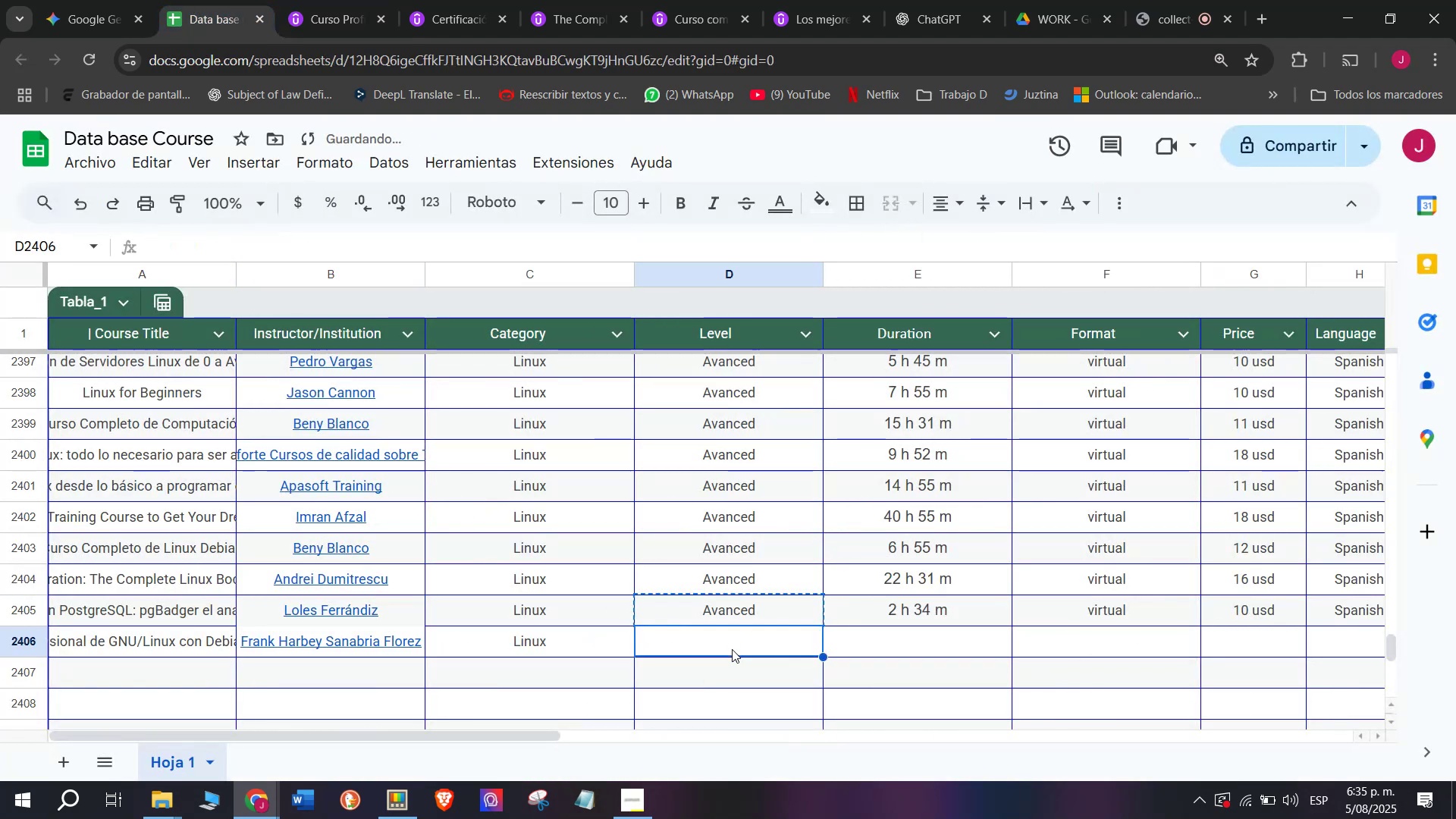 
key(Control+ControlLeft)
 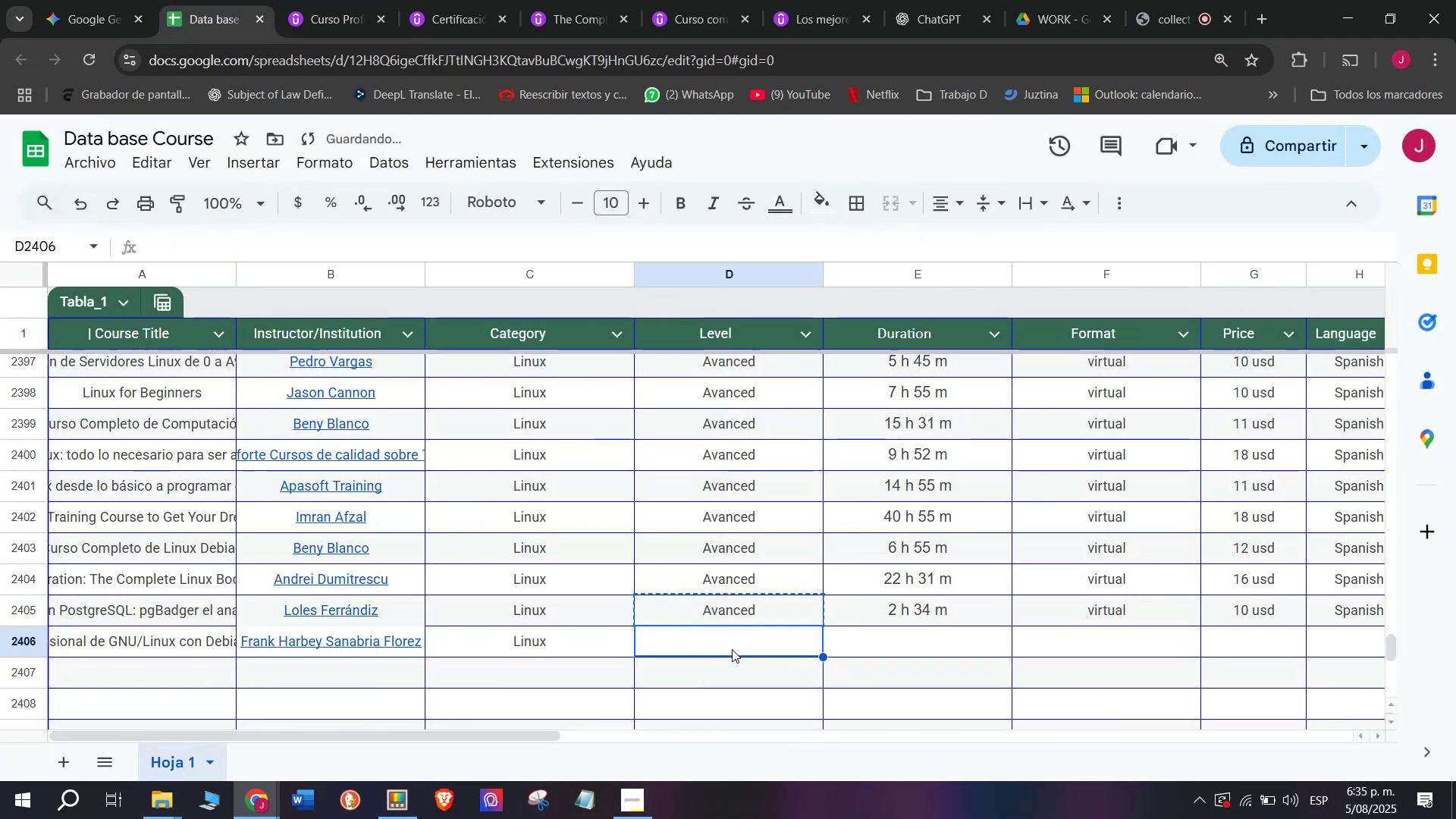 
key(Z)
 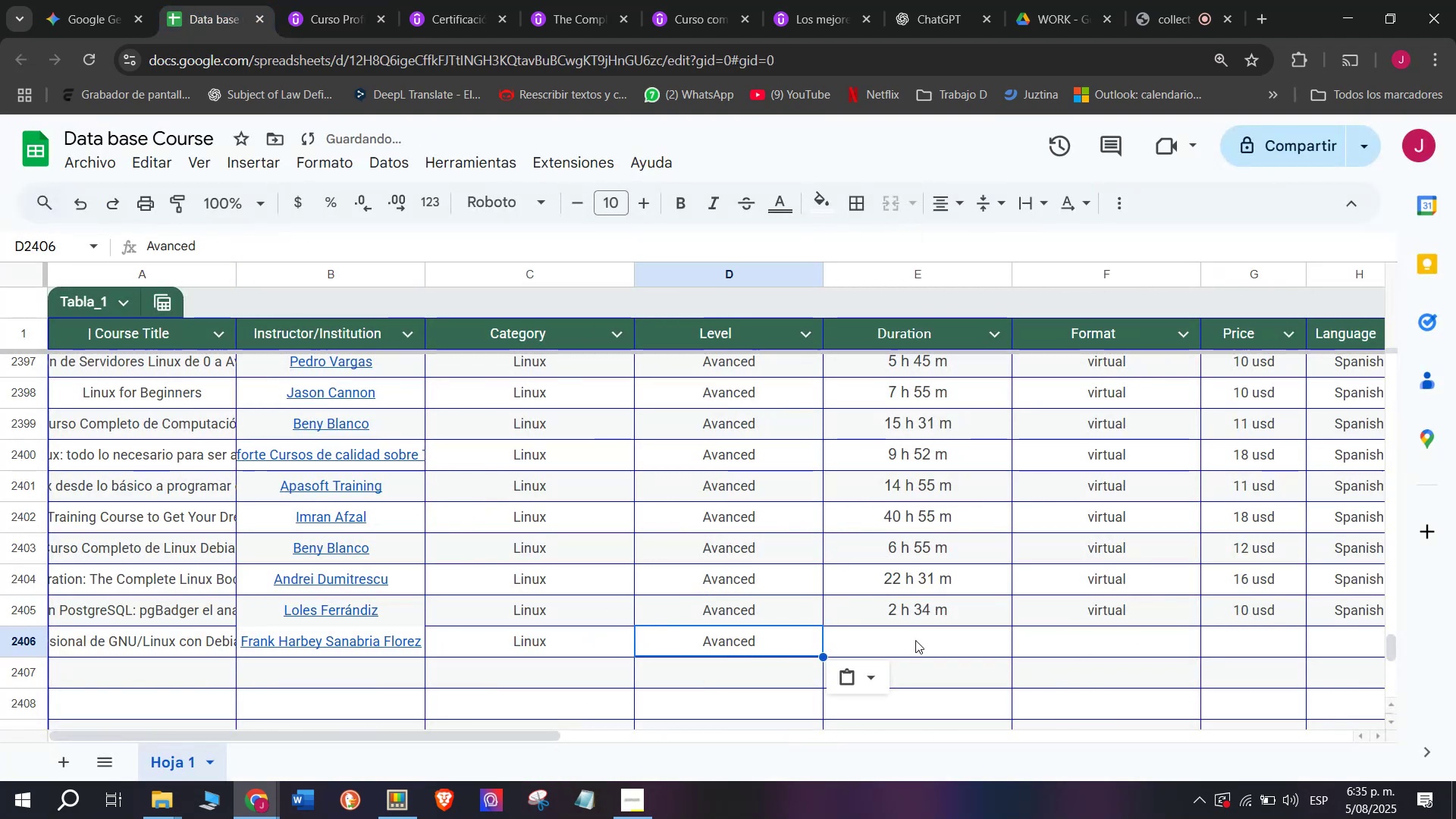 
key(Control+V)
 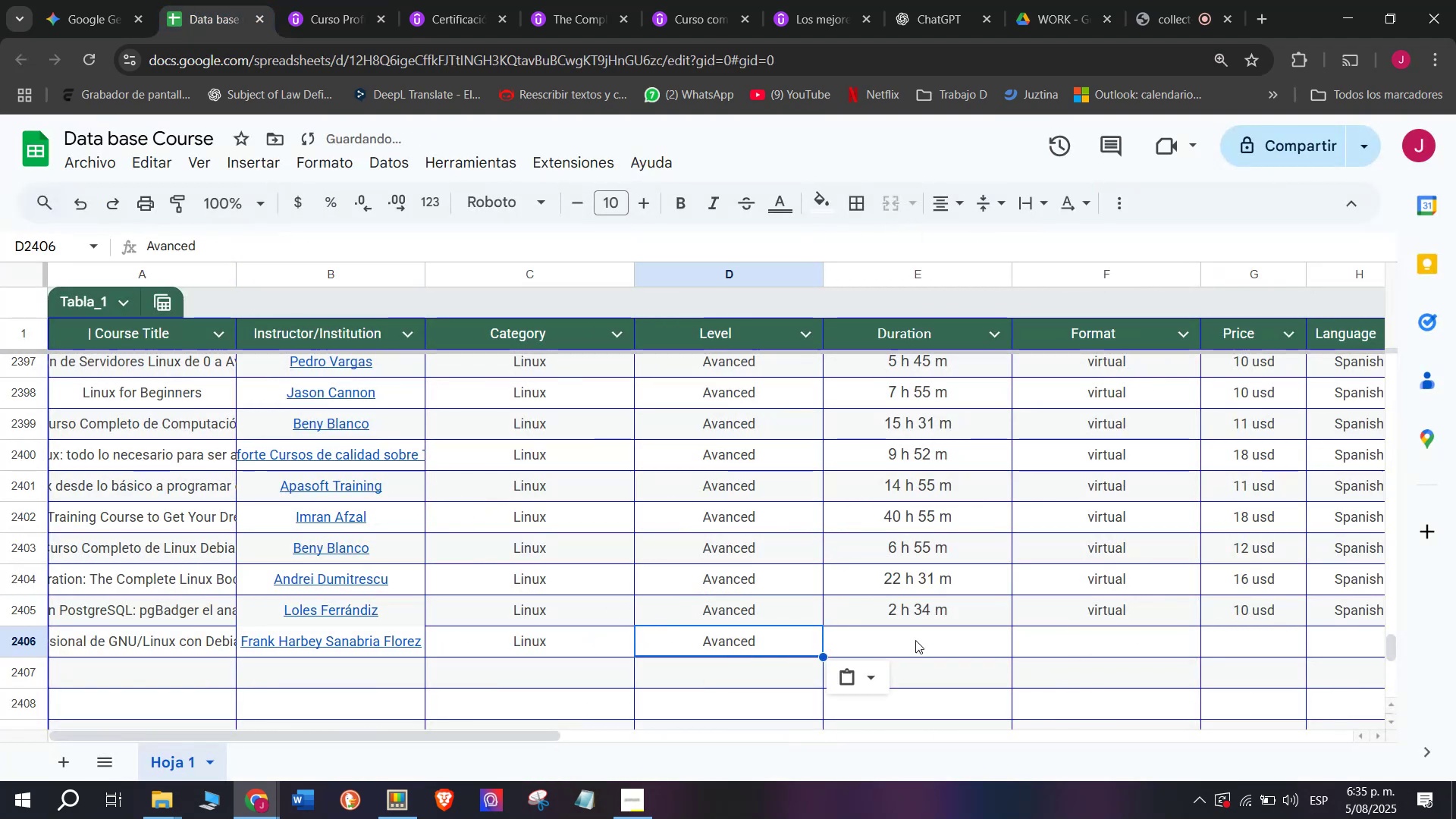 
left_click([915, 640])
 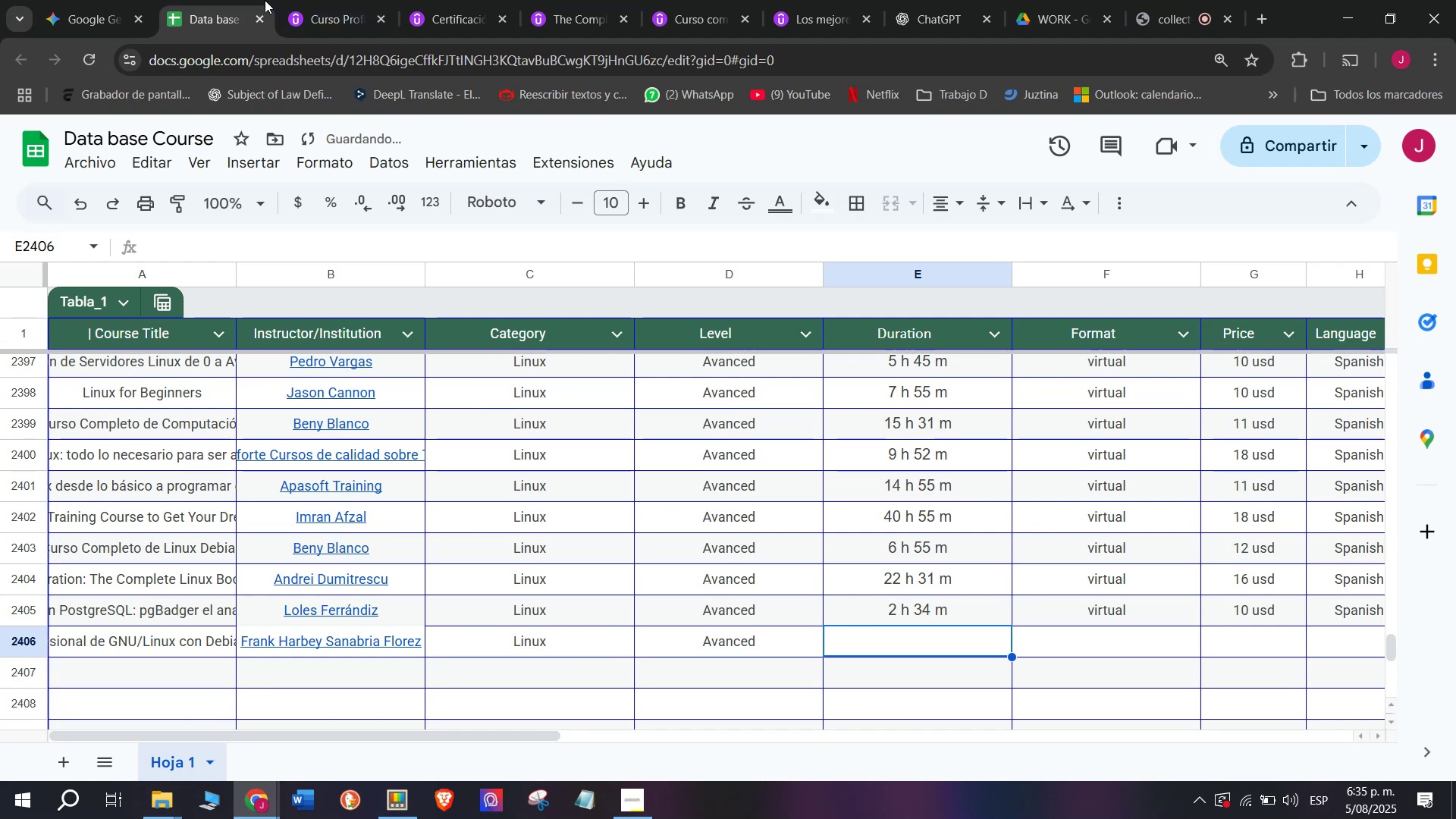 
left_click([310, 0])
 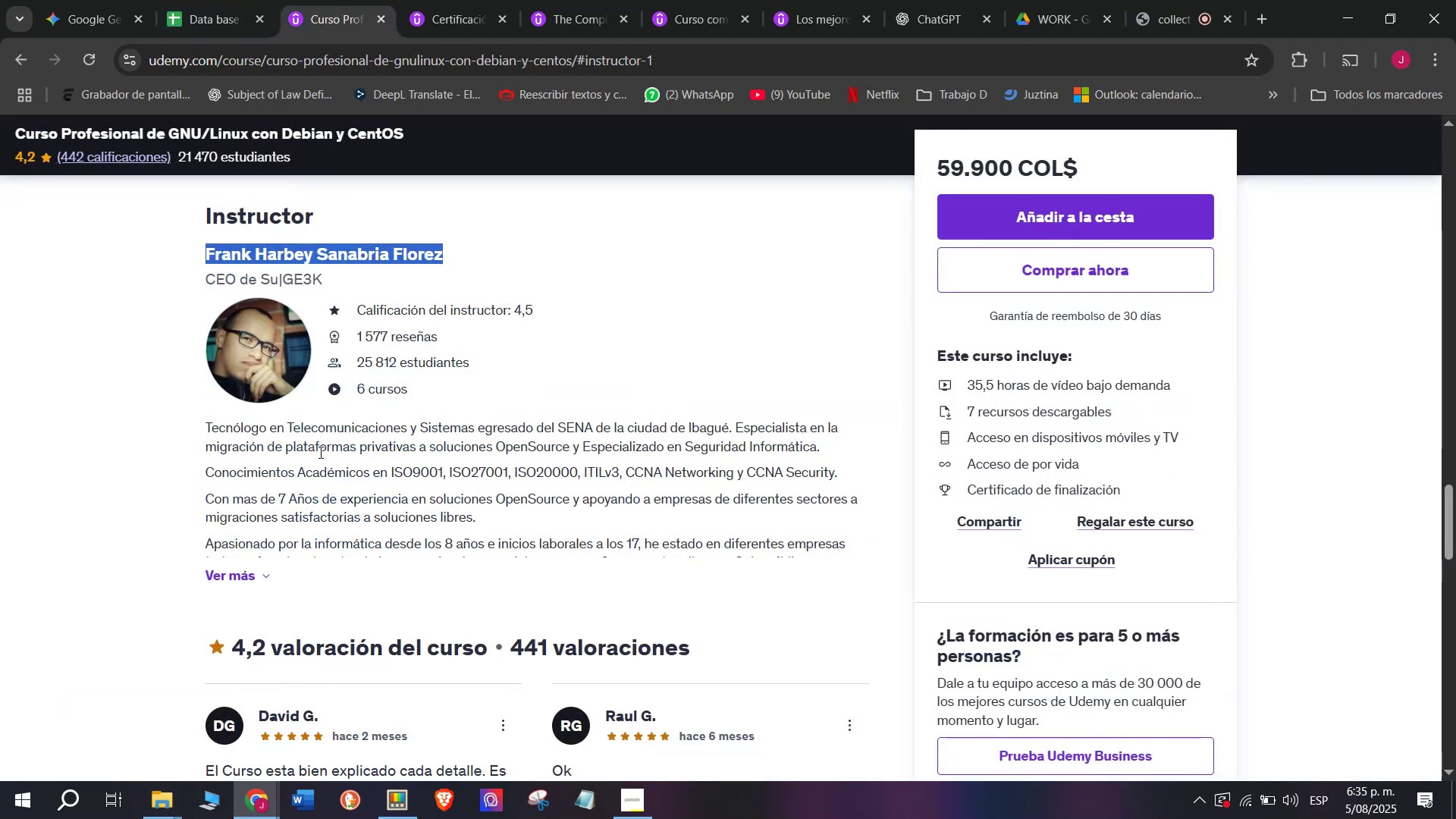 
scroll: coordinate [327, 522], scroll_direction: up, amount: 9.0
 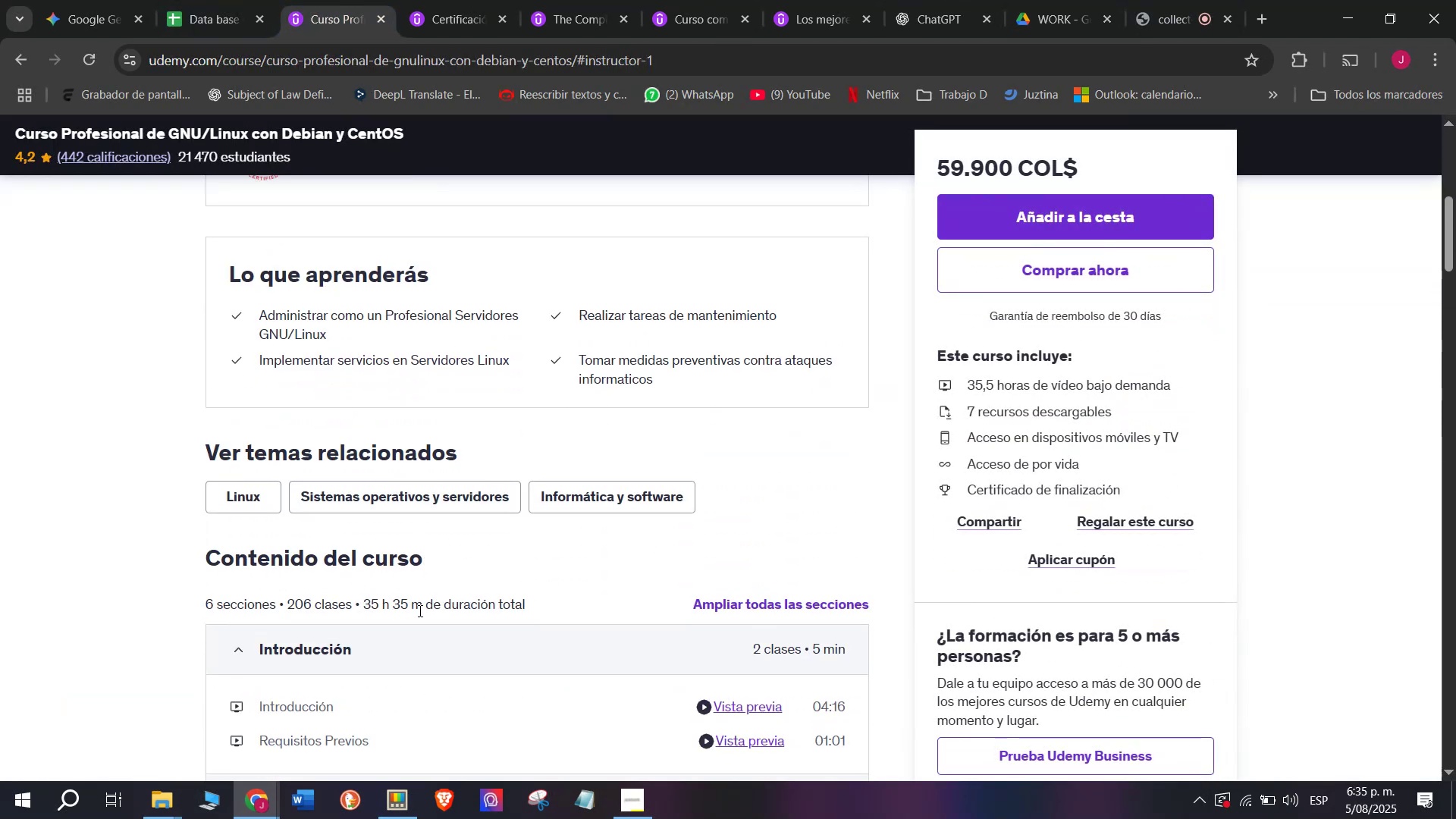 
left_click_drag(start_coordinate=[426, 609], to_coordinate=[364, 609])
 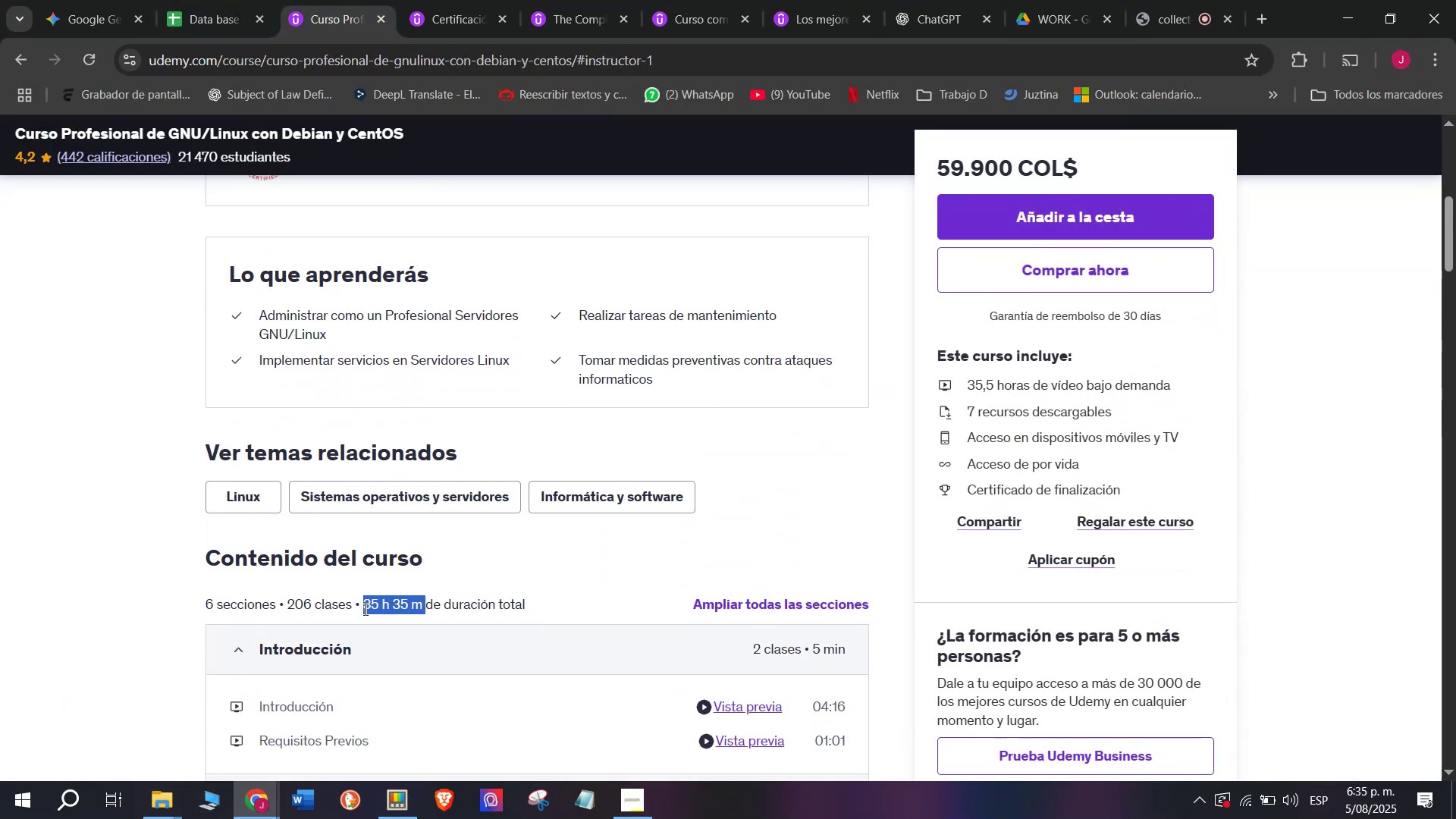 
key(Break)
 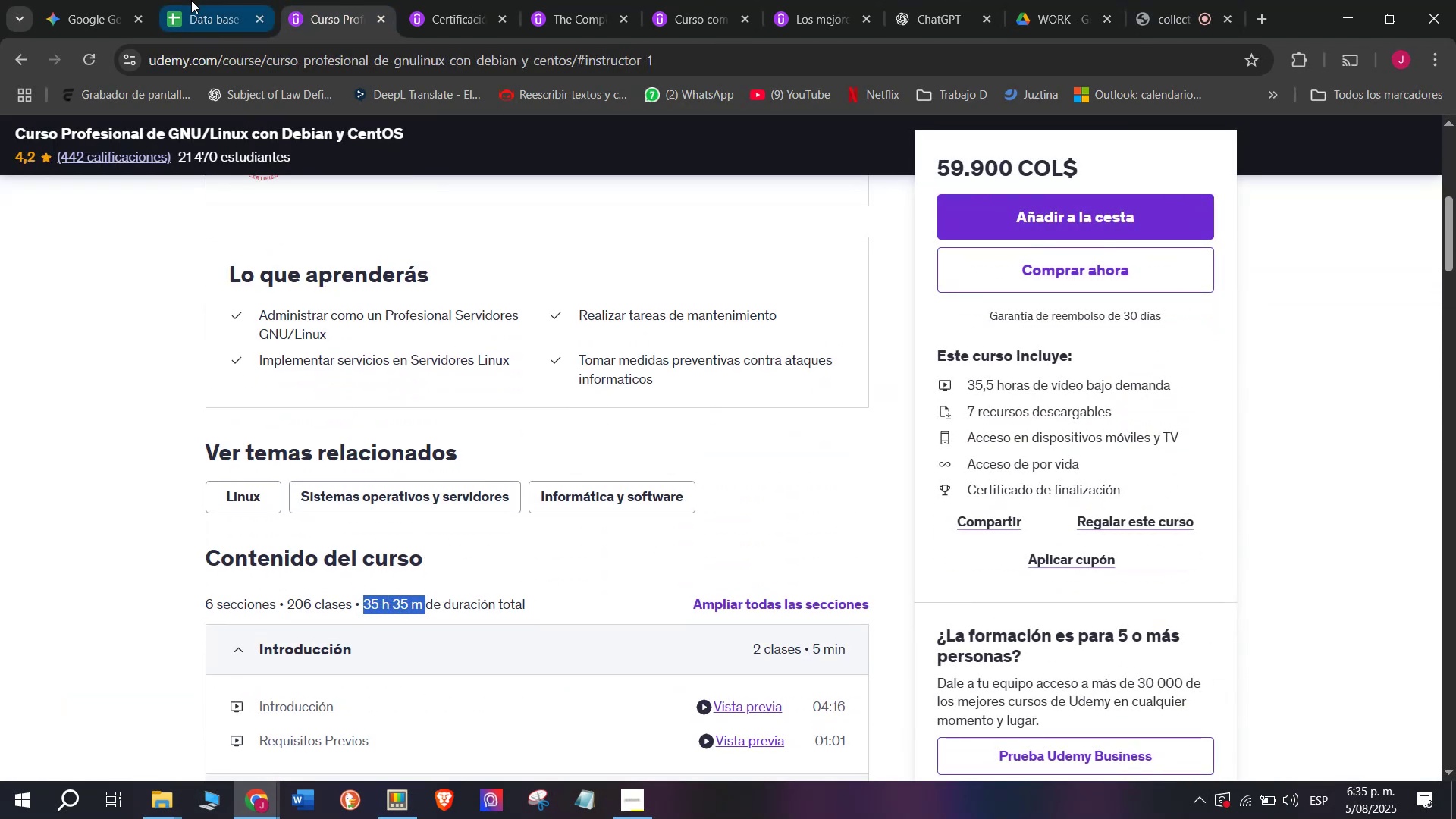 
key(Control+ControlLeft)
 